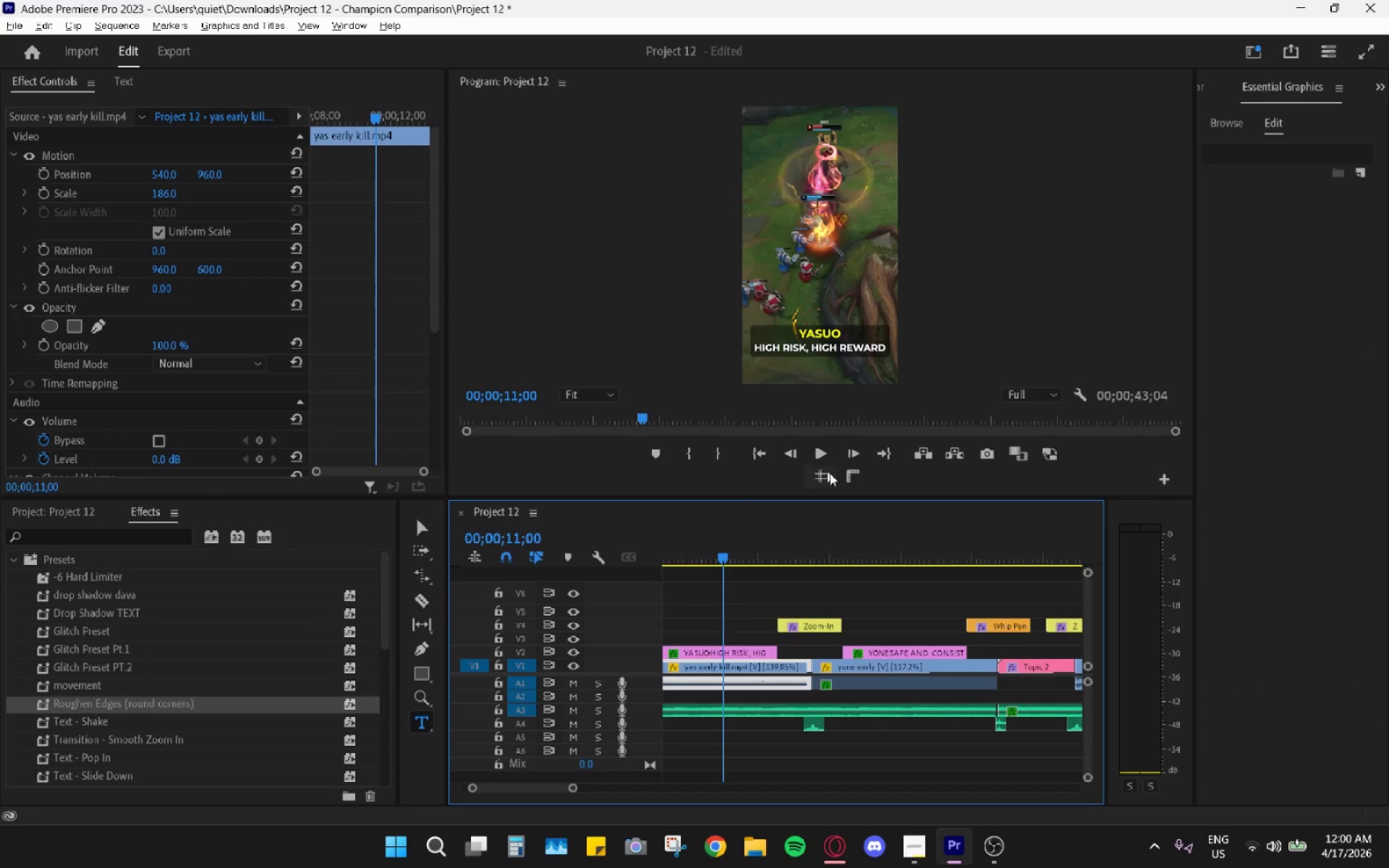 
left_click([894, 527])
 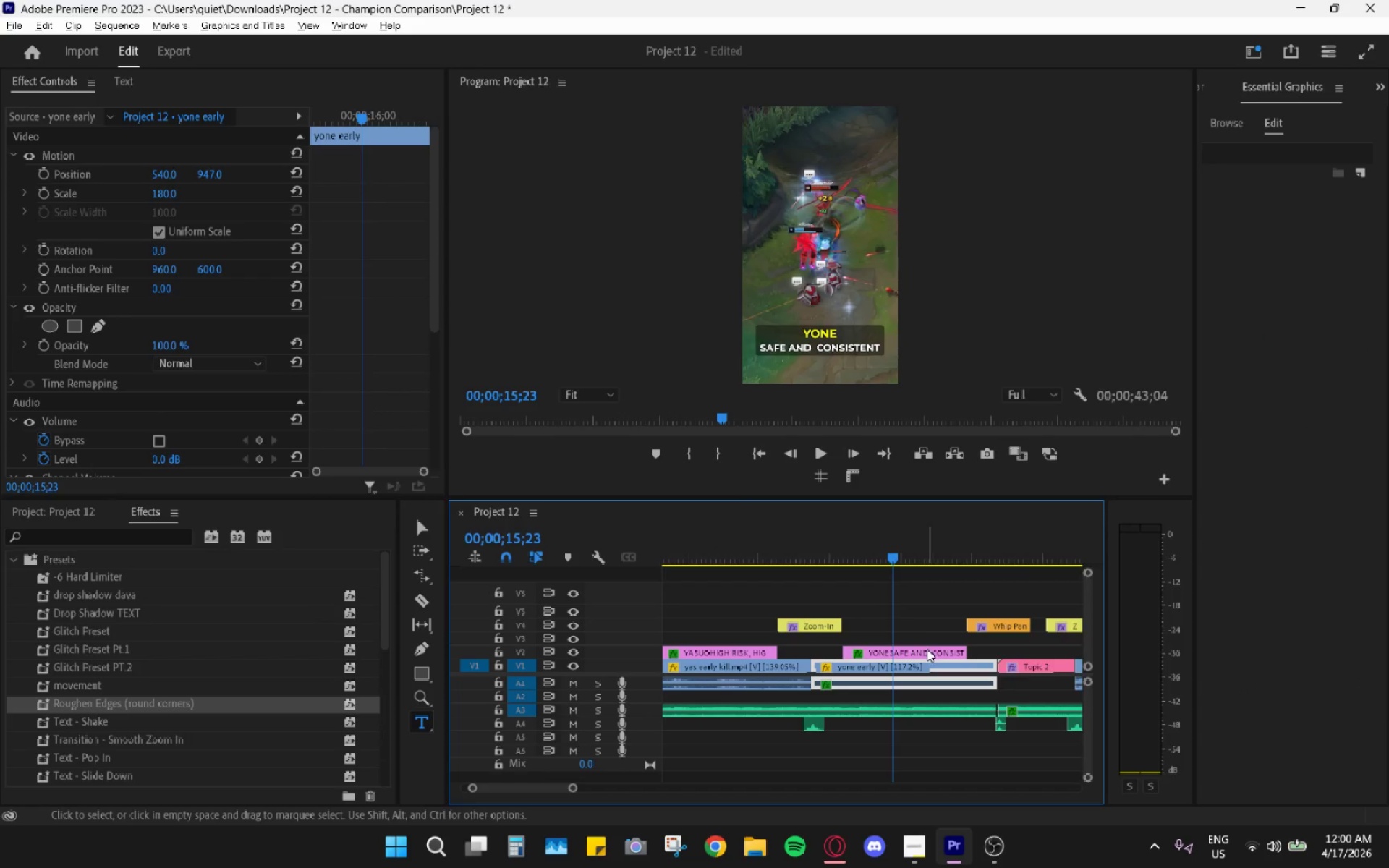 
left_click([927, 649])
 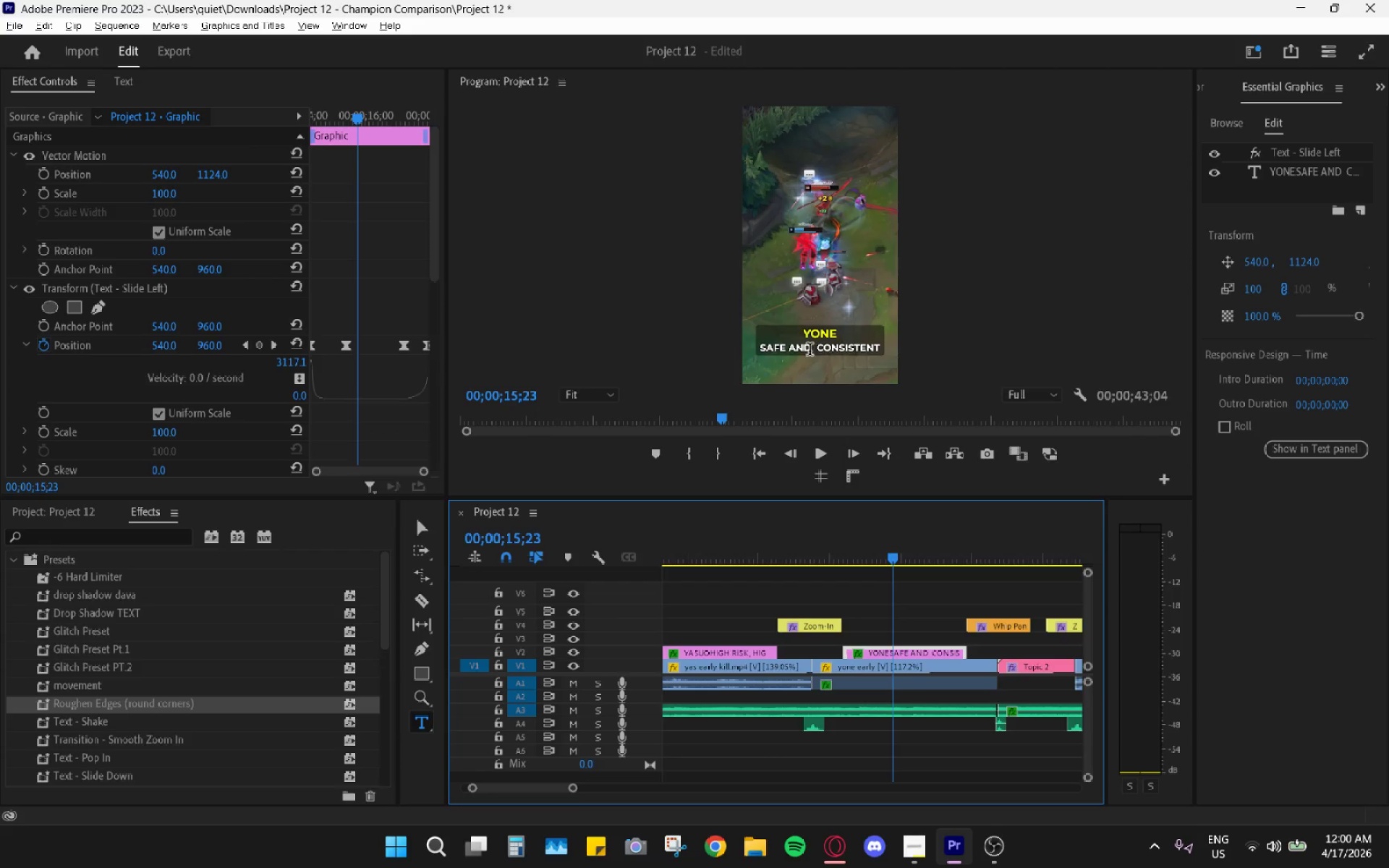 
double_click([804, 349])
 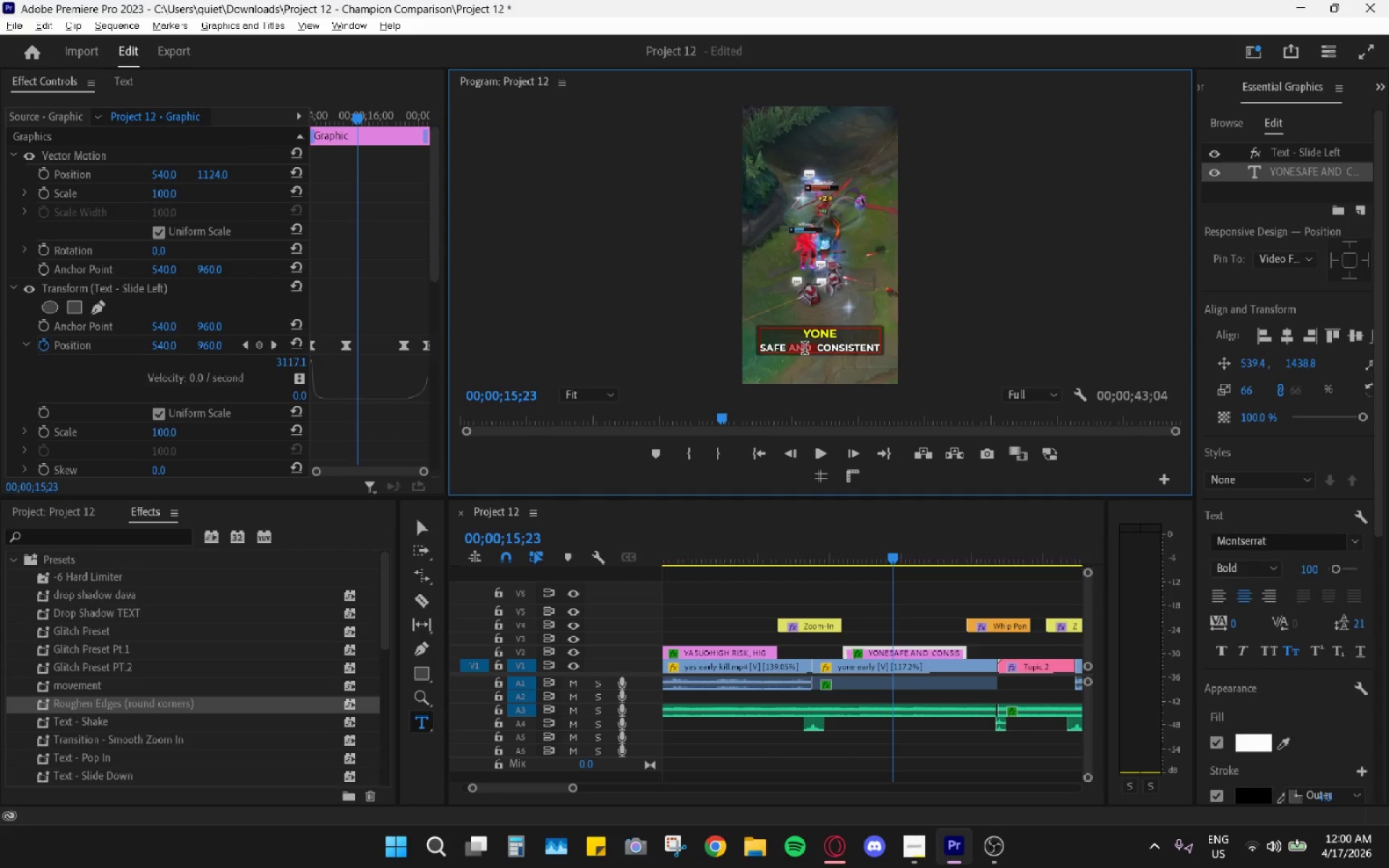 
key(Backspace)
 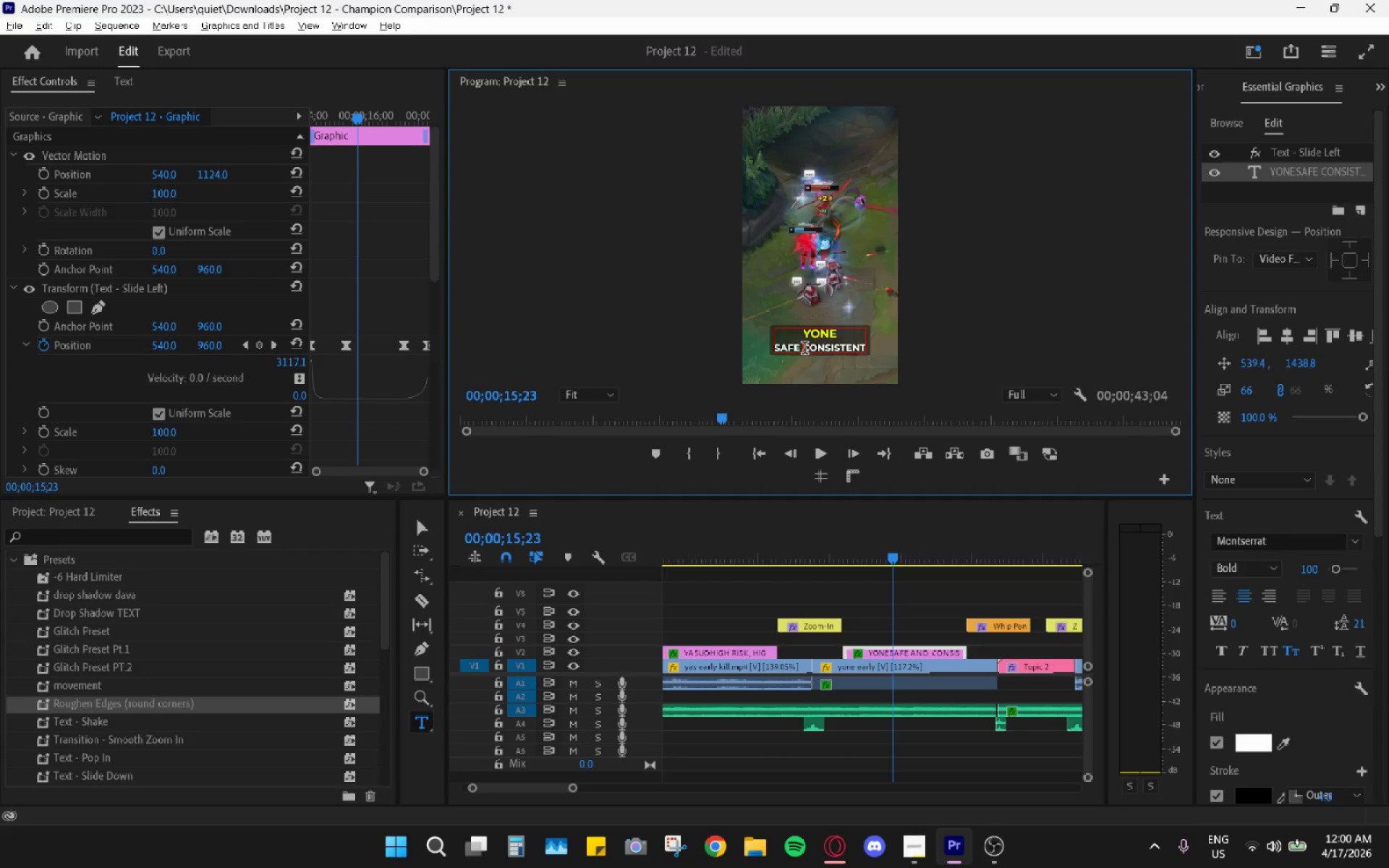 
key(Backspace)
 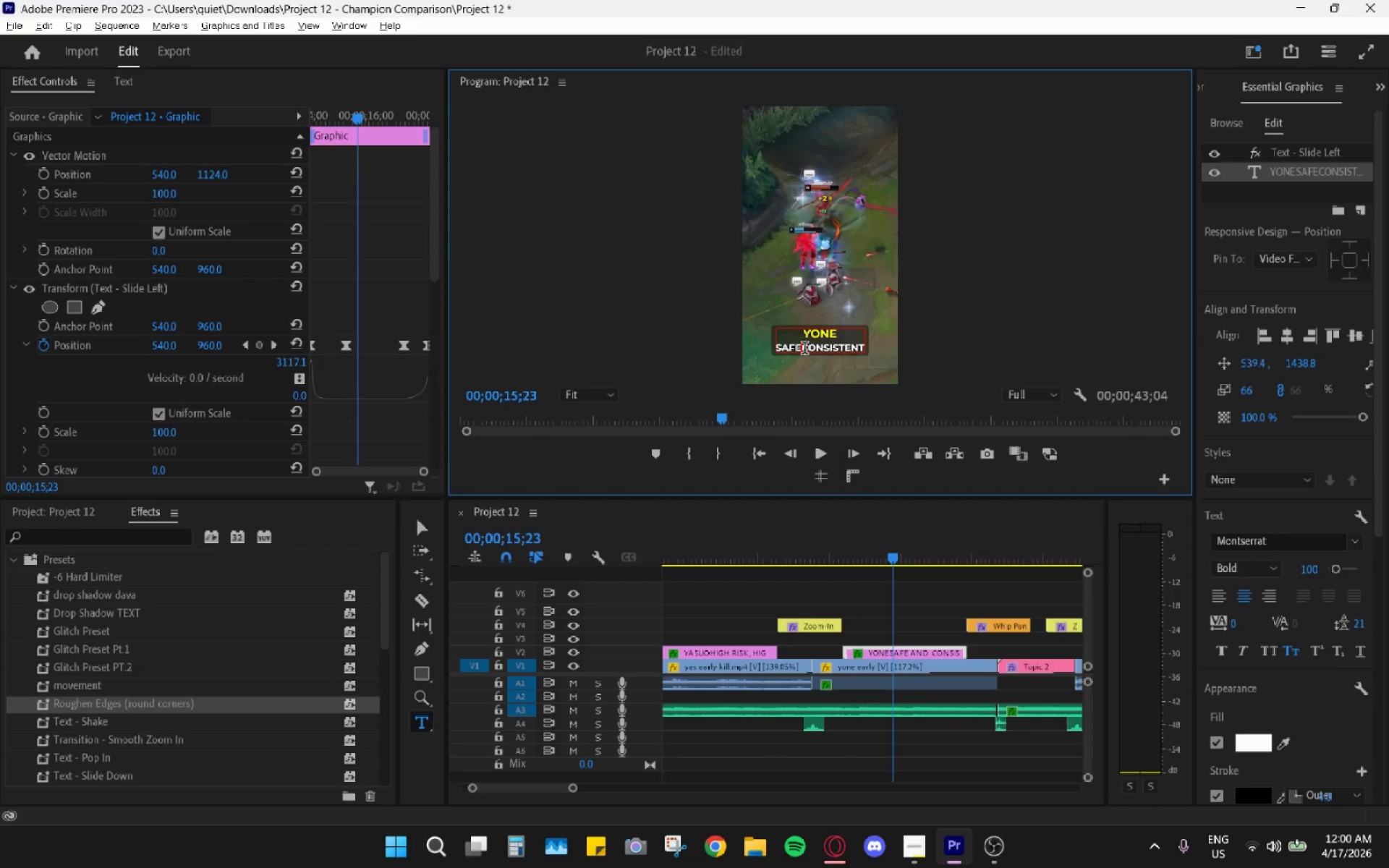 
key(Comma)
 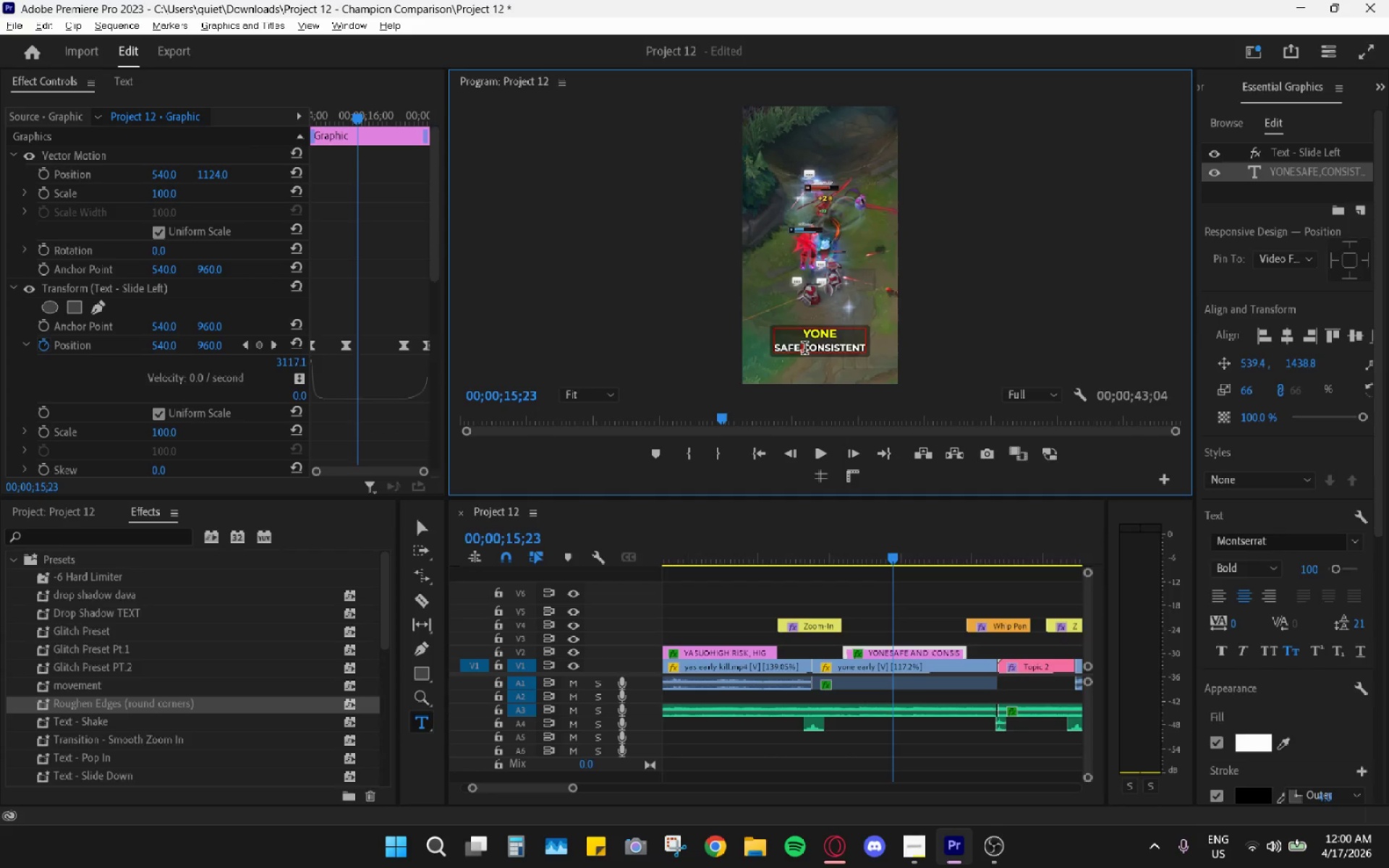 
key(Space)
 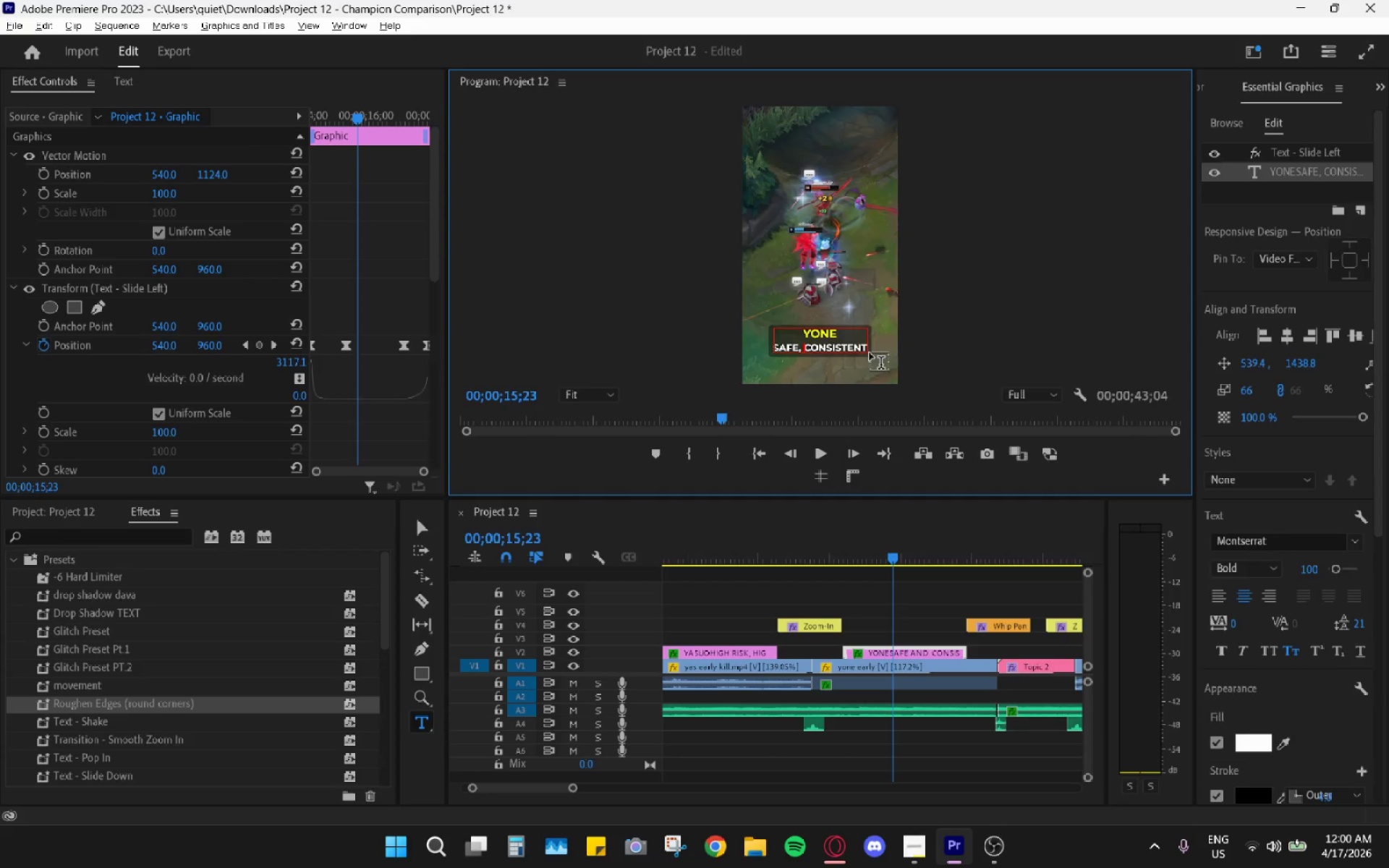 
left_click([865, 349])
 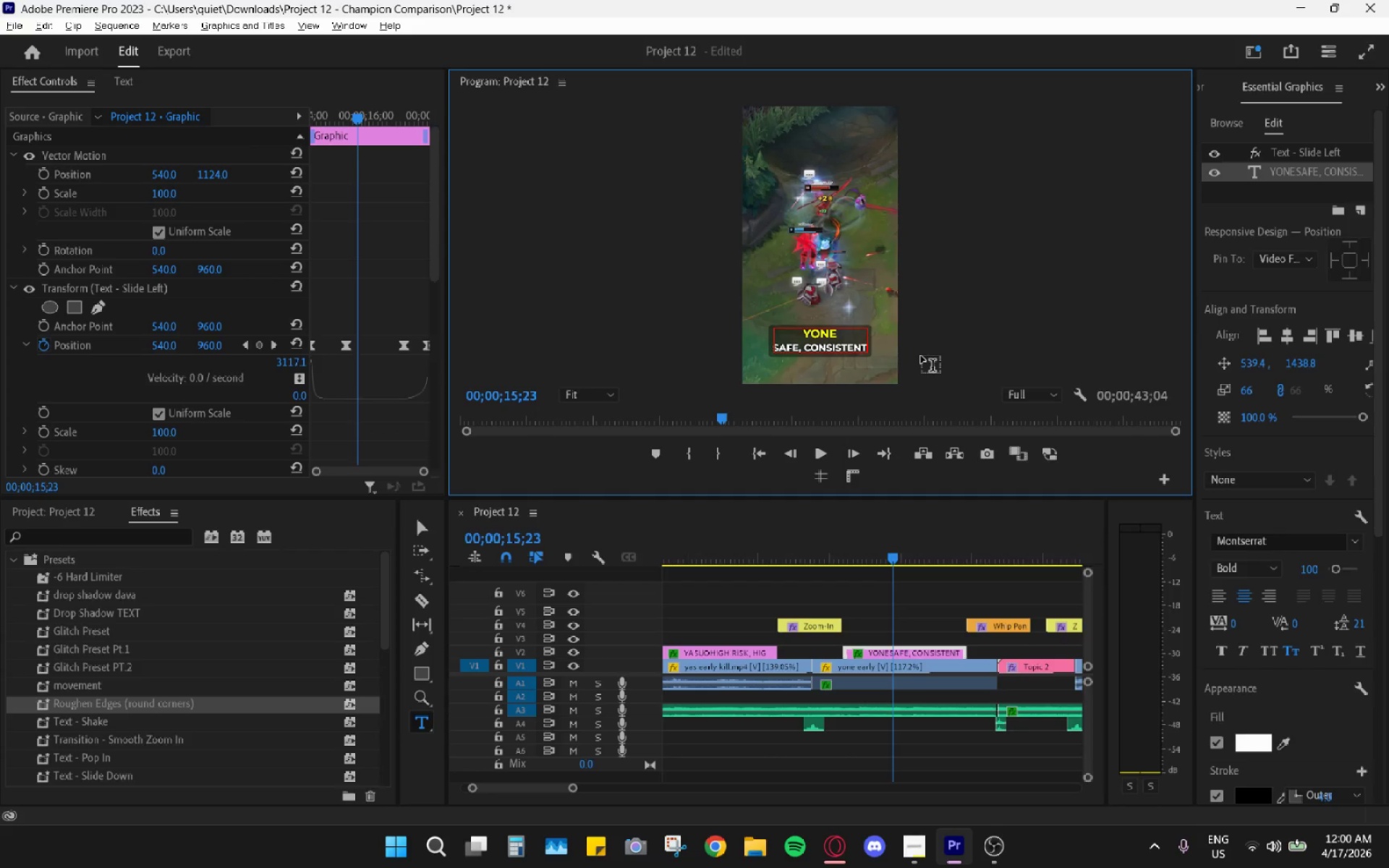 
left_click([852, 343])
 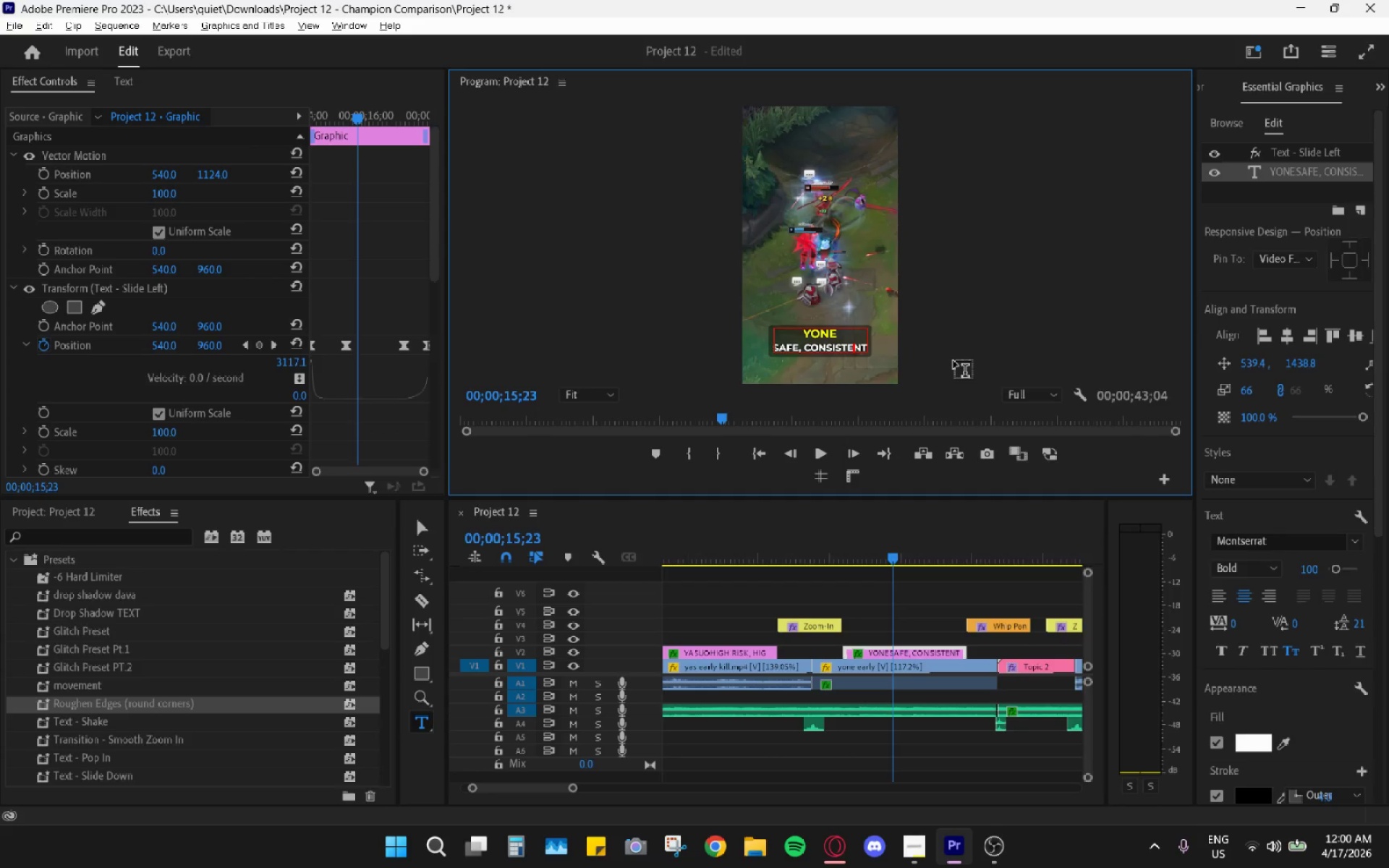 
key(ArrowRight)
 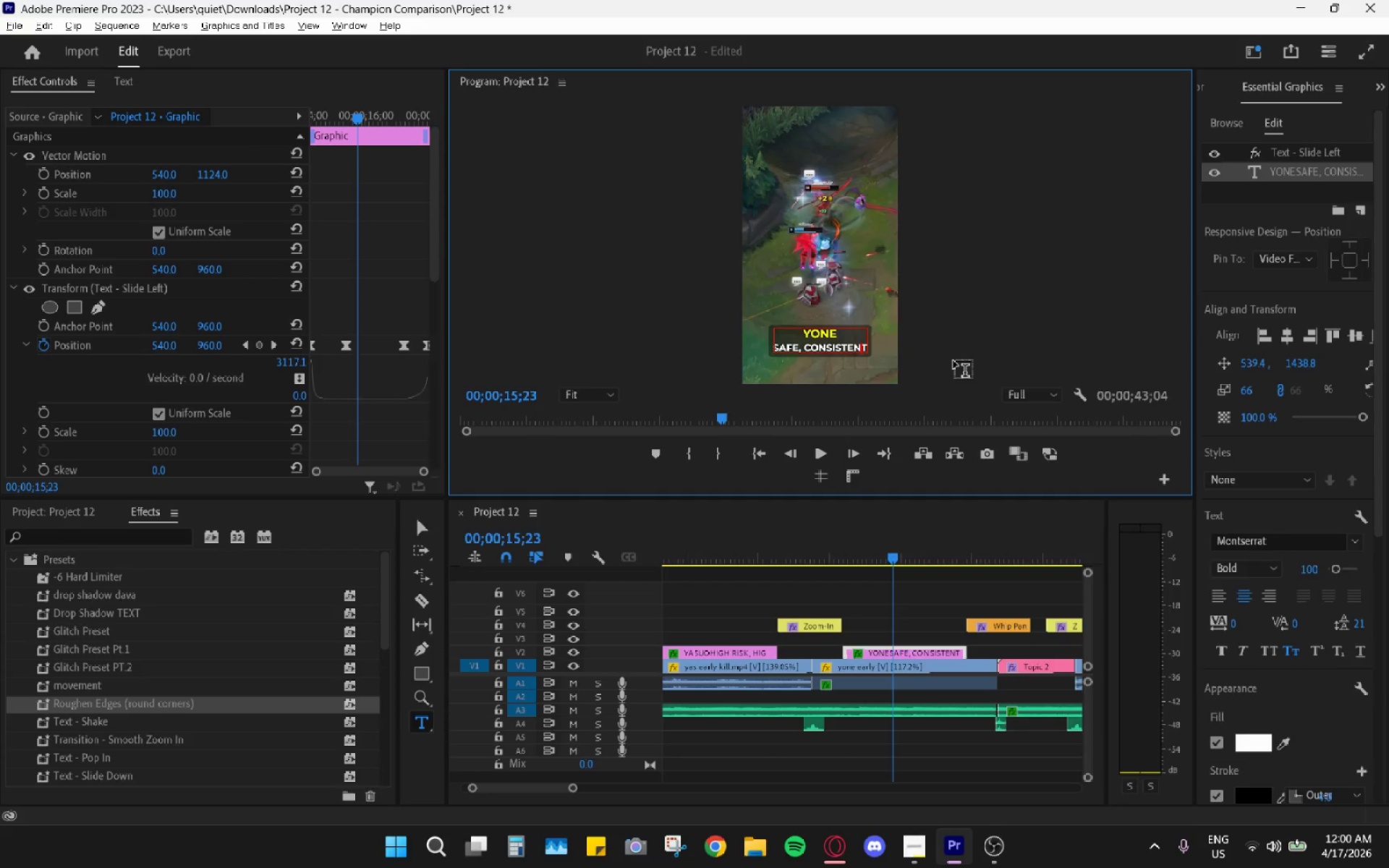 
key(ArrowRight)
 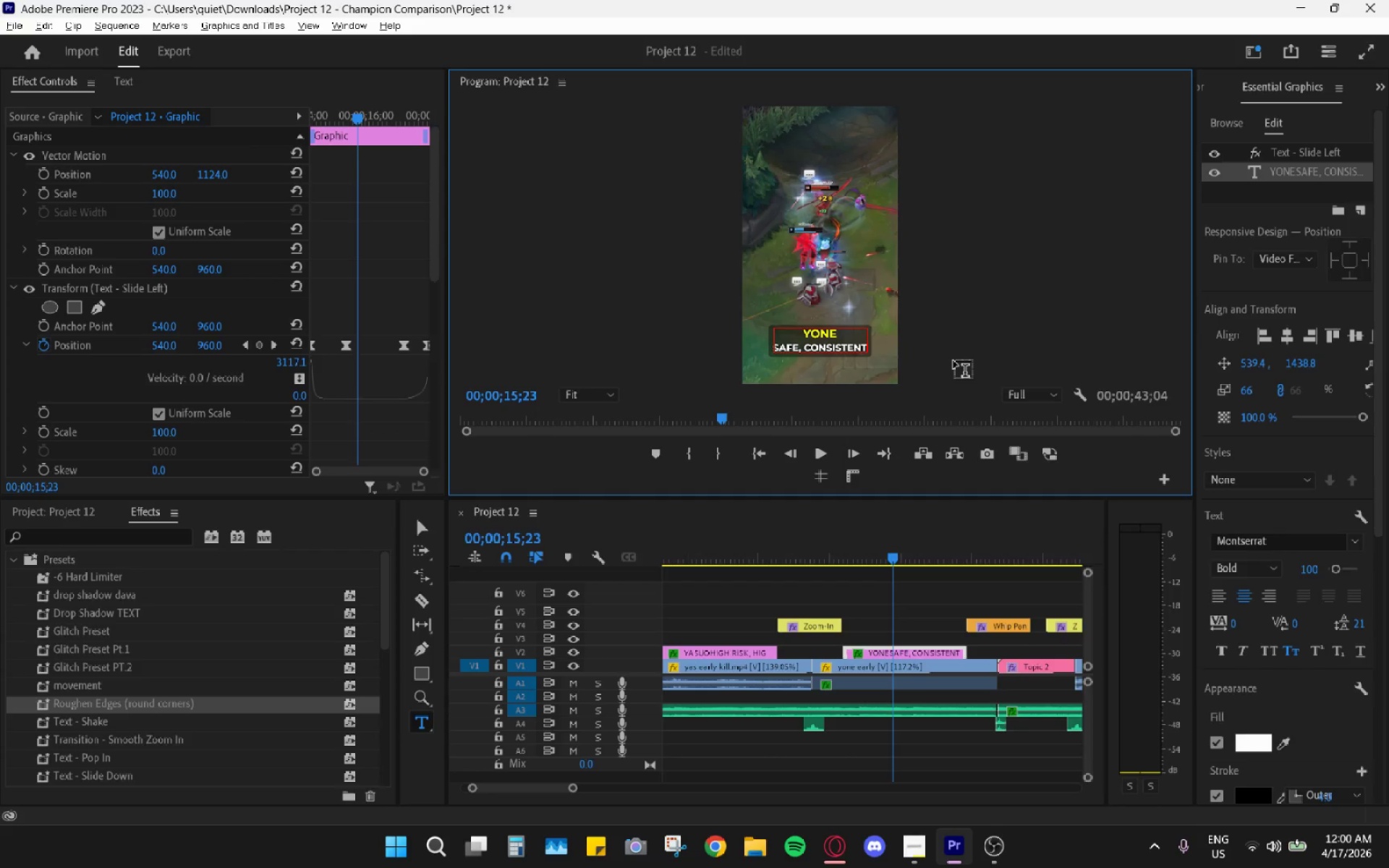 
key(Space)
 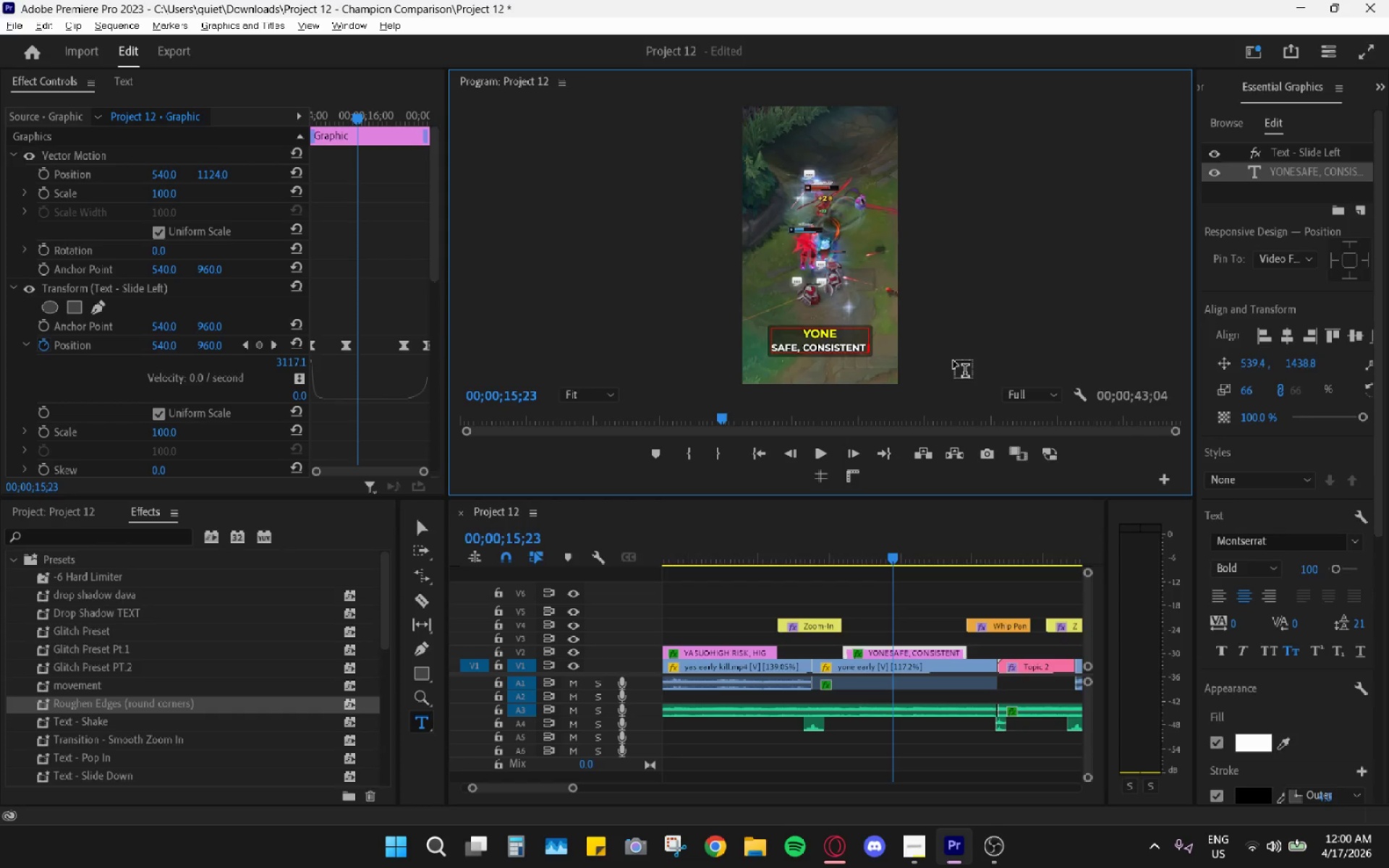 
key(Alt+AltLeft)
 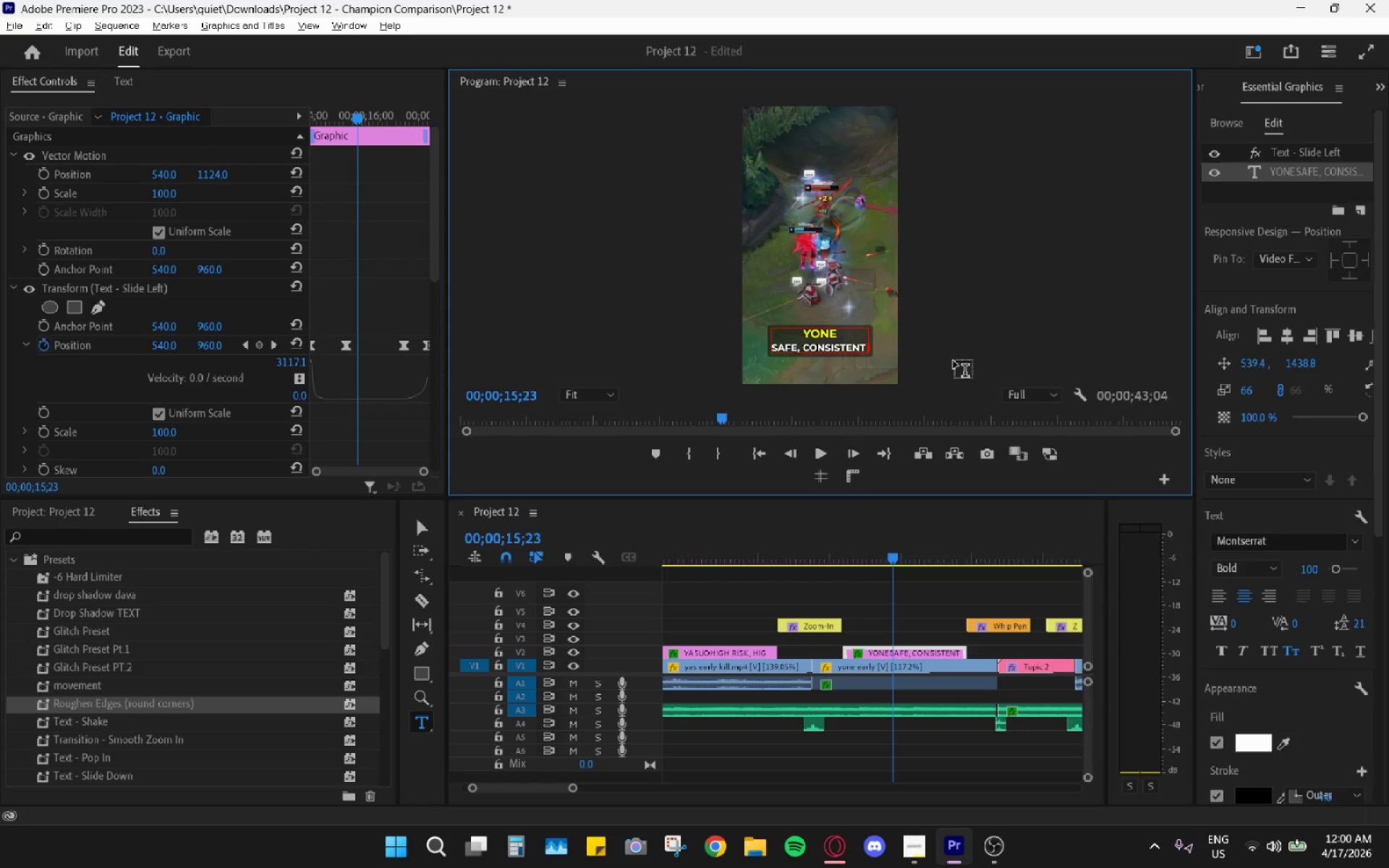 
key(Alt+Tab)
 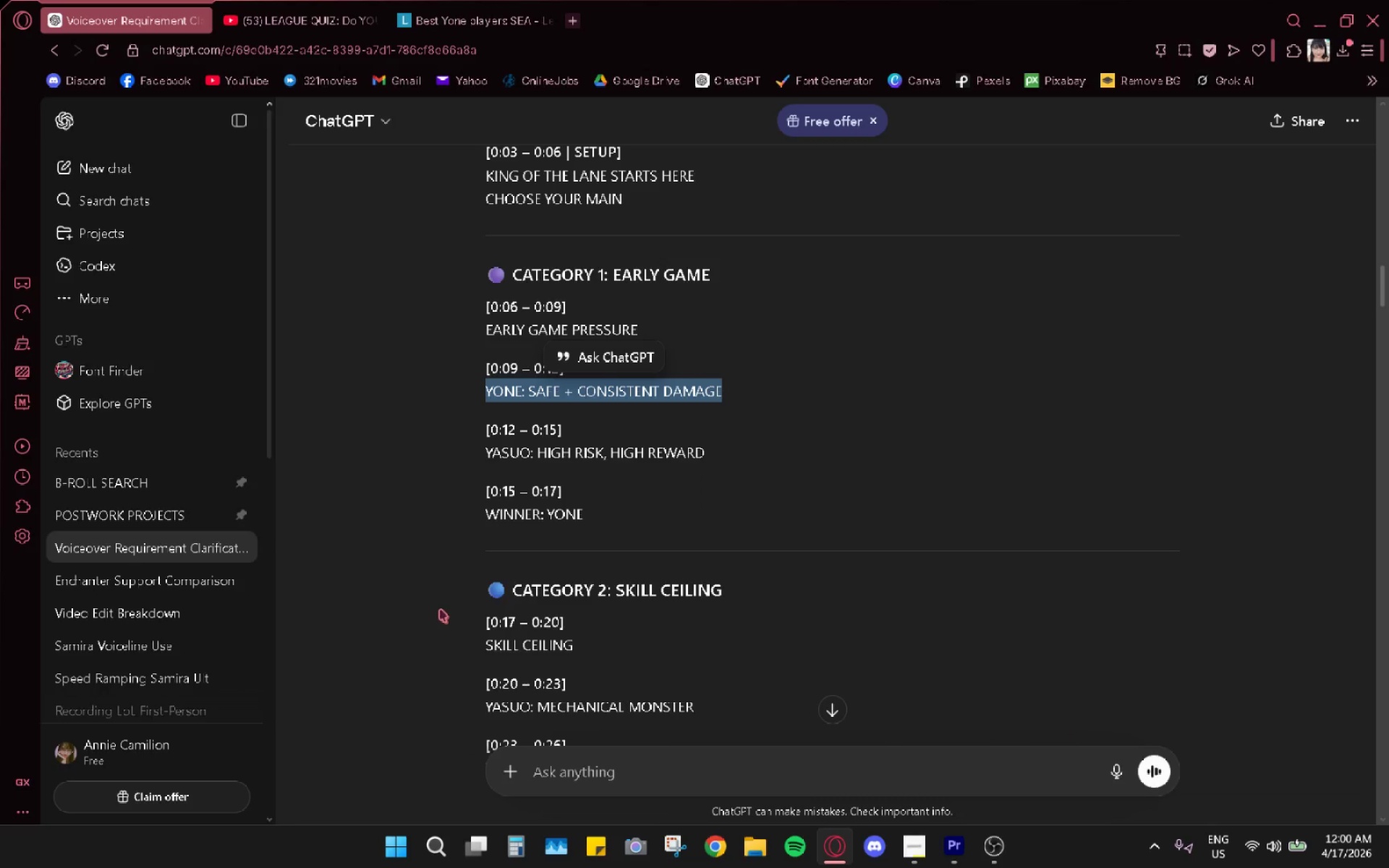 
type(can i change ho)
key(Backspace)
key(Backspace)
type(yone's to "safe )
key(Backspace)
type(, consistent dps"?)
 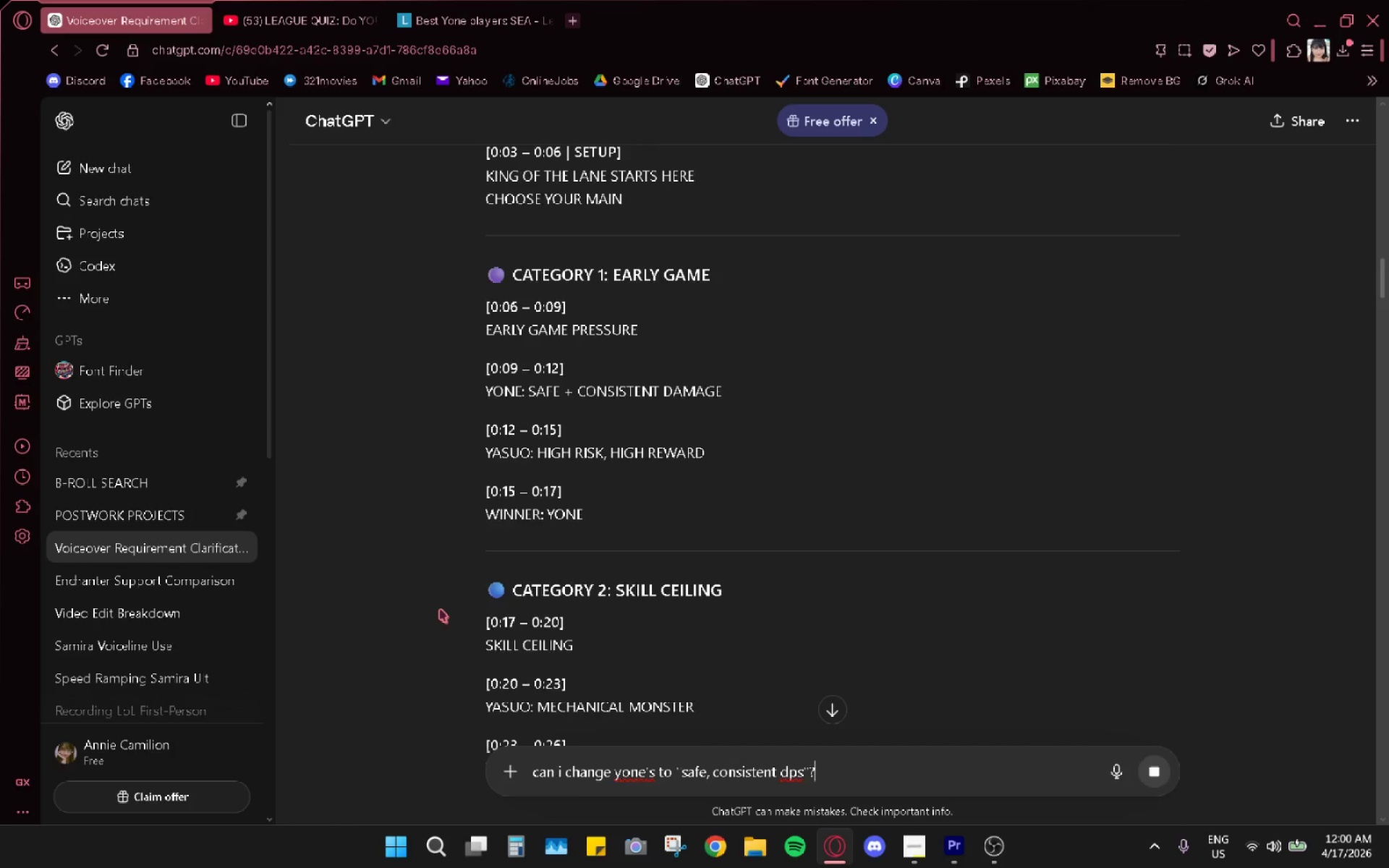 
 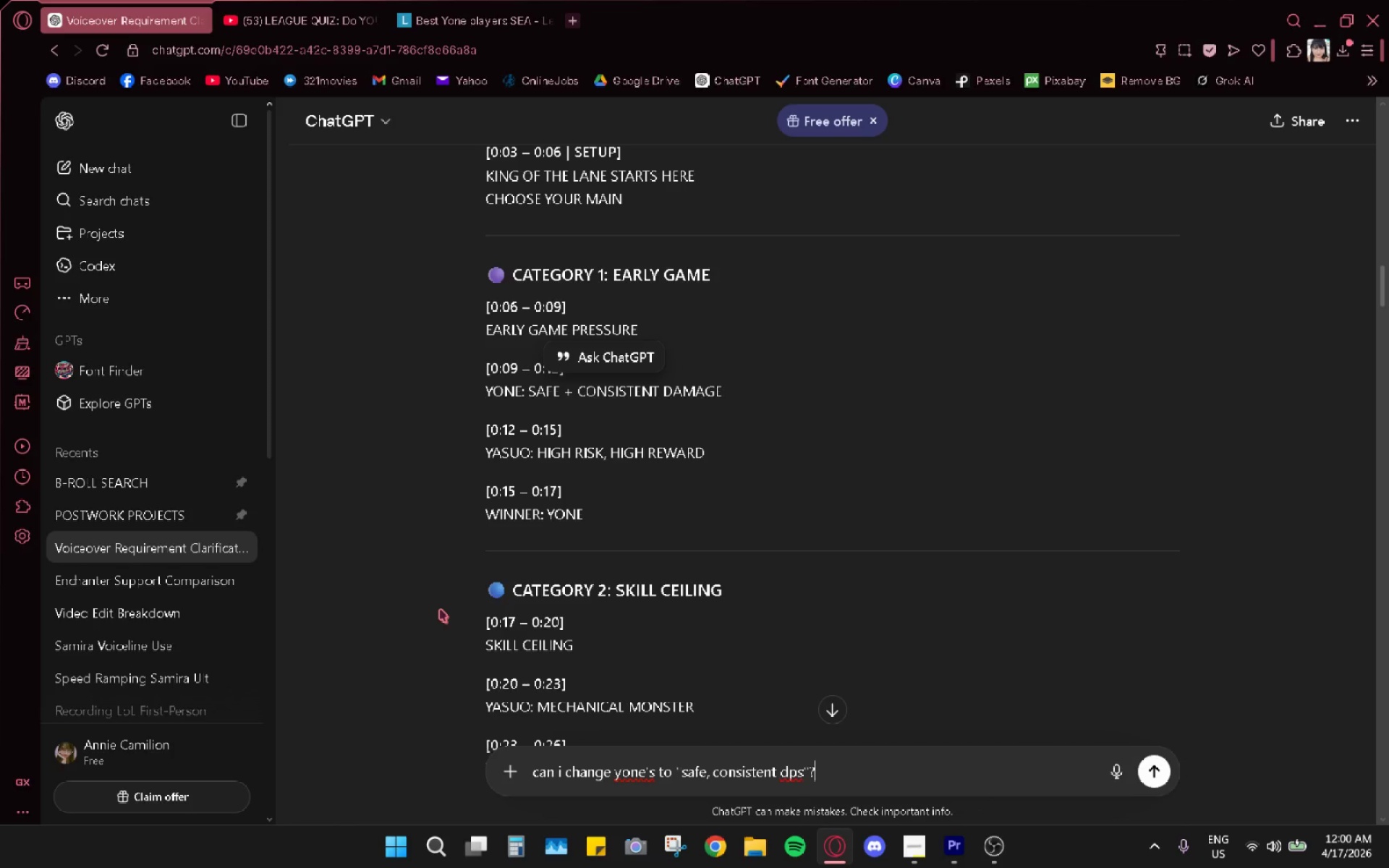 
key(Enter)
 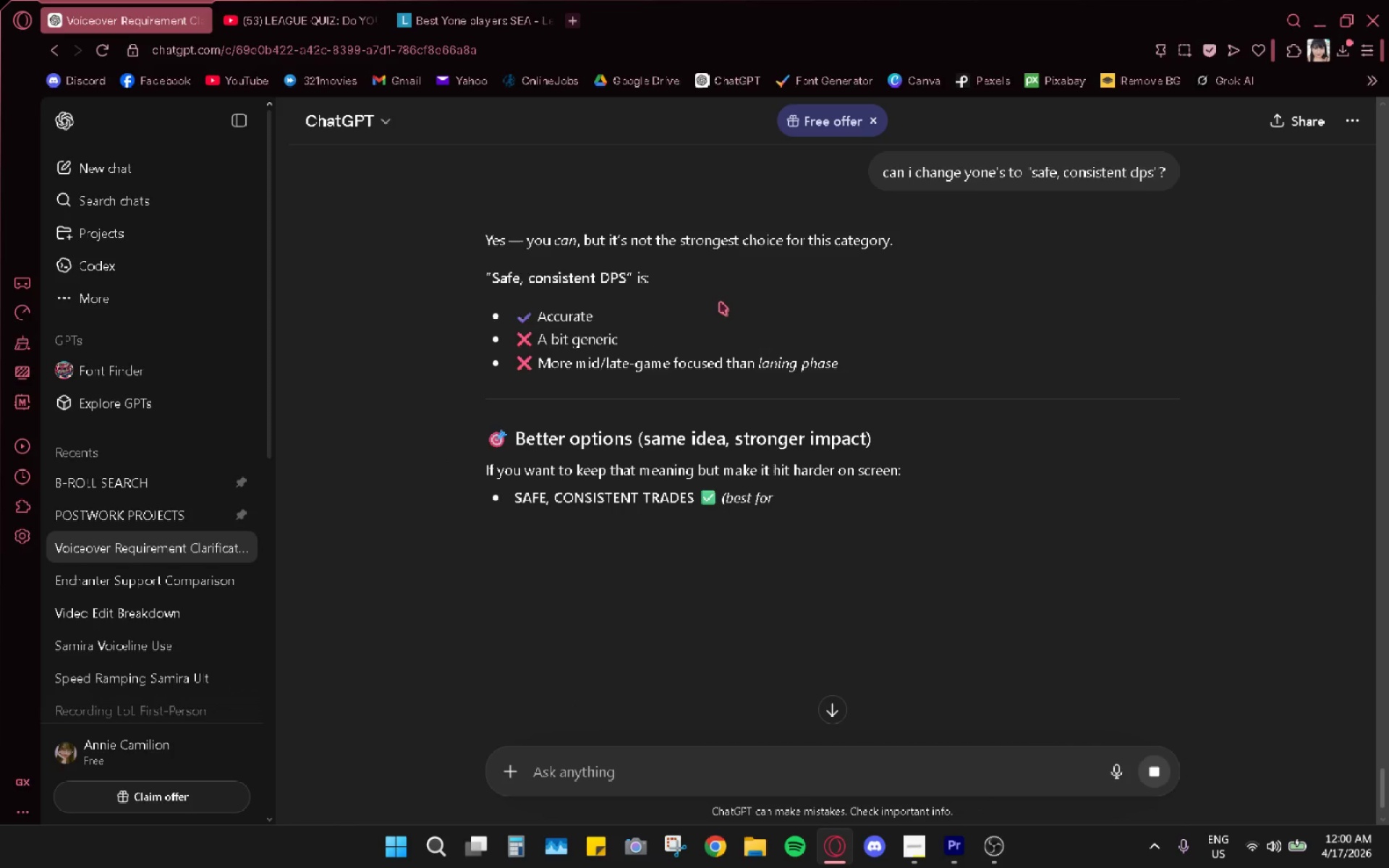 
wait(7.16)
 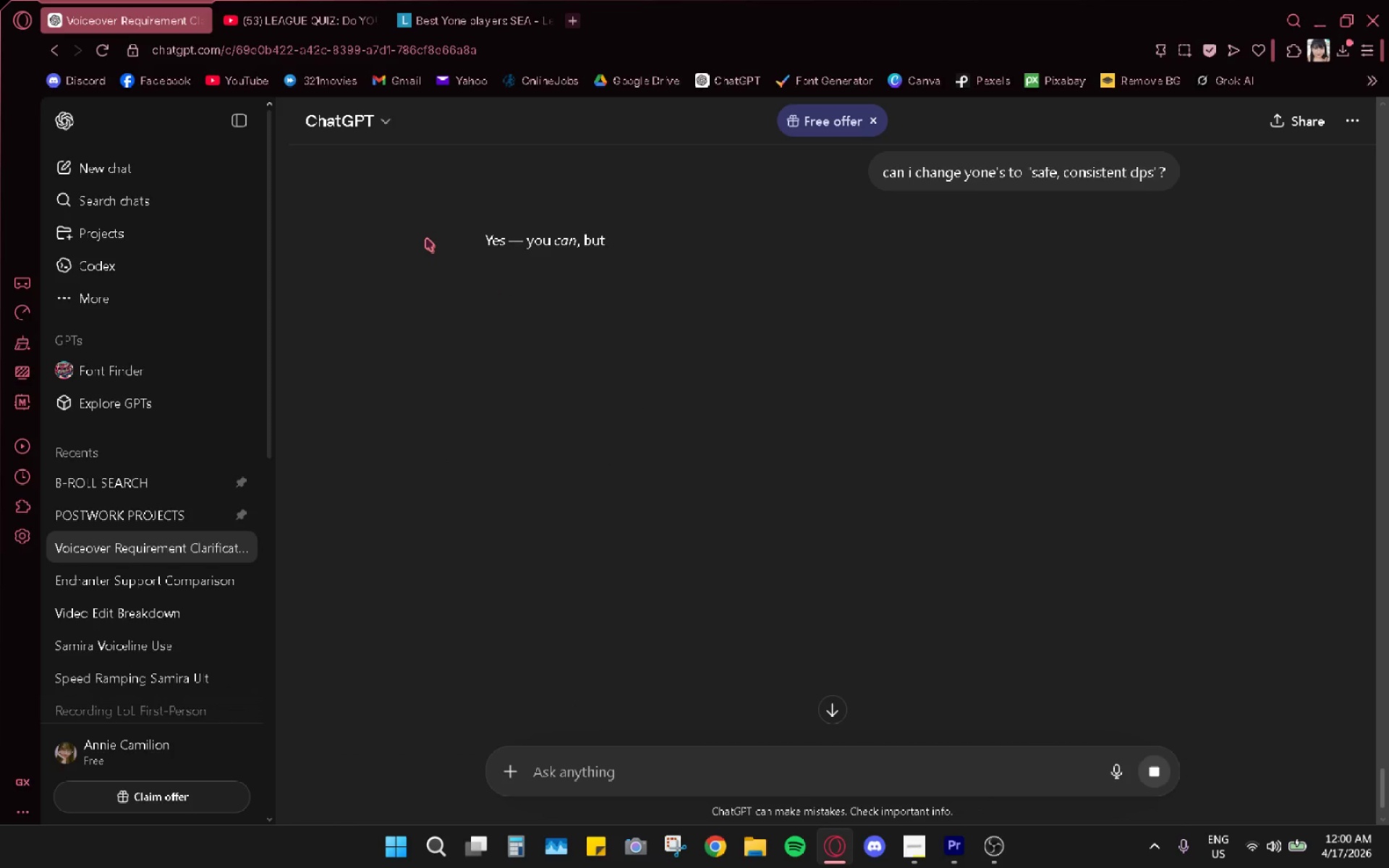 
key(Alt+Tab)
 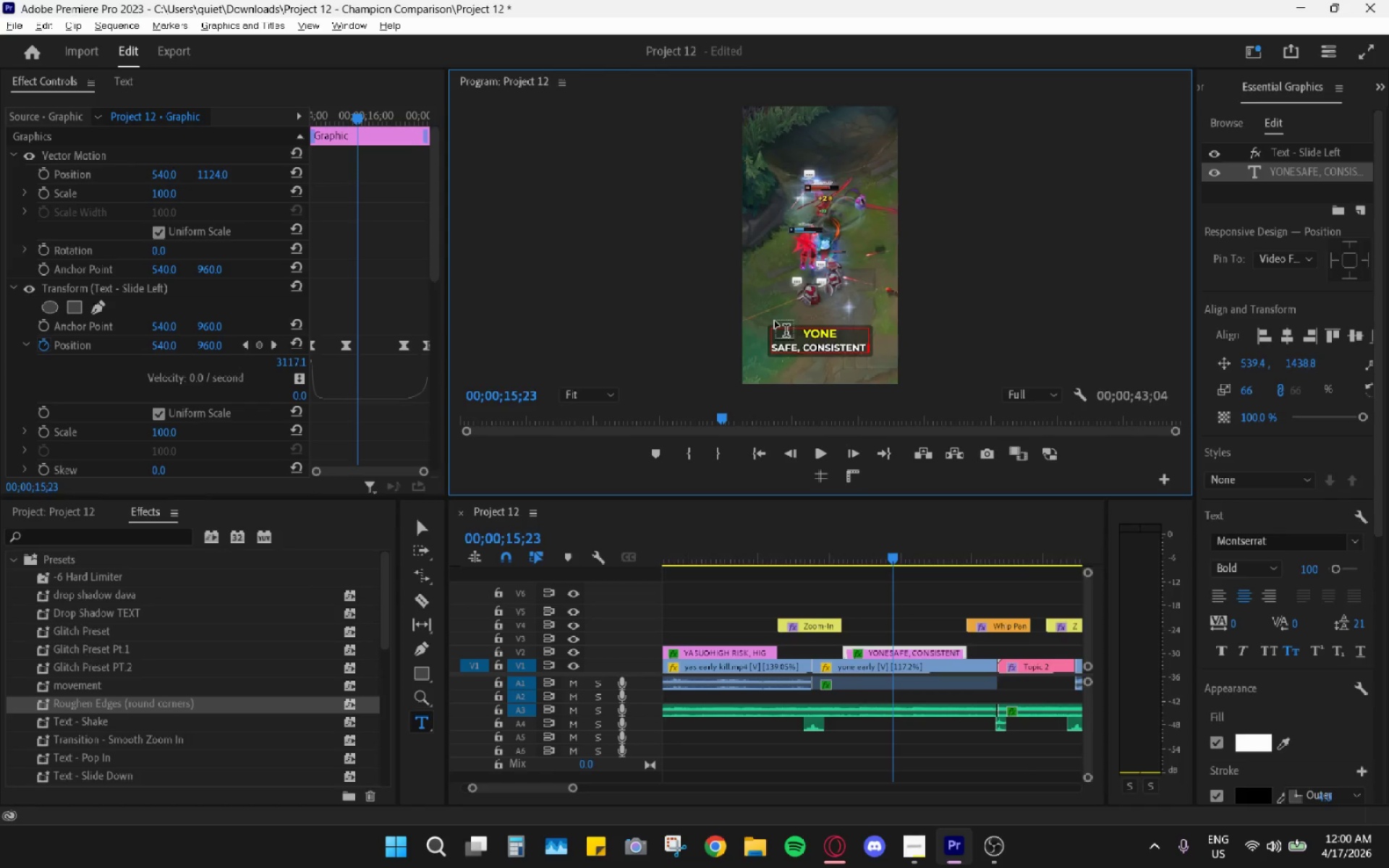 
key(Alt+AltLeft)
 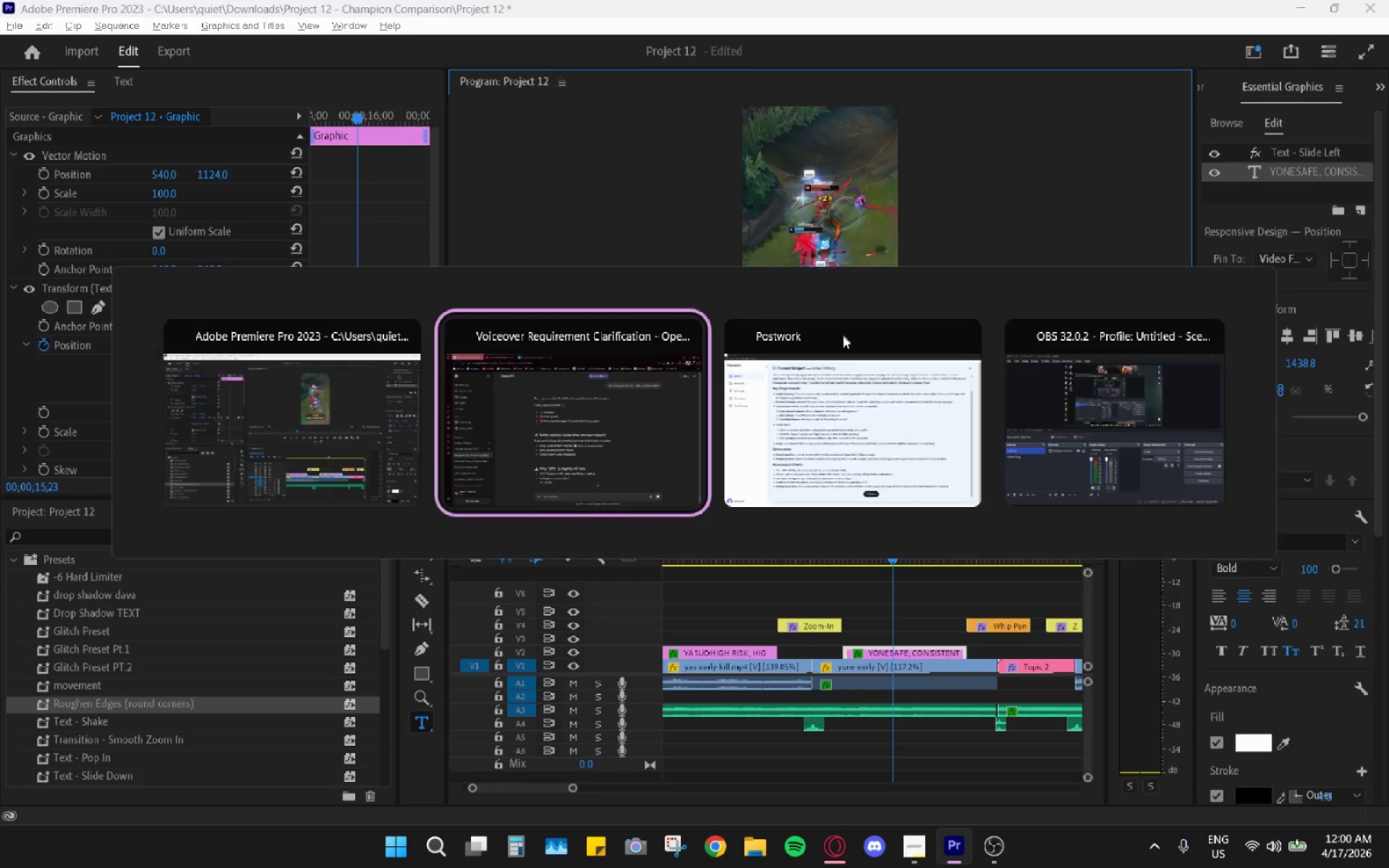 
key(Alt+Tab)
 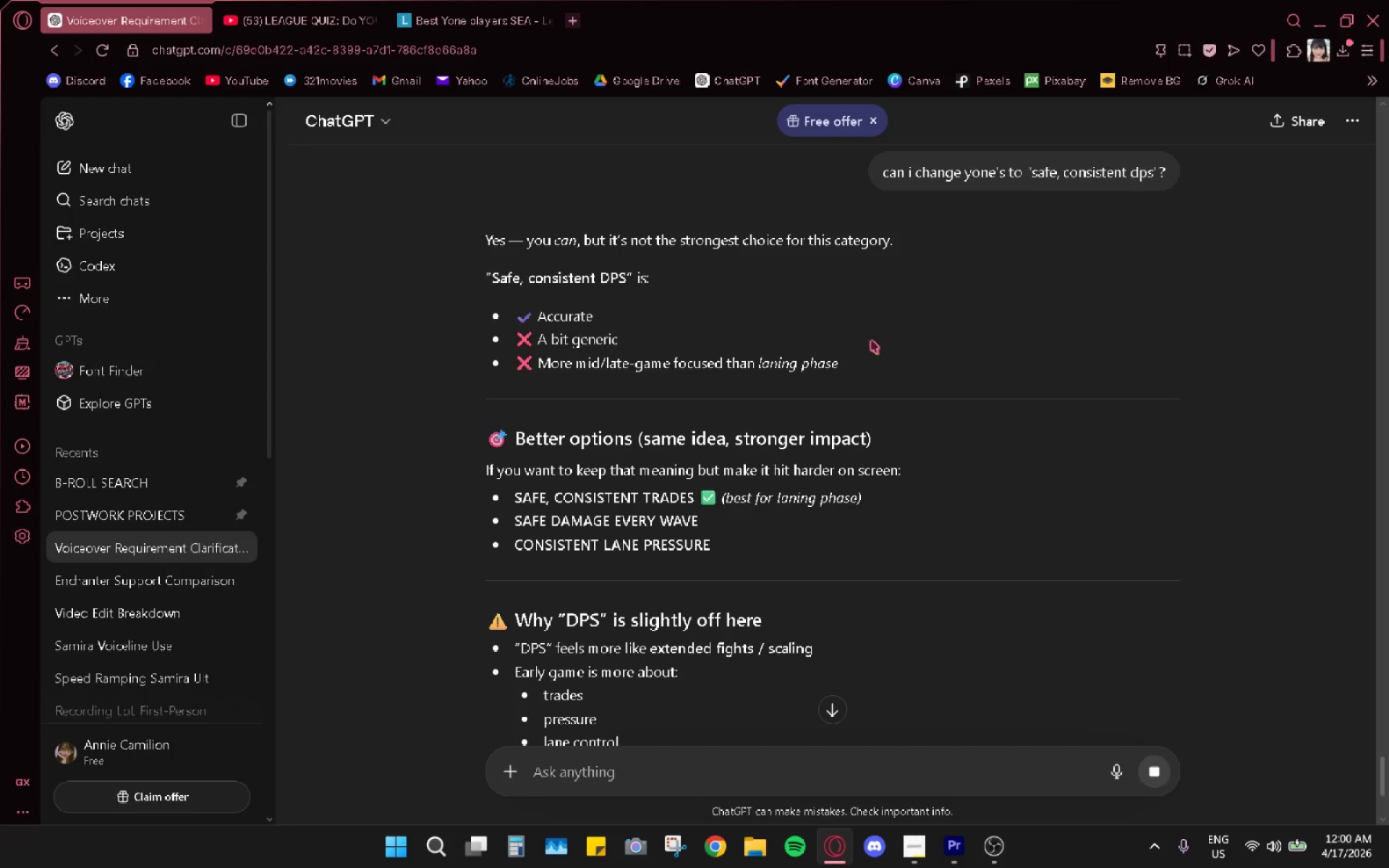 
key(Alt+AltLeft)
 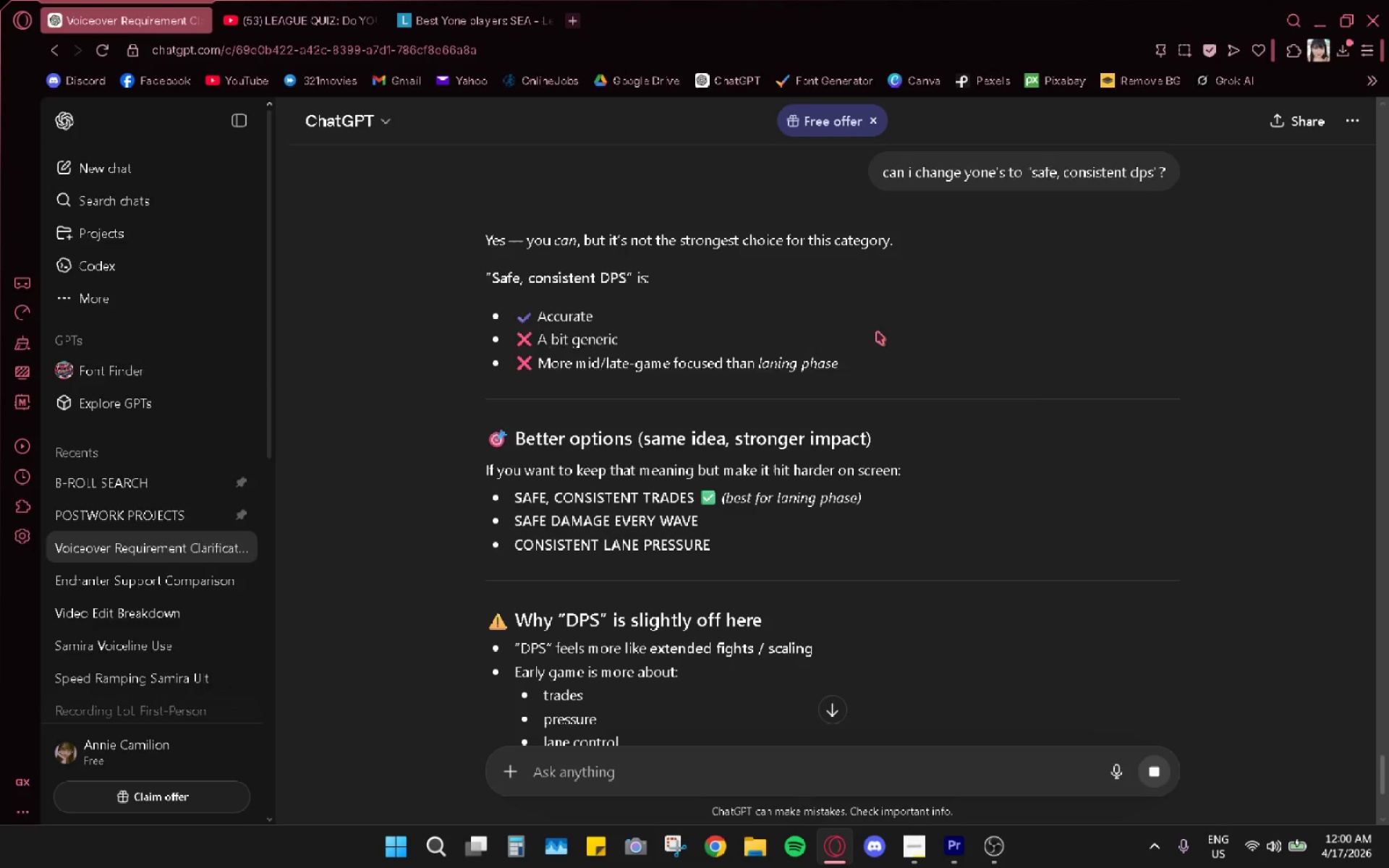 
key(Alt+Tab)
 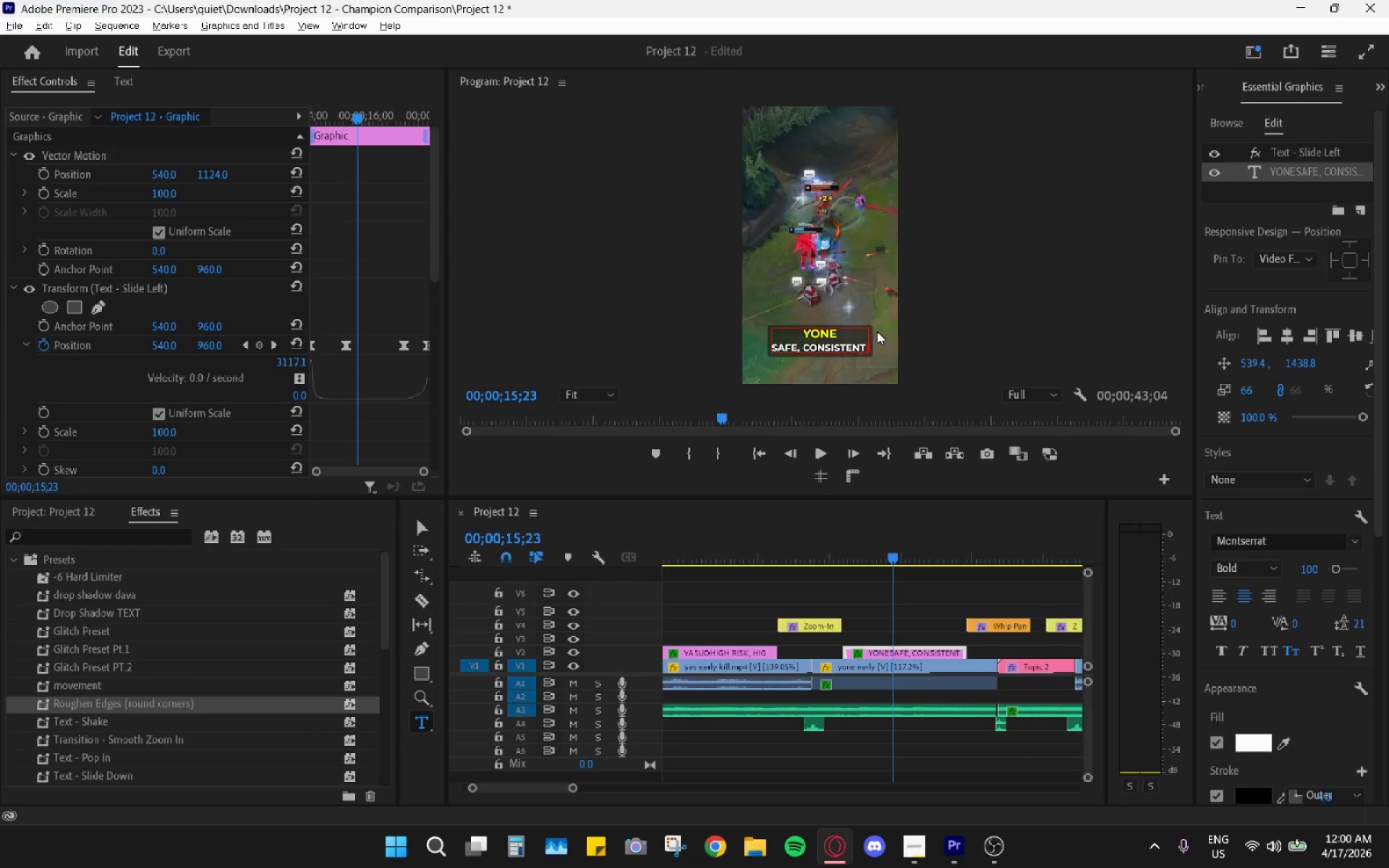 
key(Alt+AltLeft)
 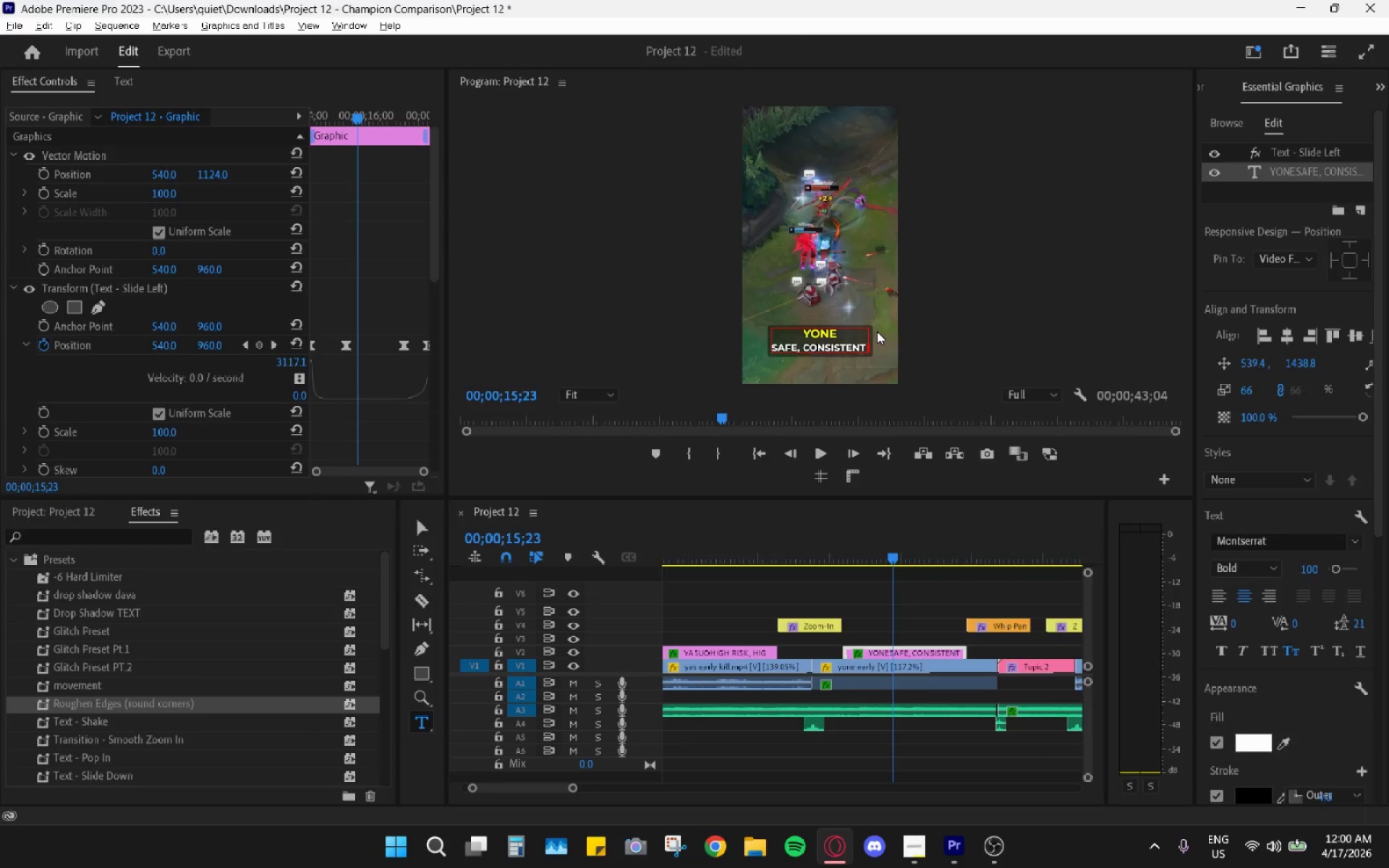 
key(Alt+Tab)
 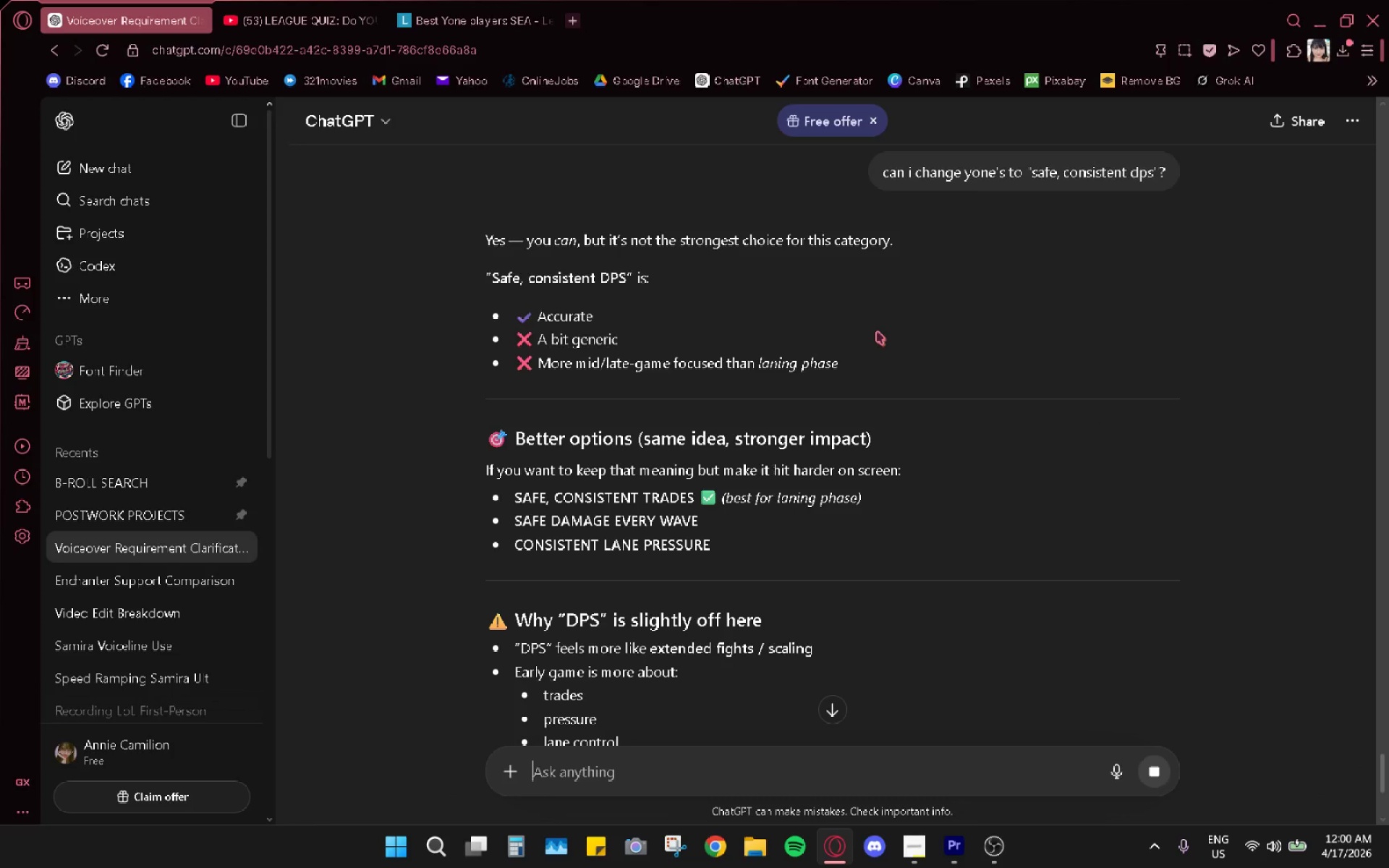 
key(Alt+AltLeft)
 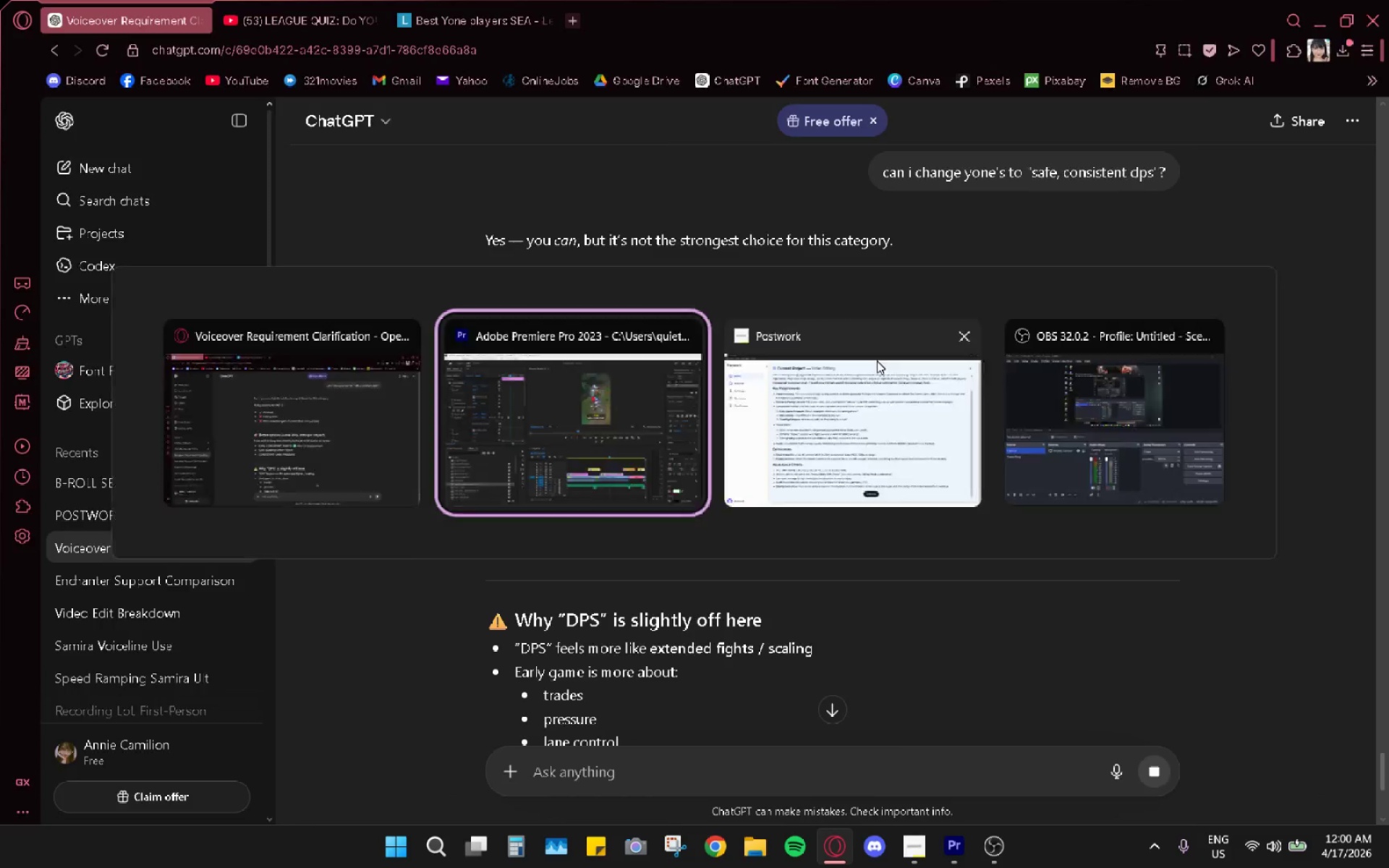 
key(Alt+Tab)
 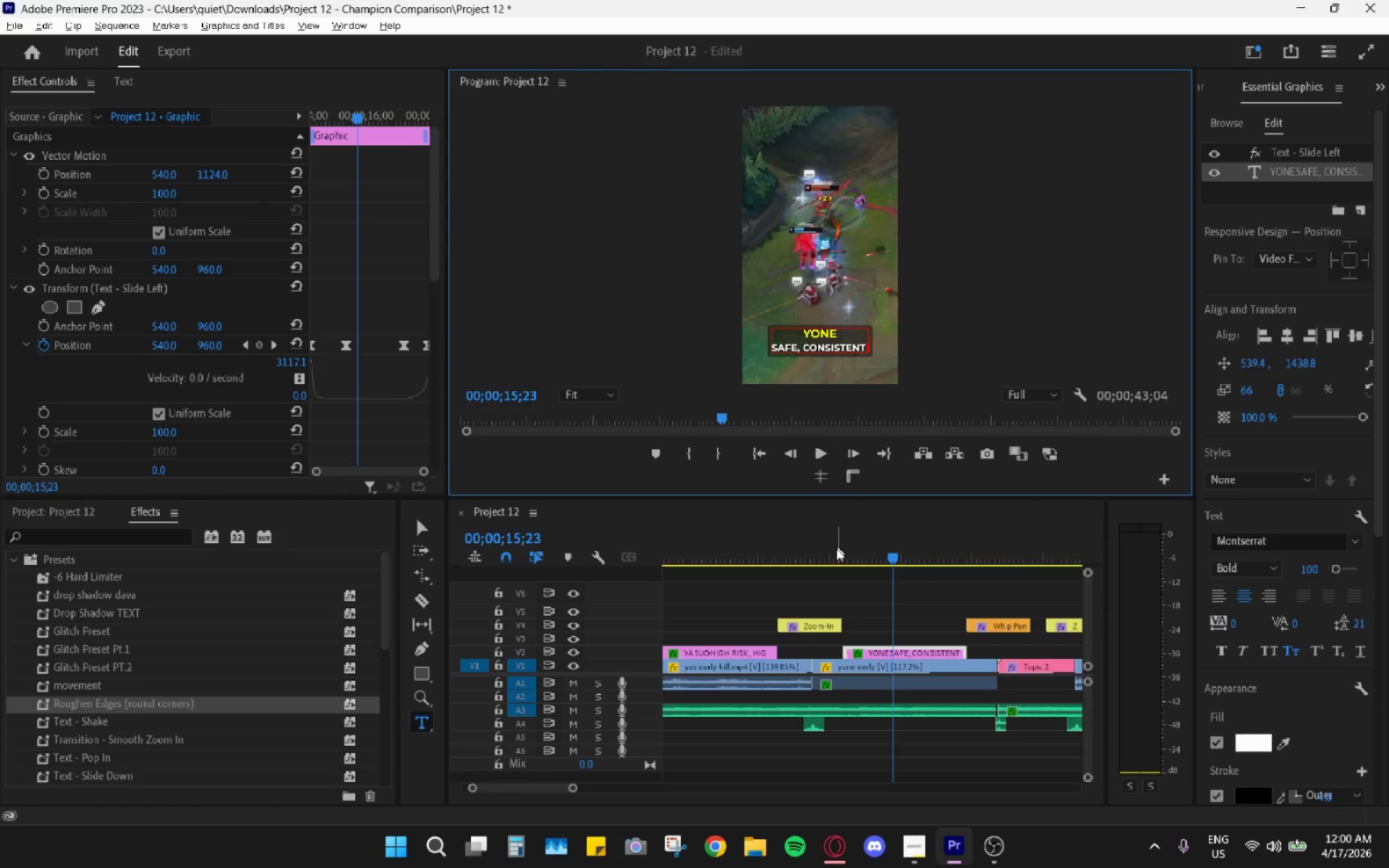 
left_click_drag(start_coordinate=[824, 550], to_coordinate=[792, 548])
 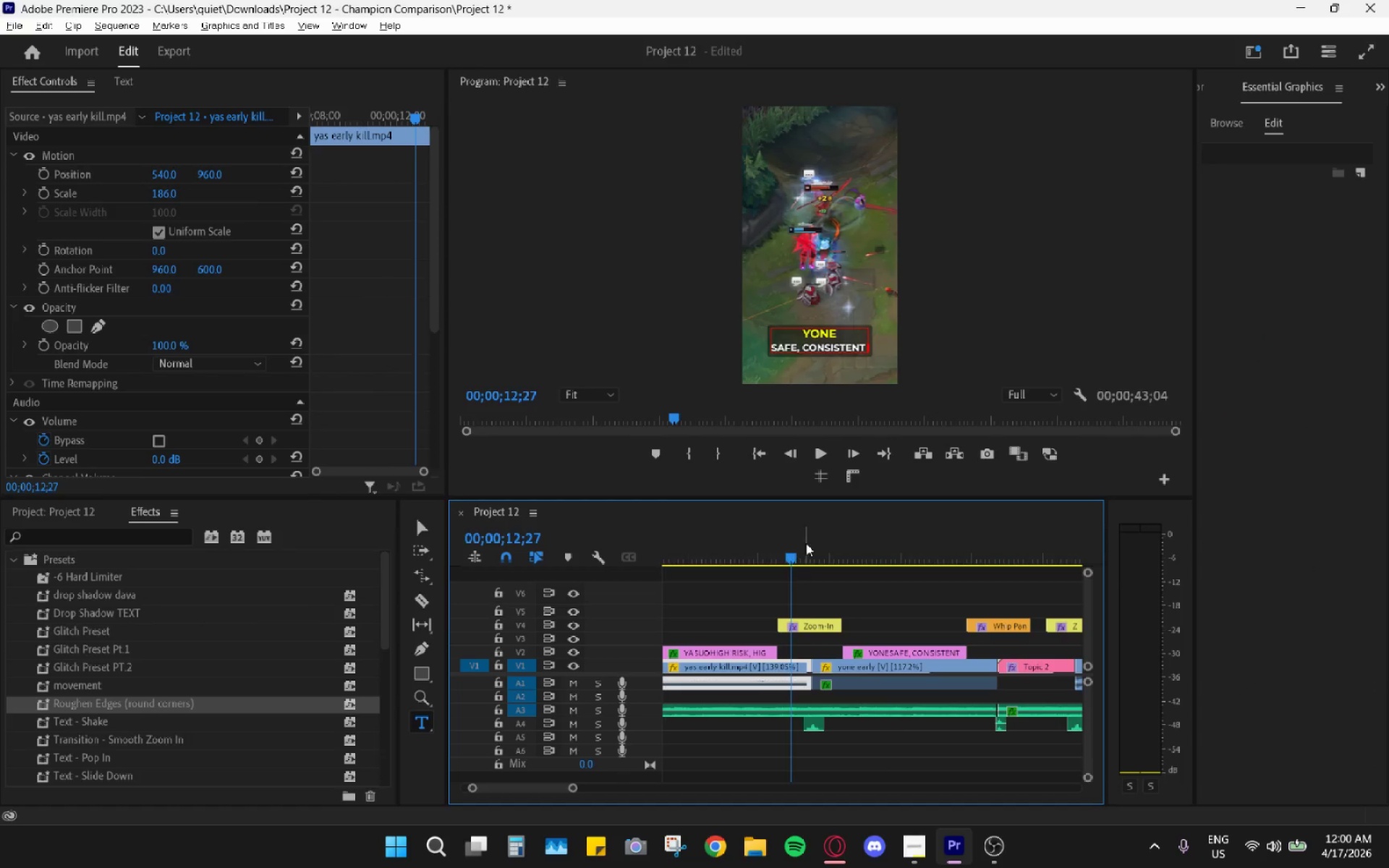 
left_click_drag(start_coordinate=[810, 543], to_coordinate=[893, 540])
 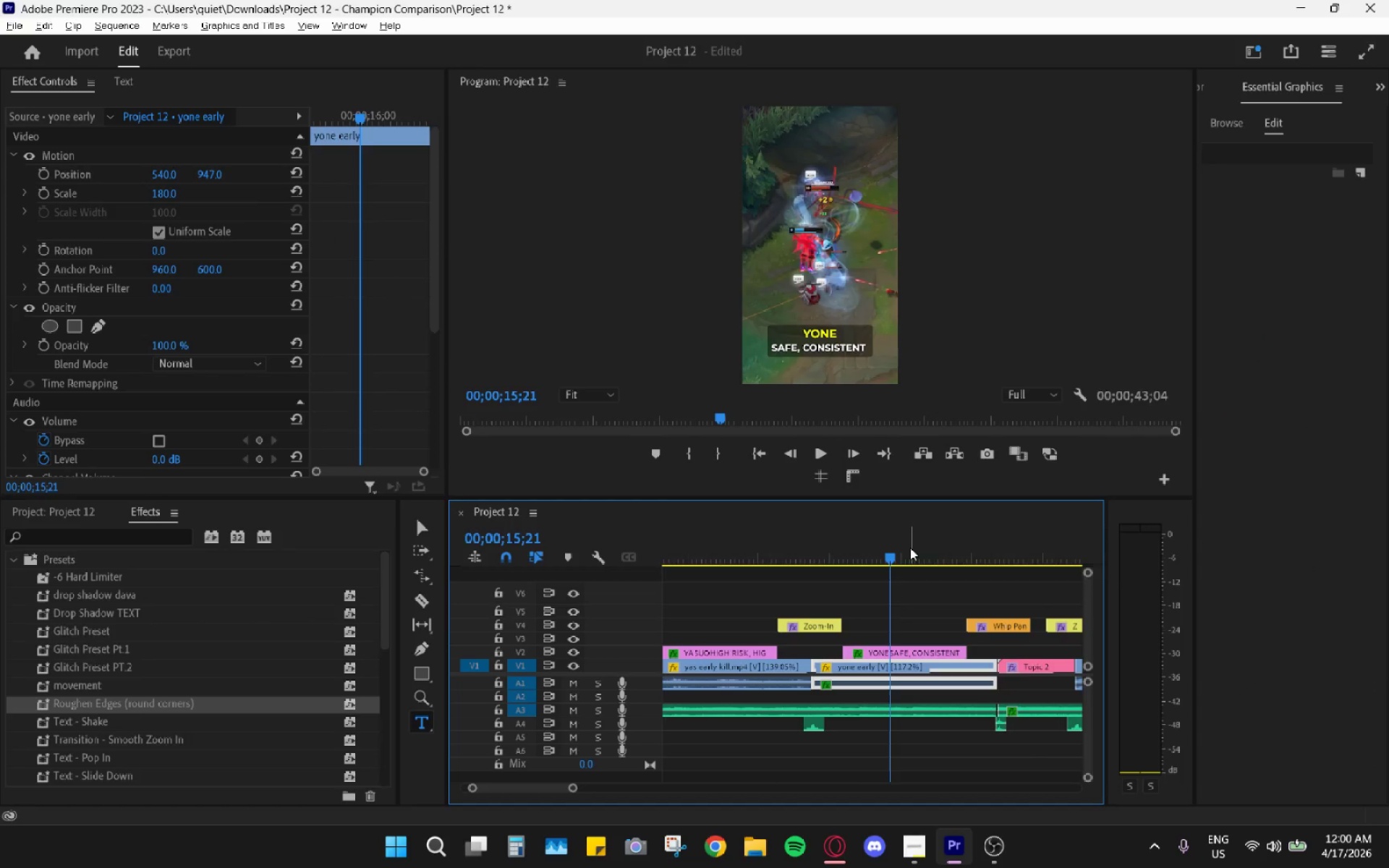 
key(Alt+AltLeft)
 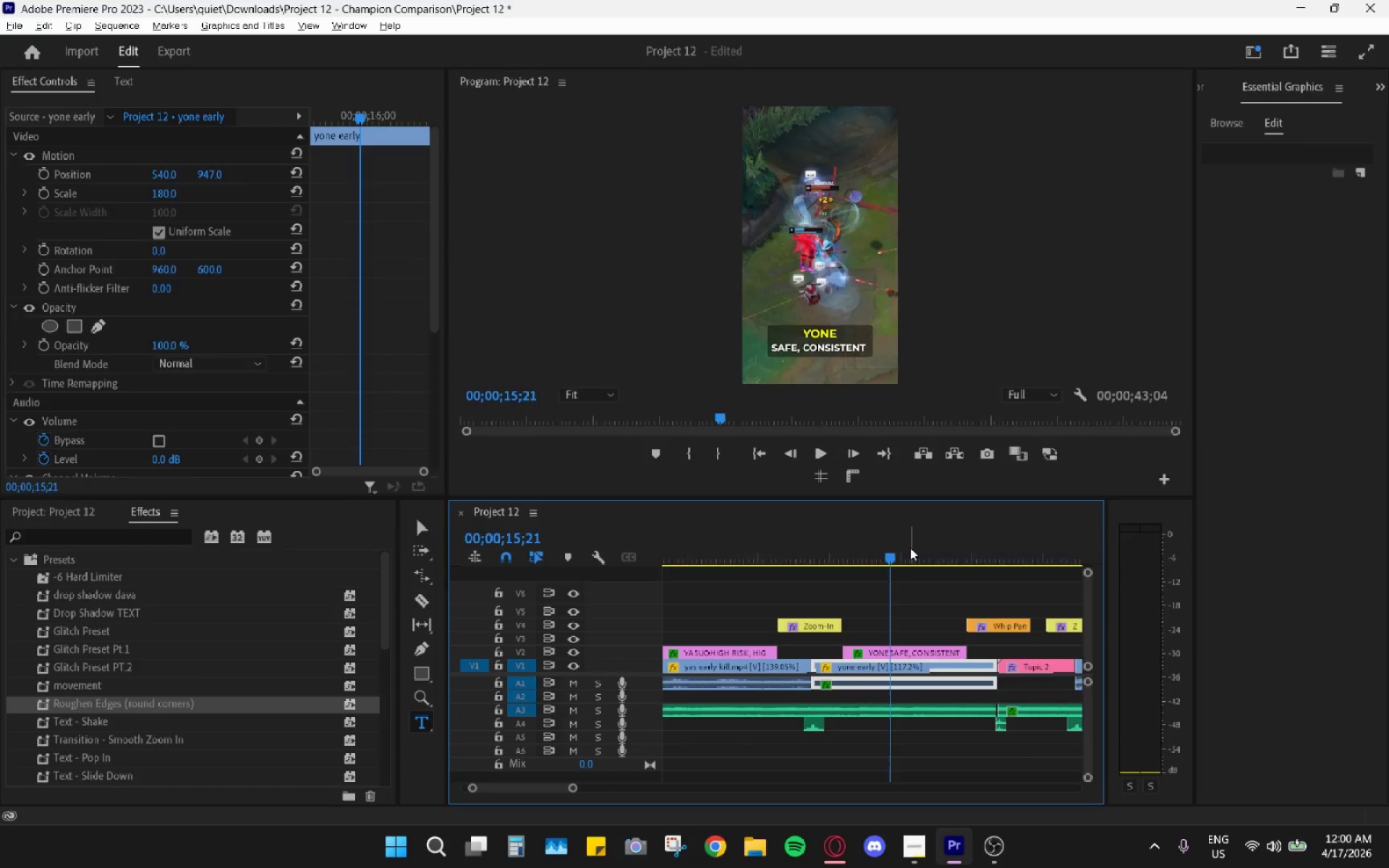 
key(Alt+Tab)
 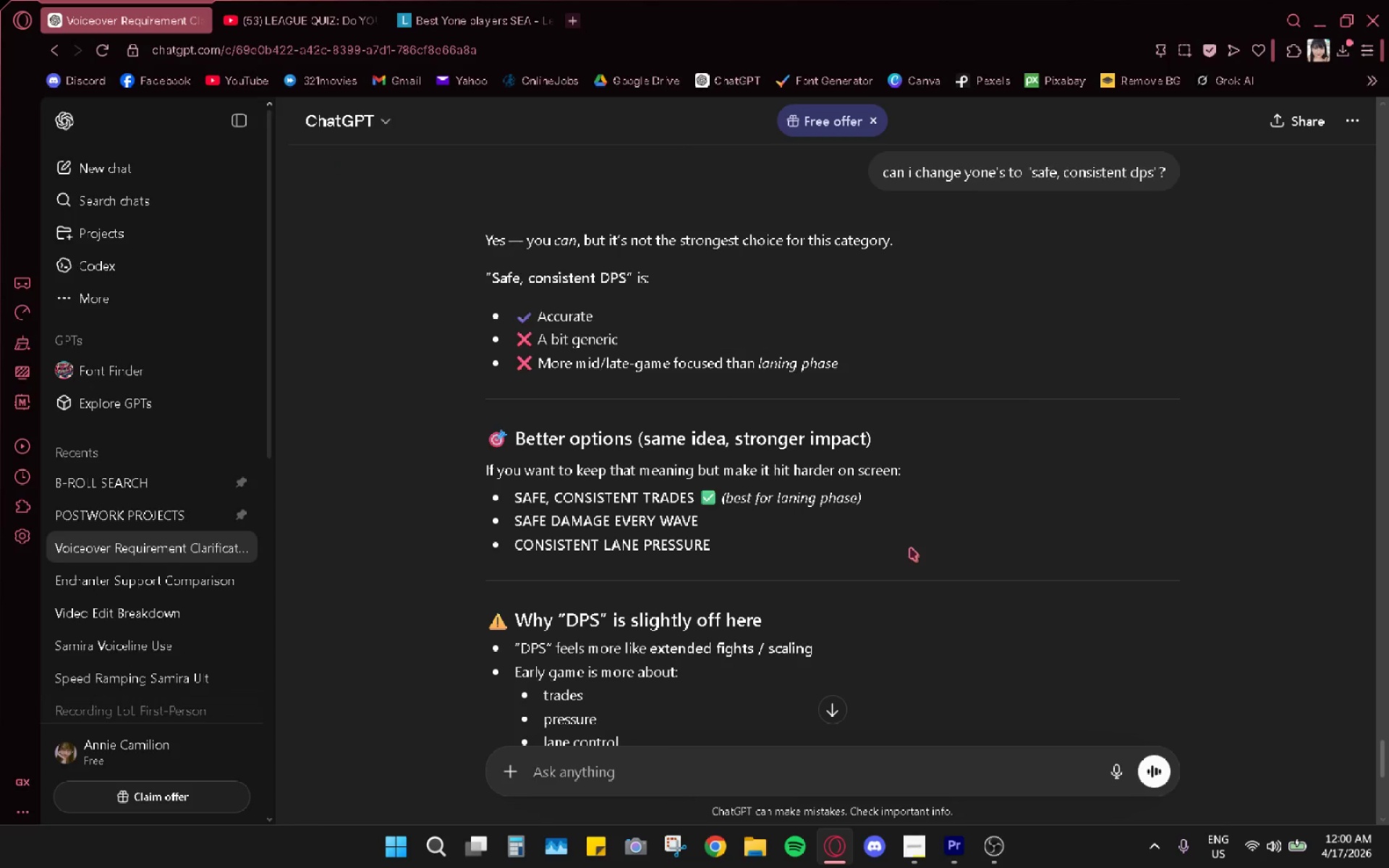 
key(Alt+AltLeft)
 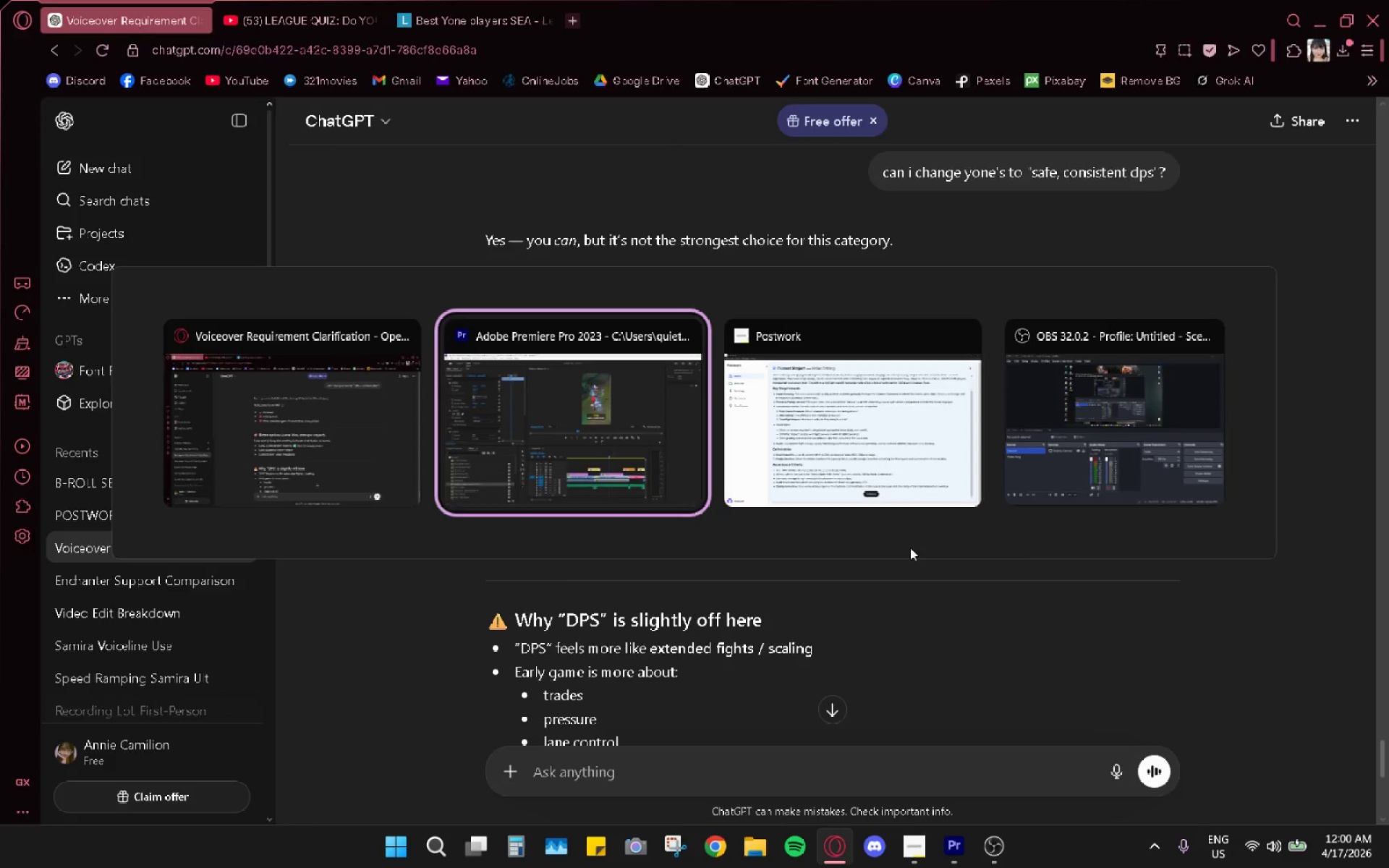 
key(Alt+Tab)
 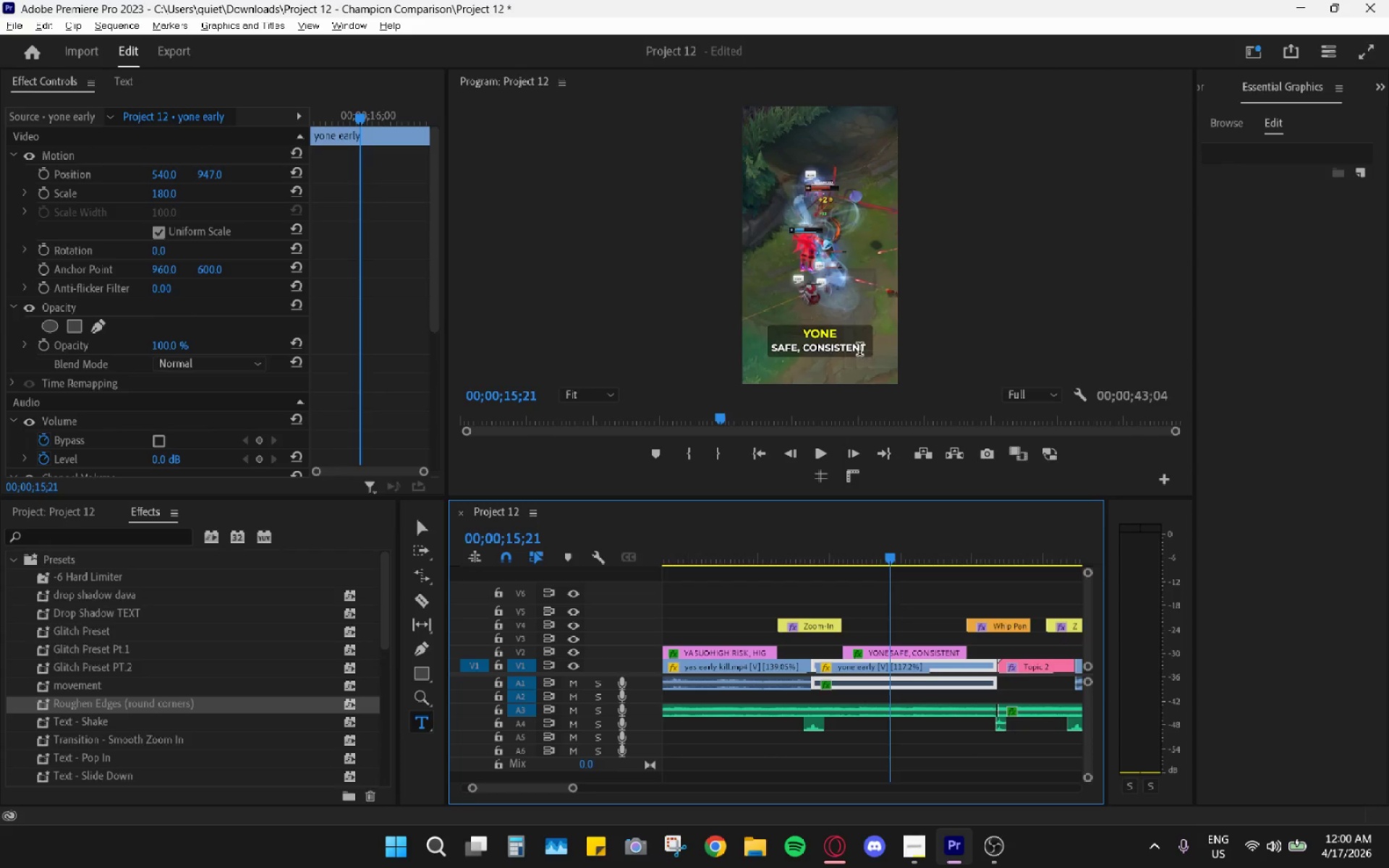 
left_click([864, 350])
 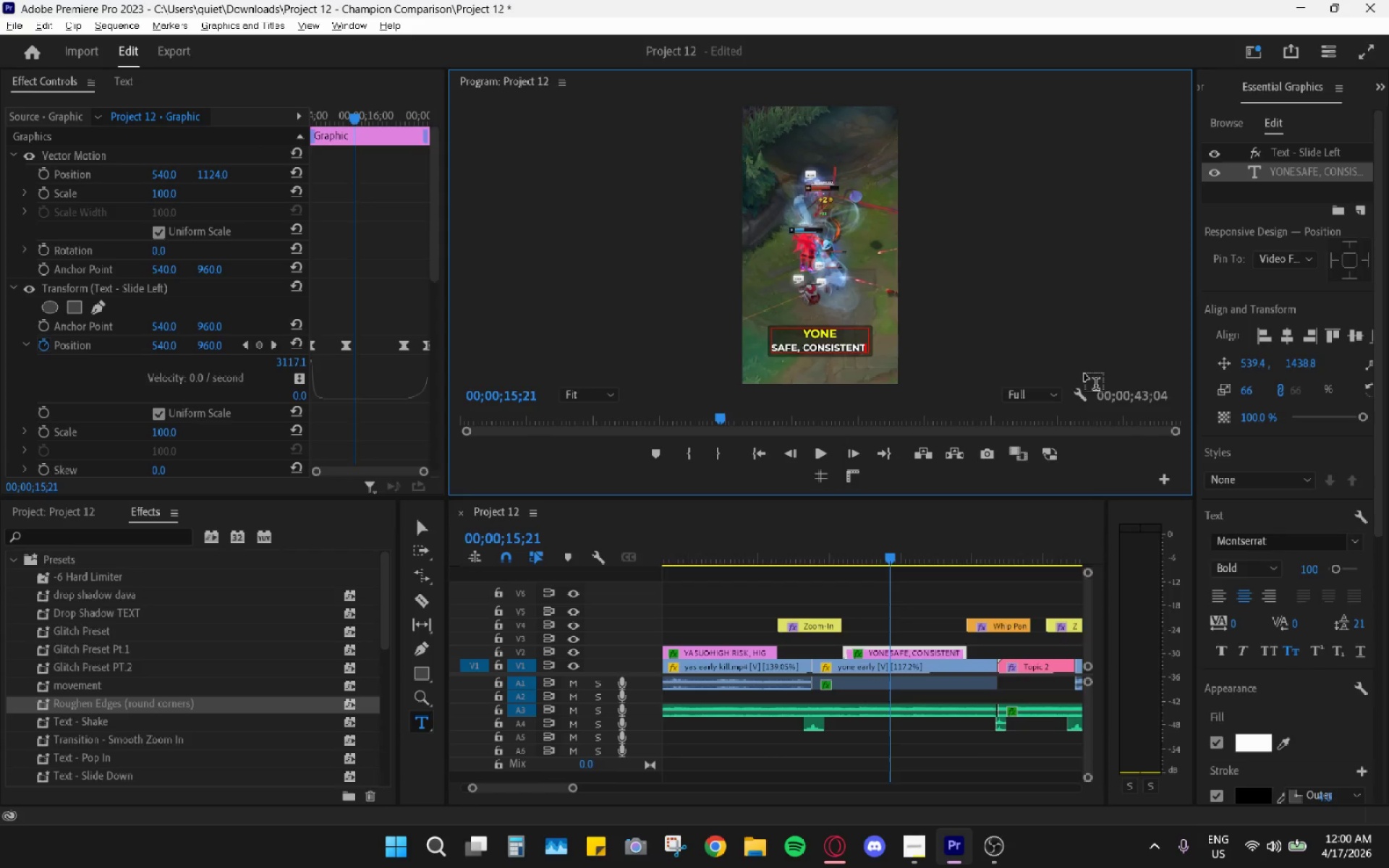 
type( DPSS)
key(Backspace)
 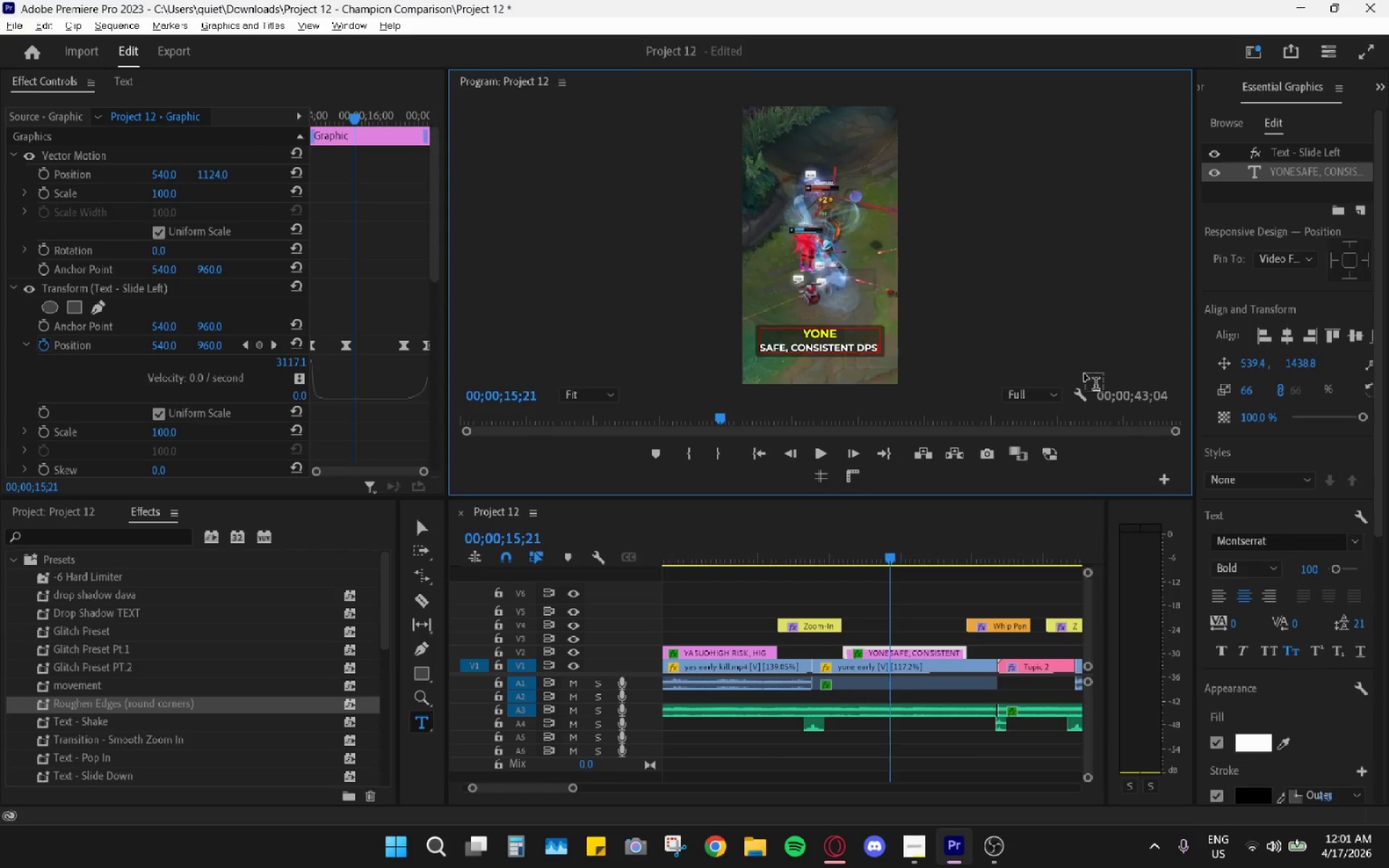 
left_click_drag(start_coordinate=[755, 550], to_coordinate=[747, 548])
 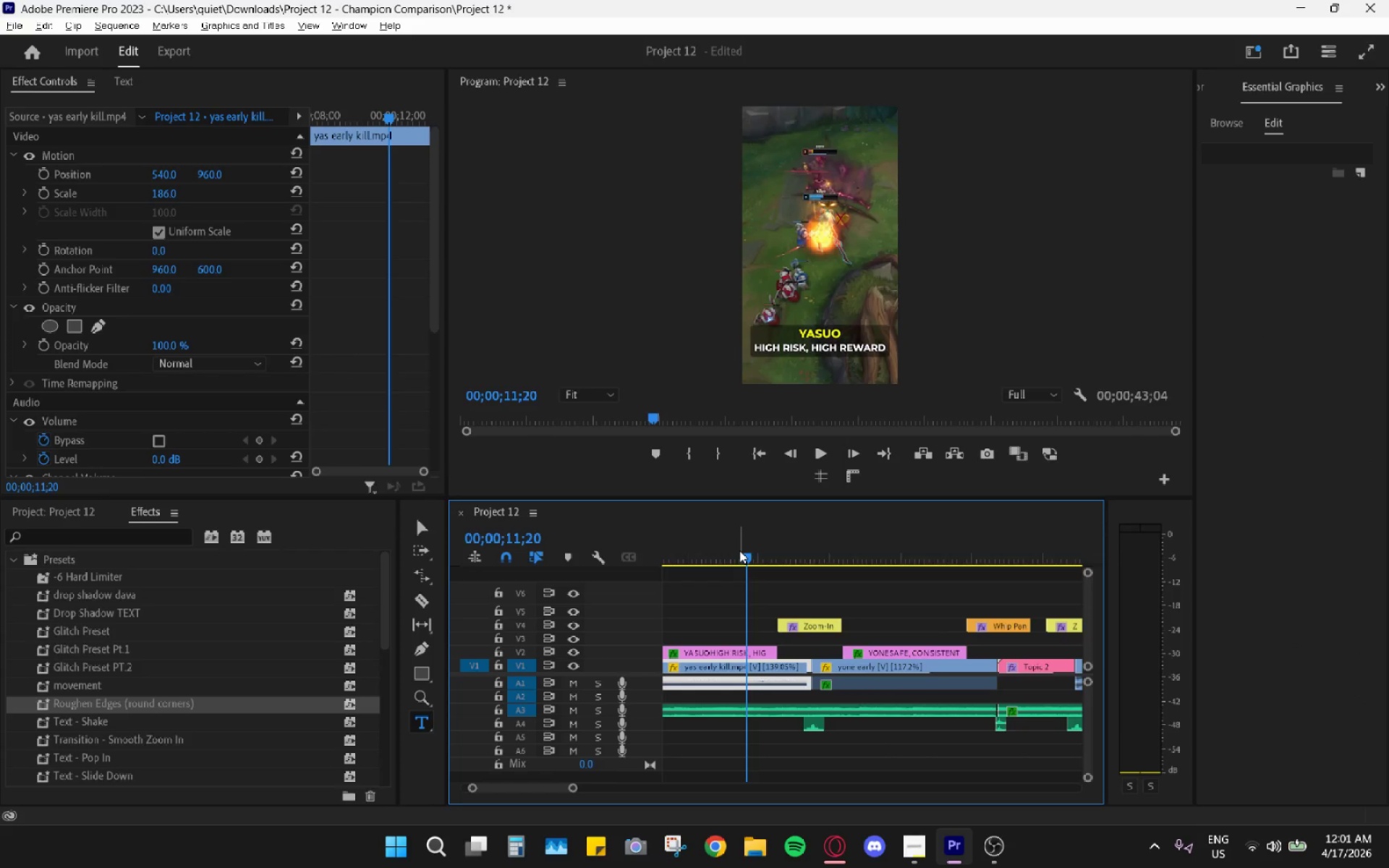 
left_click_drag(start_coordinate=[739, 550], to_coordinate=[880, 555])
 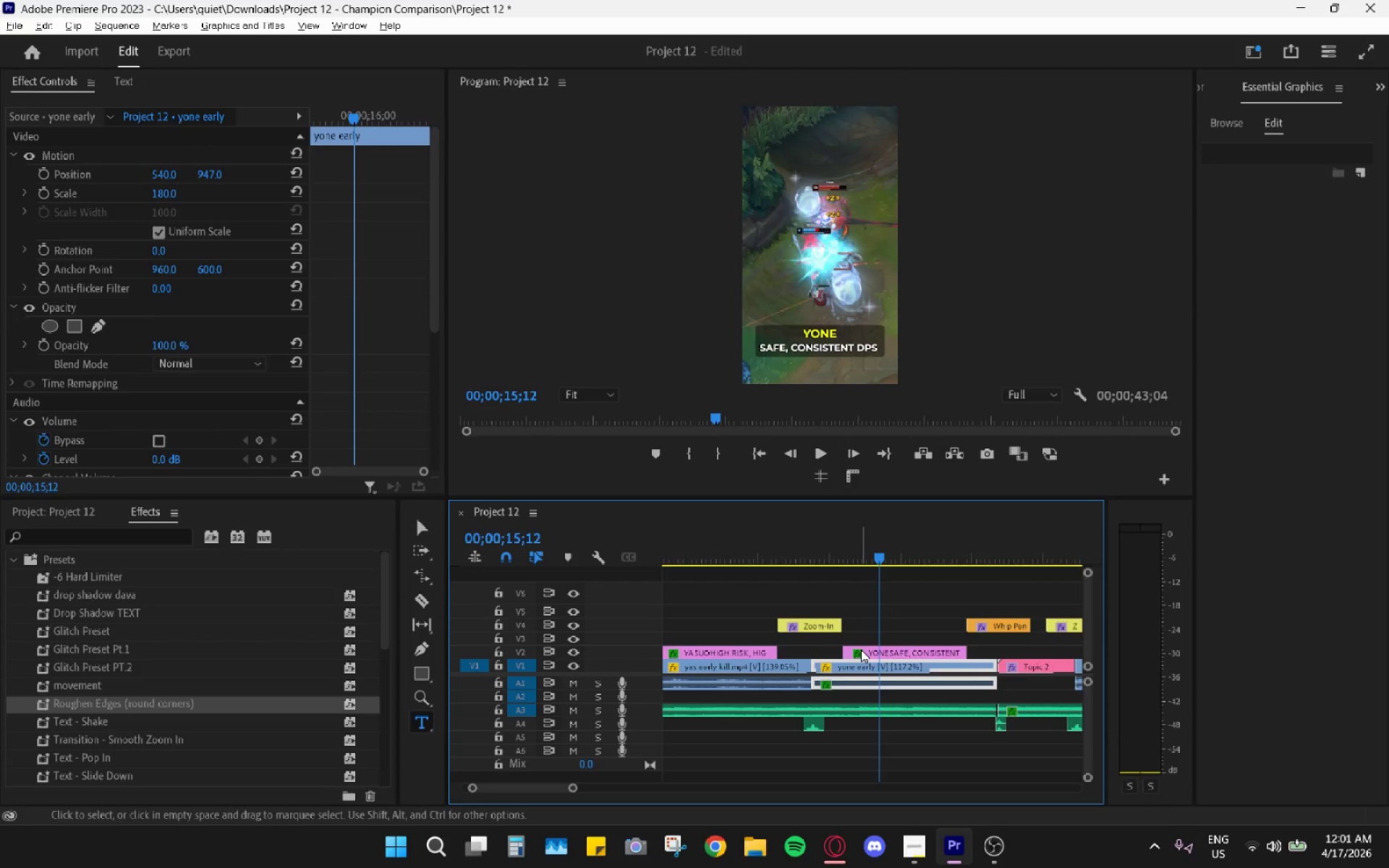 
left_click([862, 650])
 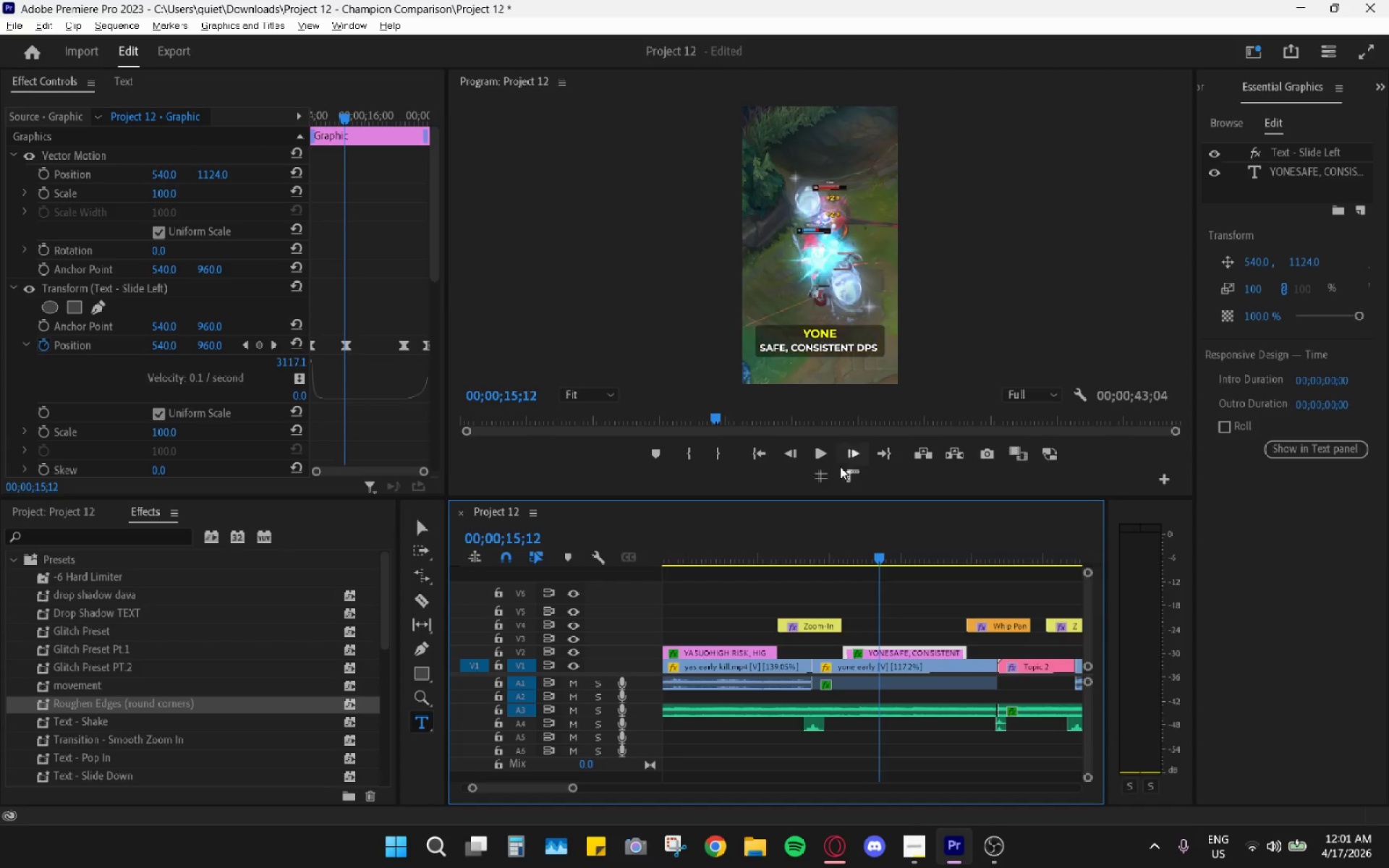 
left_click_drag(start_coordinate=[768, 546], to_coordinate=[734, 542])
 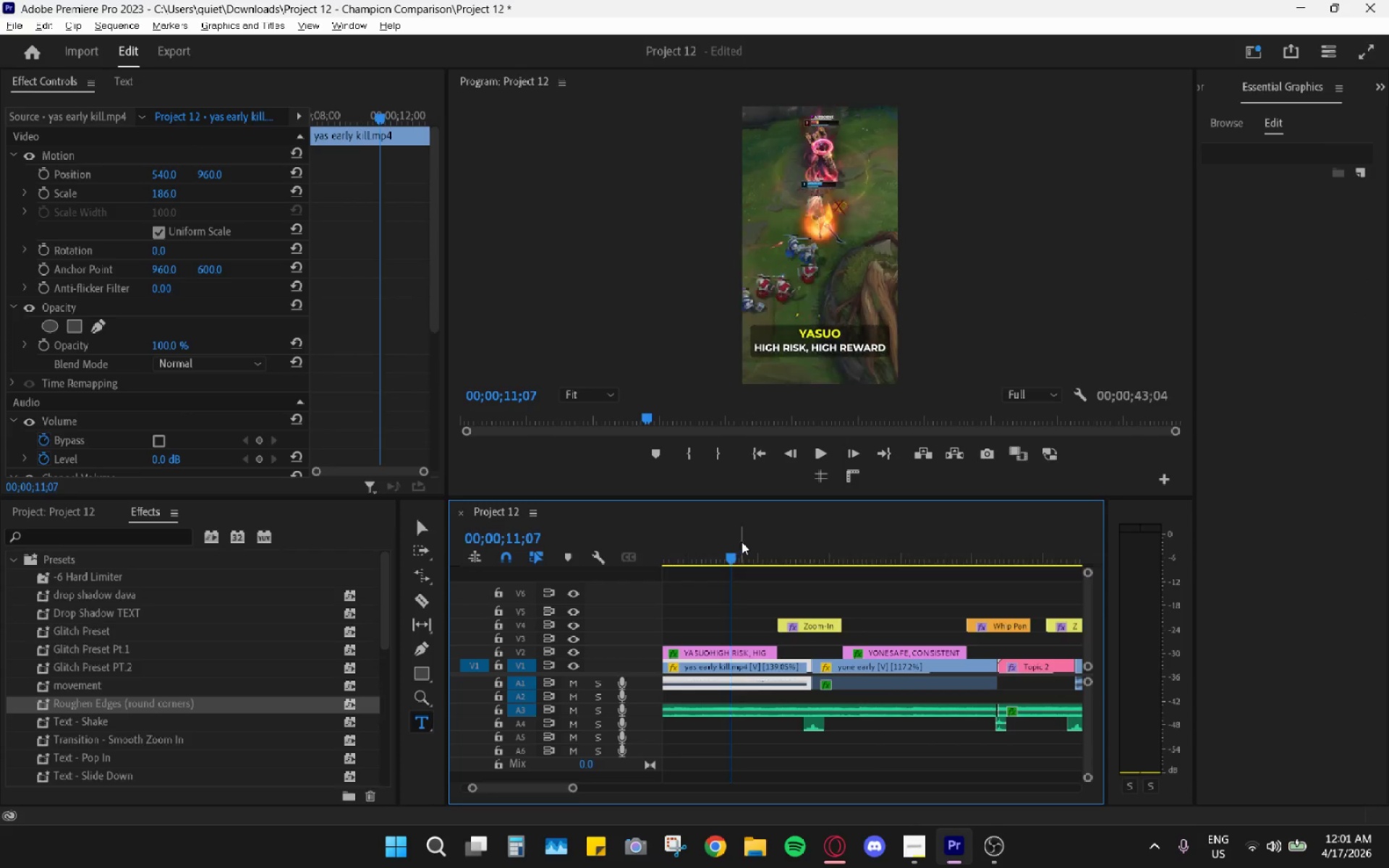 
left_click_drag(start_coordinate=[742, 542], to_coordinate=[888, 519])
 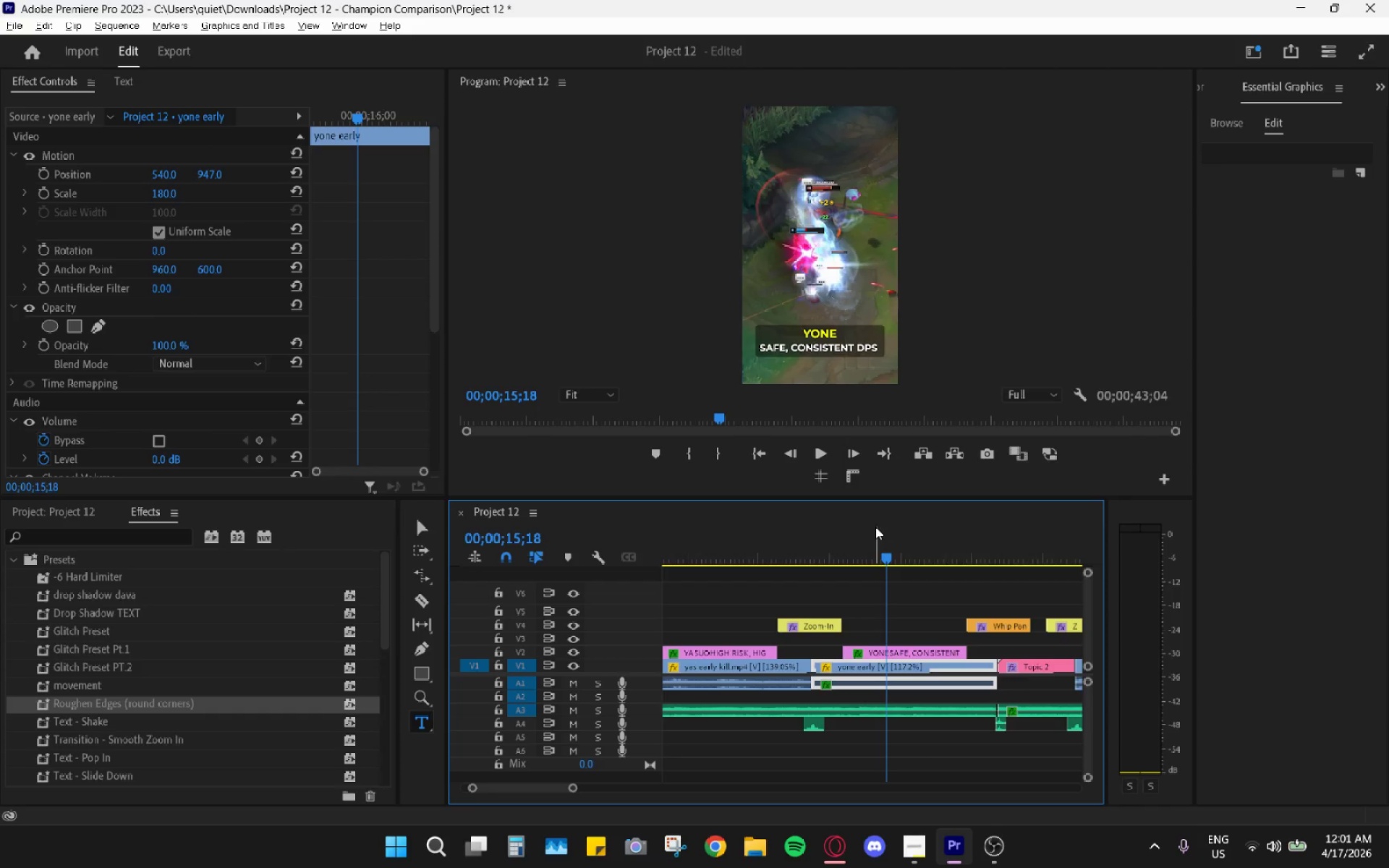 
wait(6.48)
 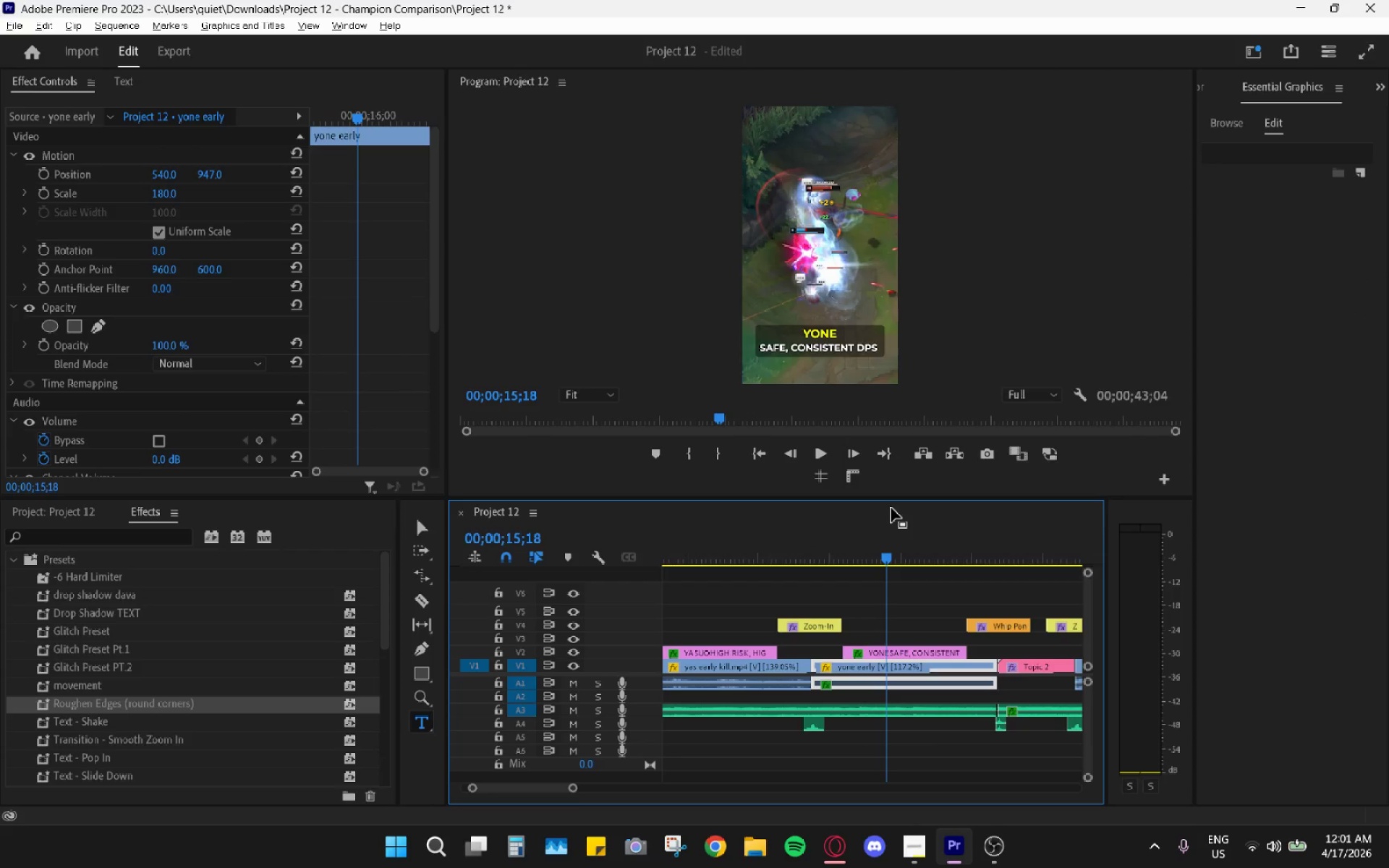 
key(Space)
 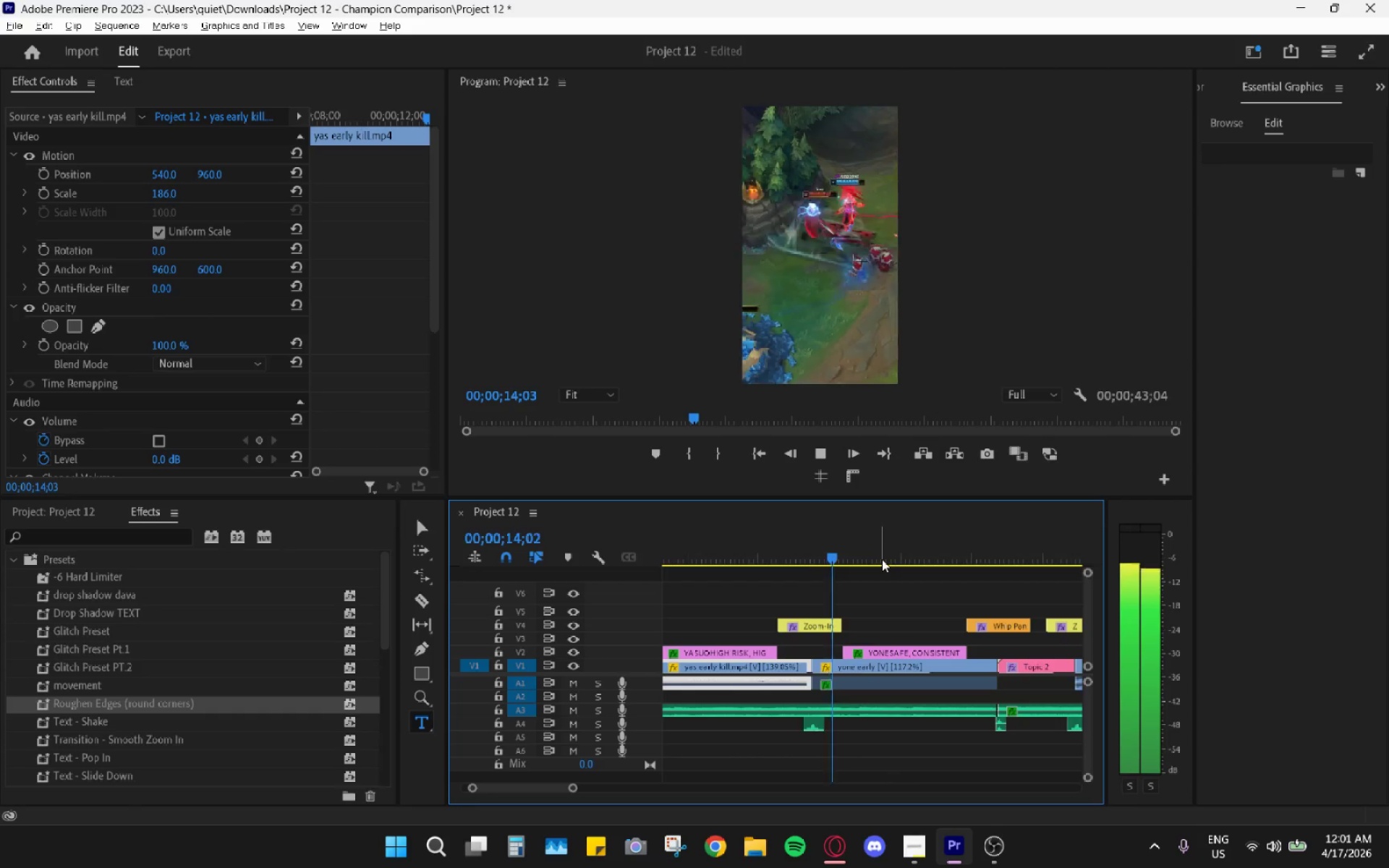 
key(Space)
 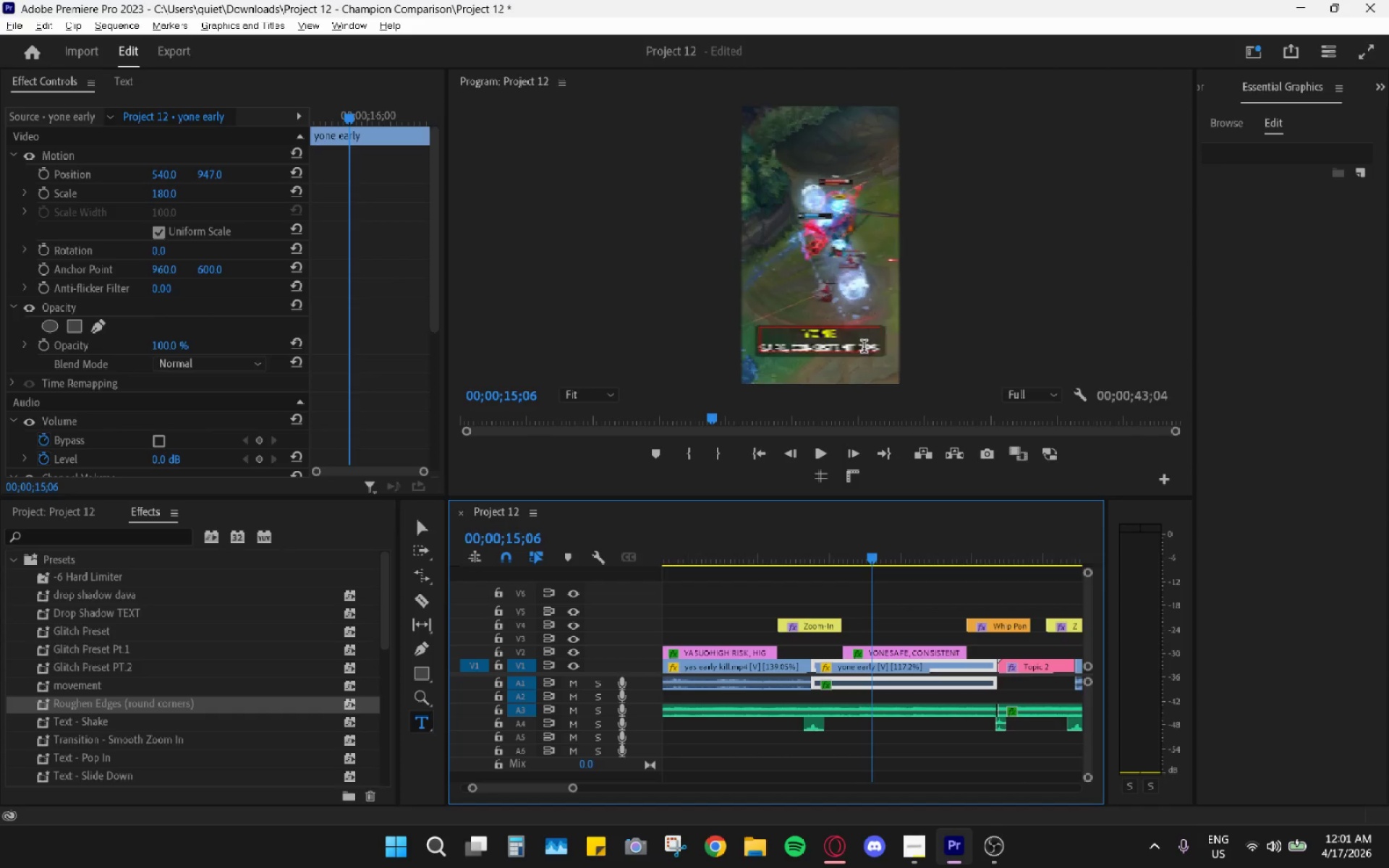 
double_click([864, 348])
 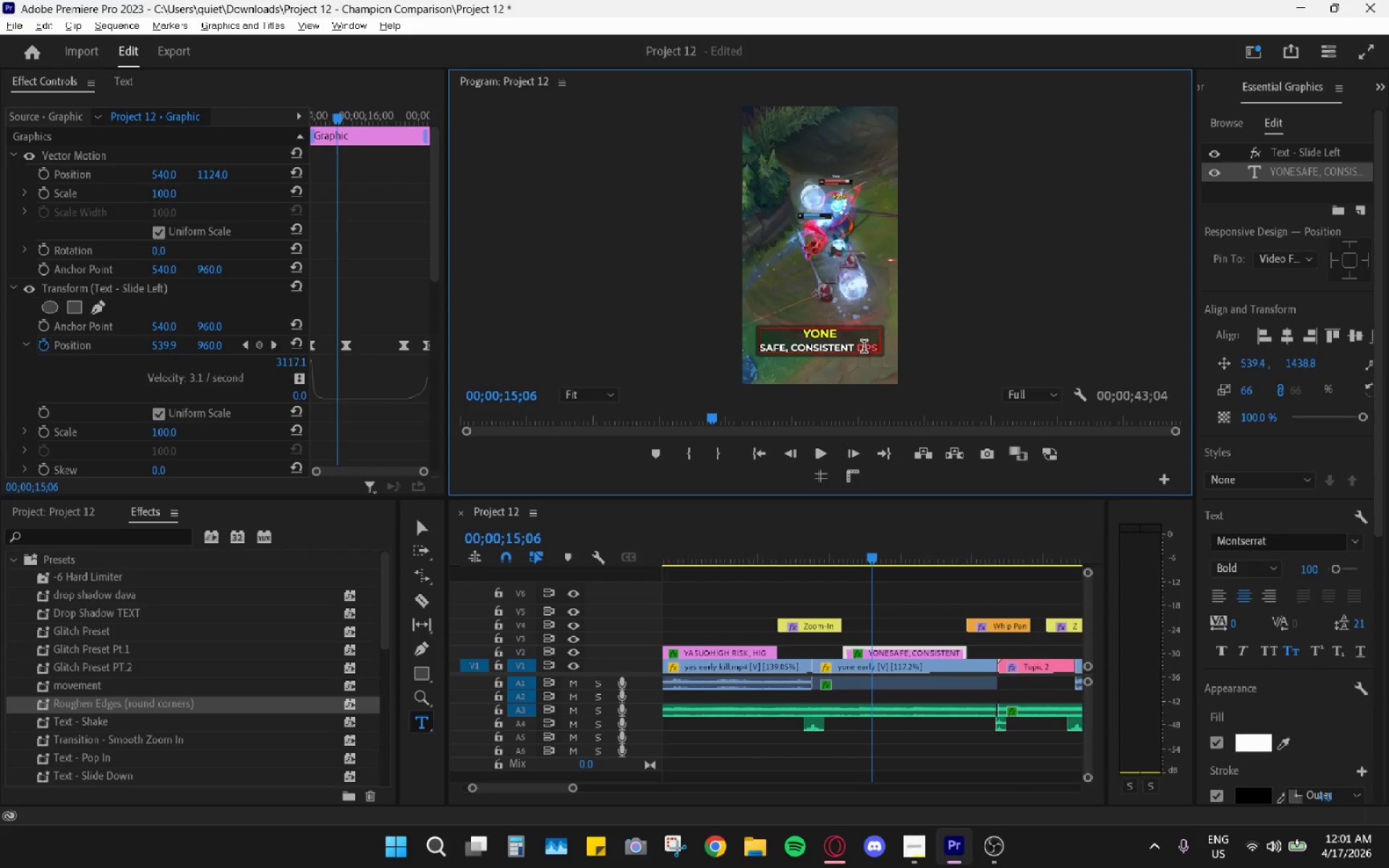 
triple_click([864, 348])
 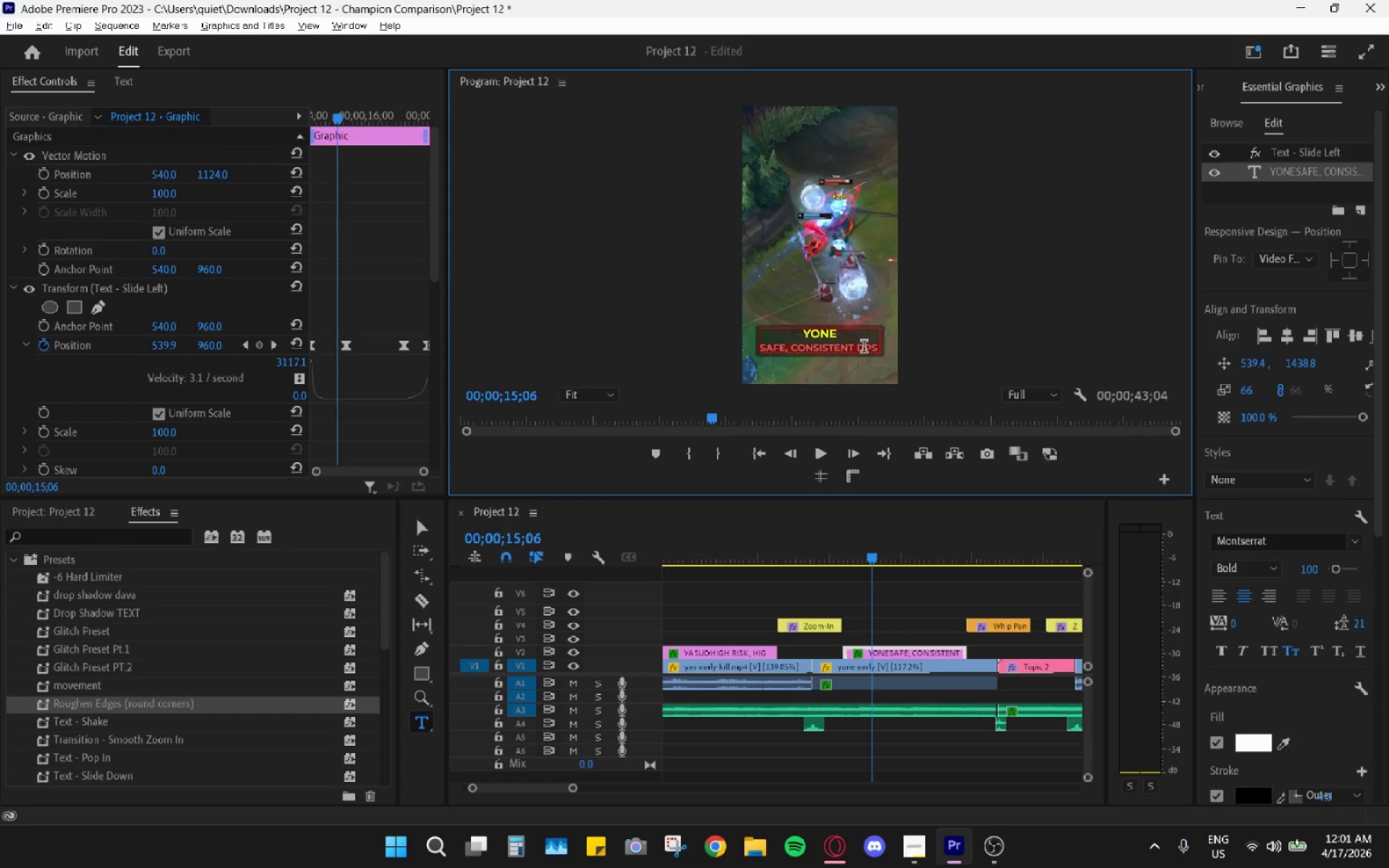 
type(con)
key(Backspace)
key(Backspace)
key(Backspace)
type(CONSISTEND)
key(Backspace)
type(T DAMAGE)
 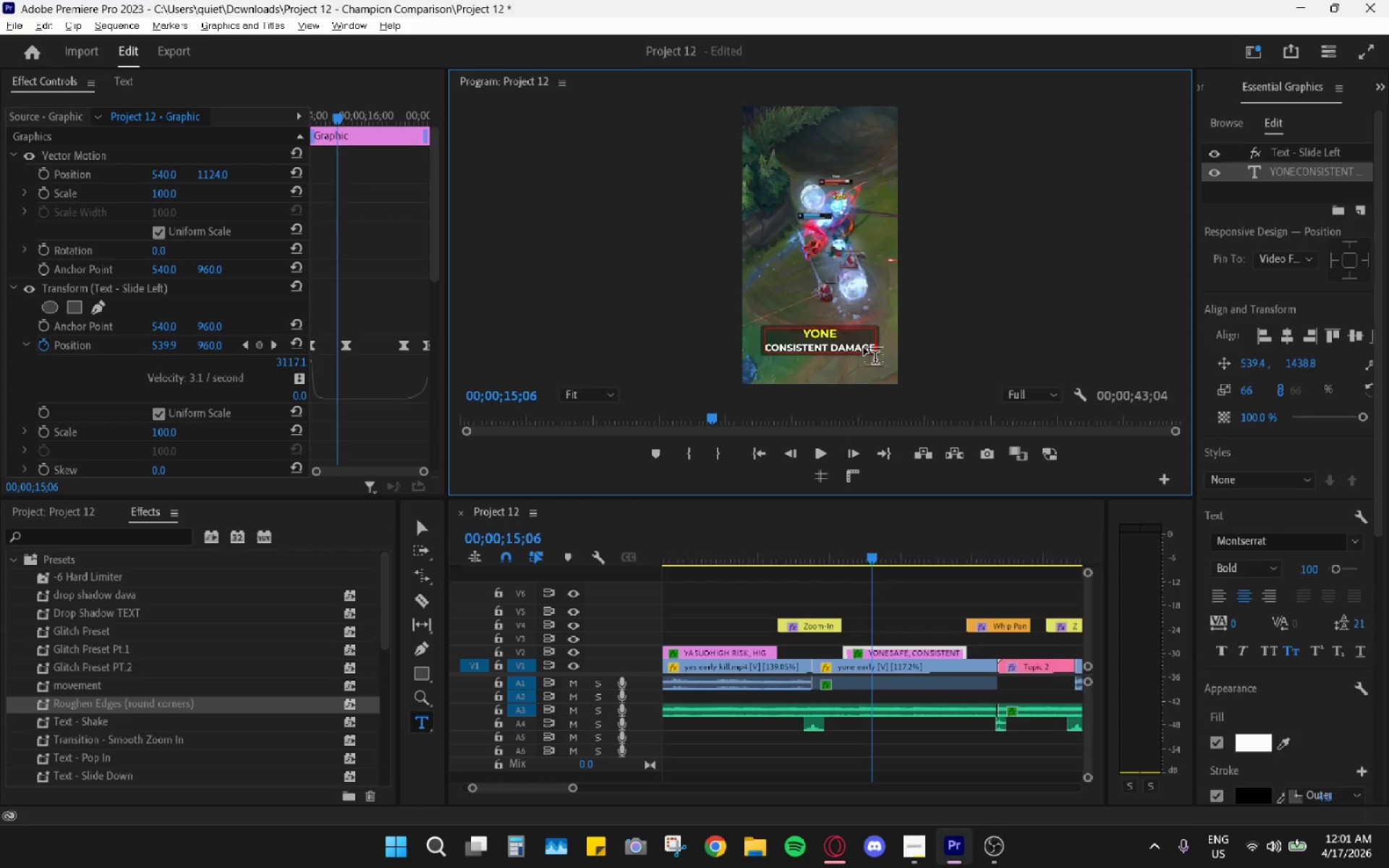 
left_click([820, 459])
 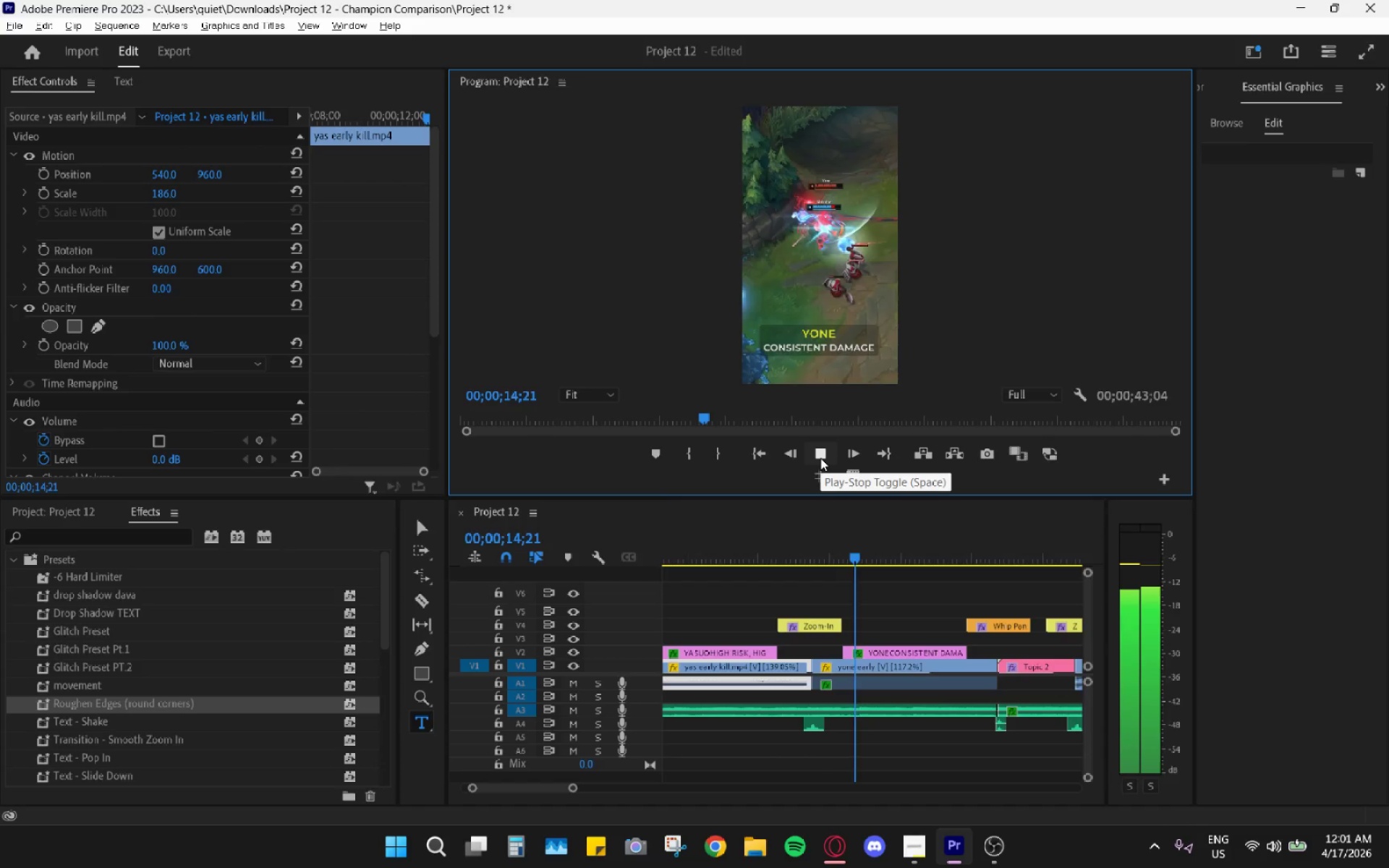 
wait(5.59)
 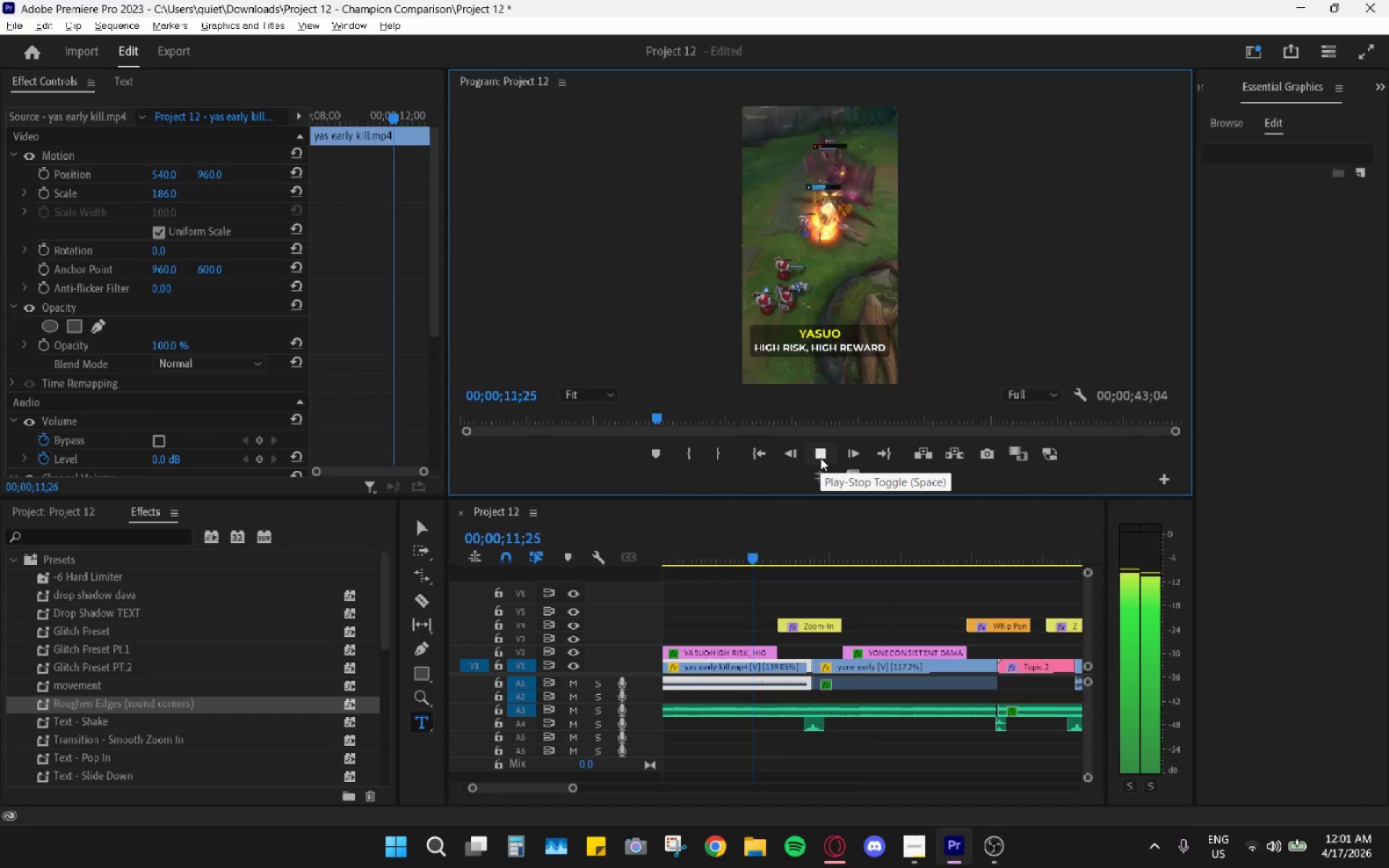 
key(Space)
 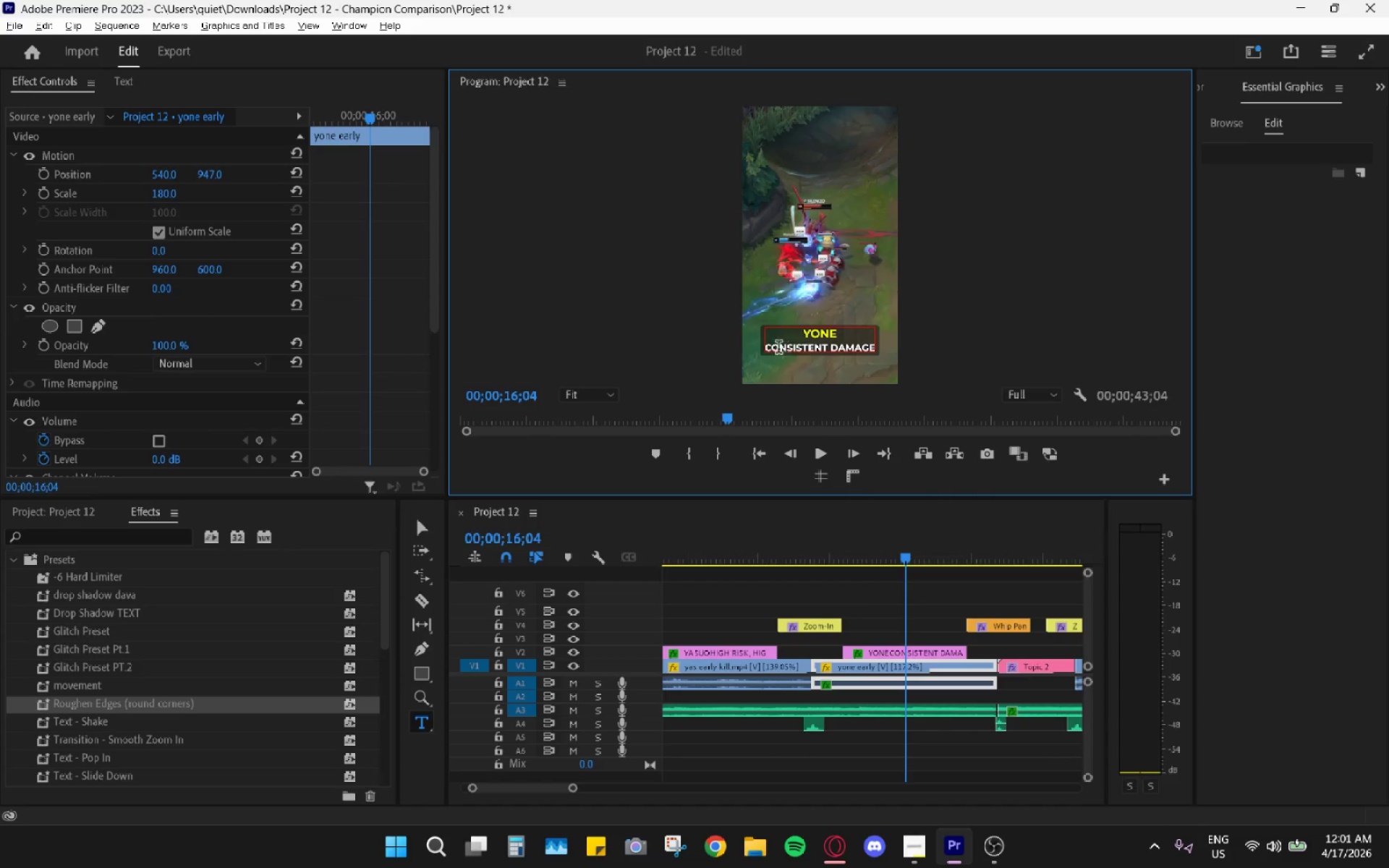 
left_click([768, 349])
 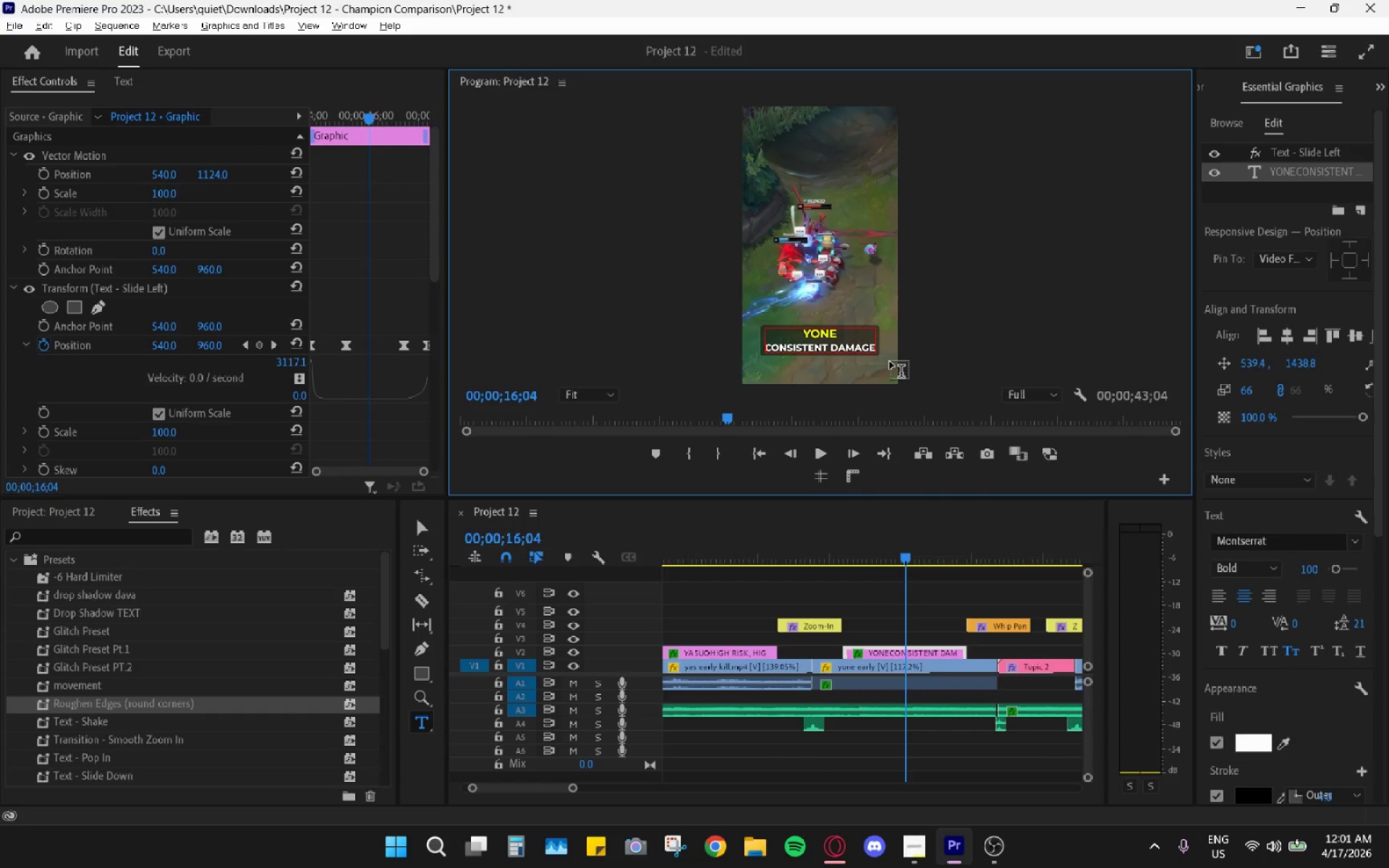 
type(SAFE + )
 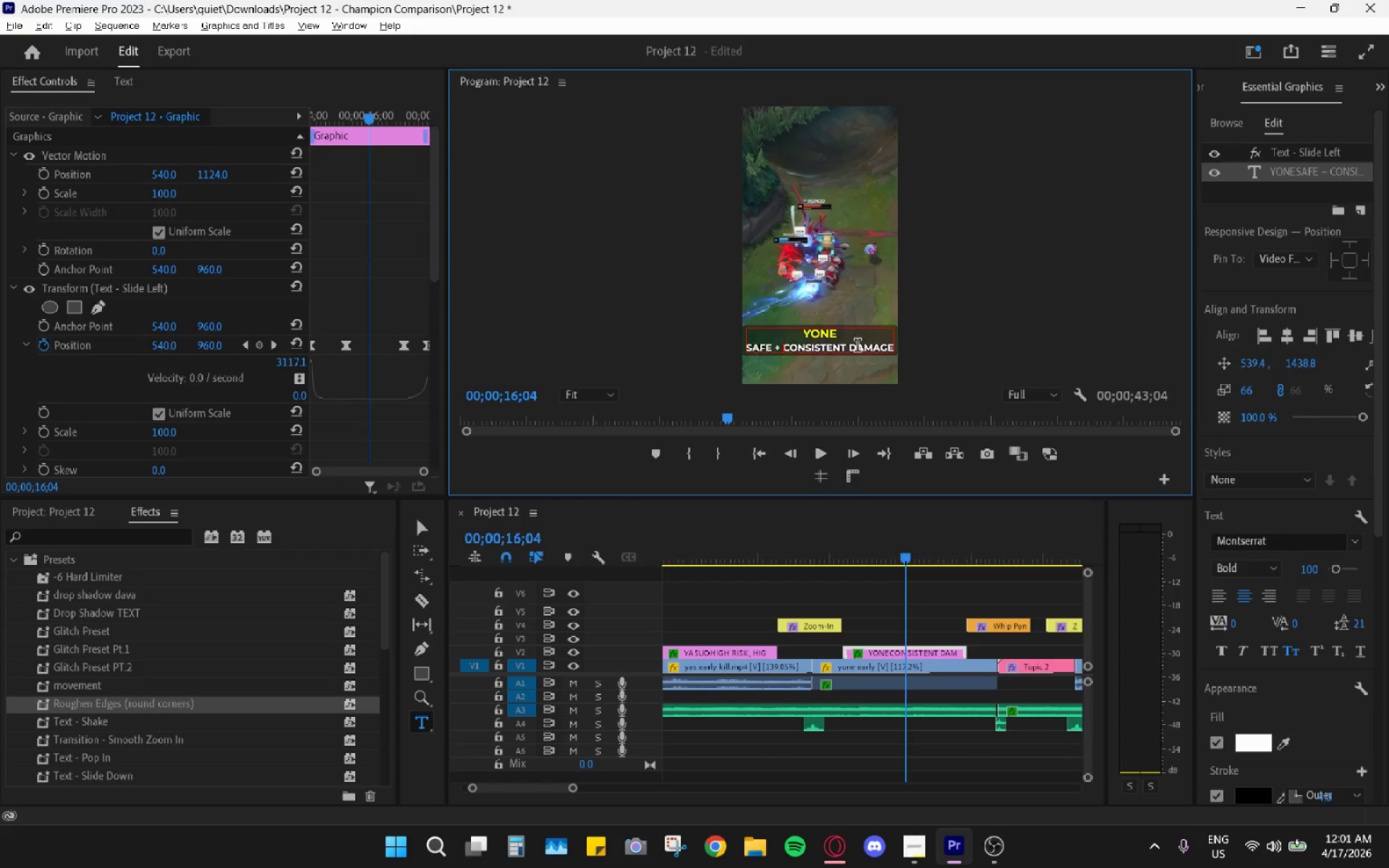 
double_click([862, 346])
 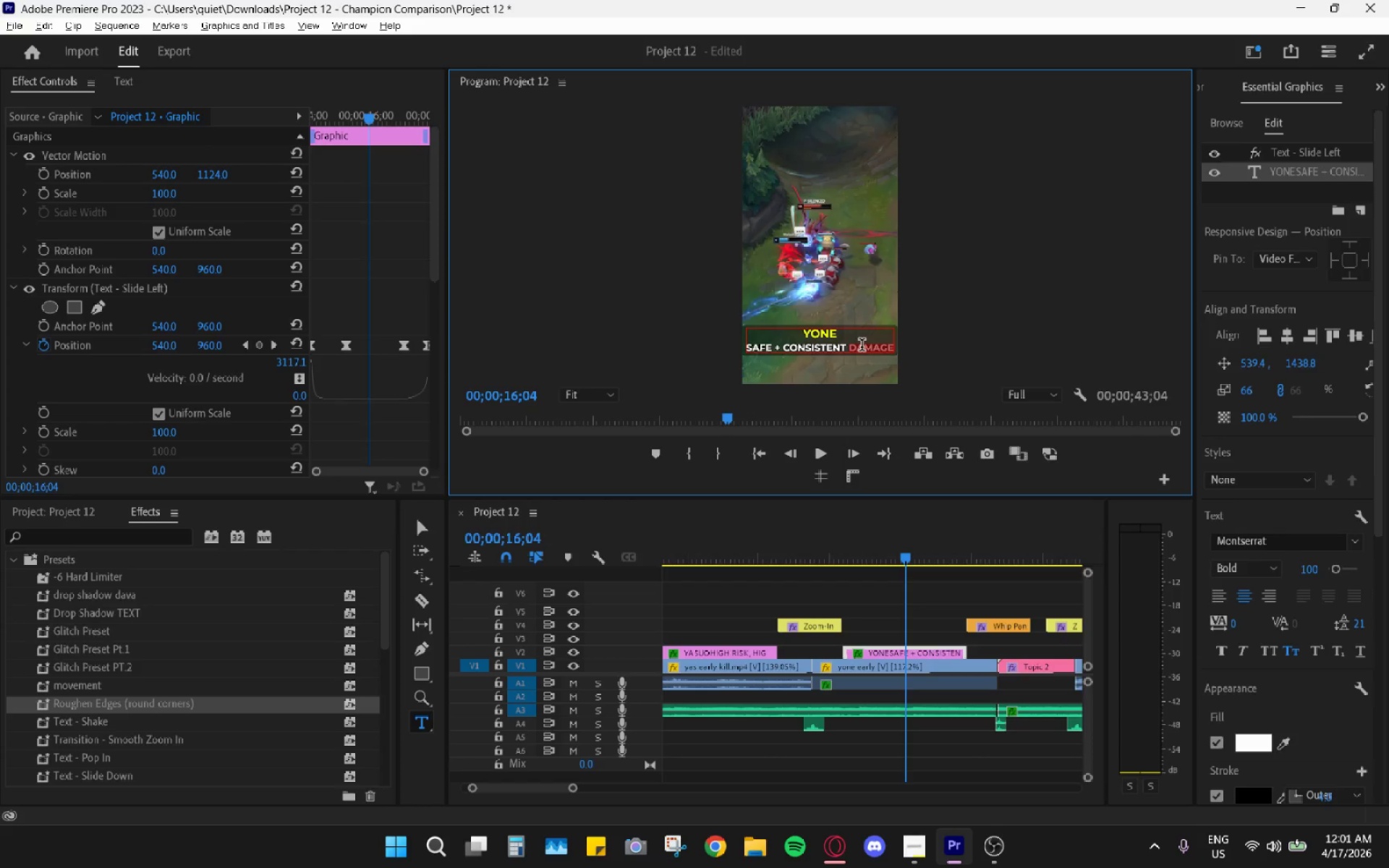 
triple_click([862, 346])
 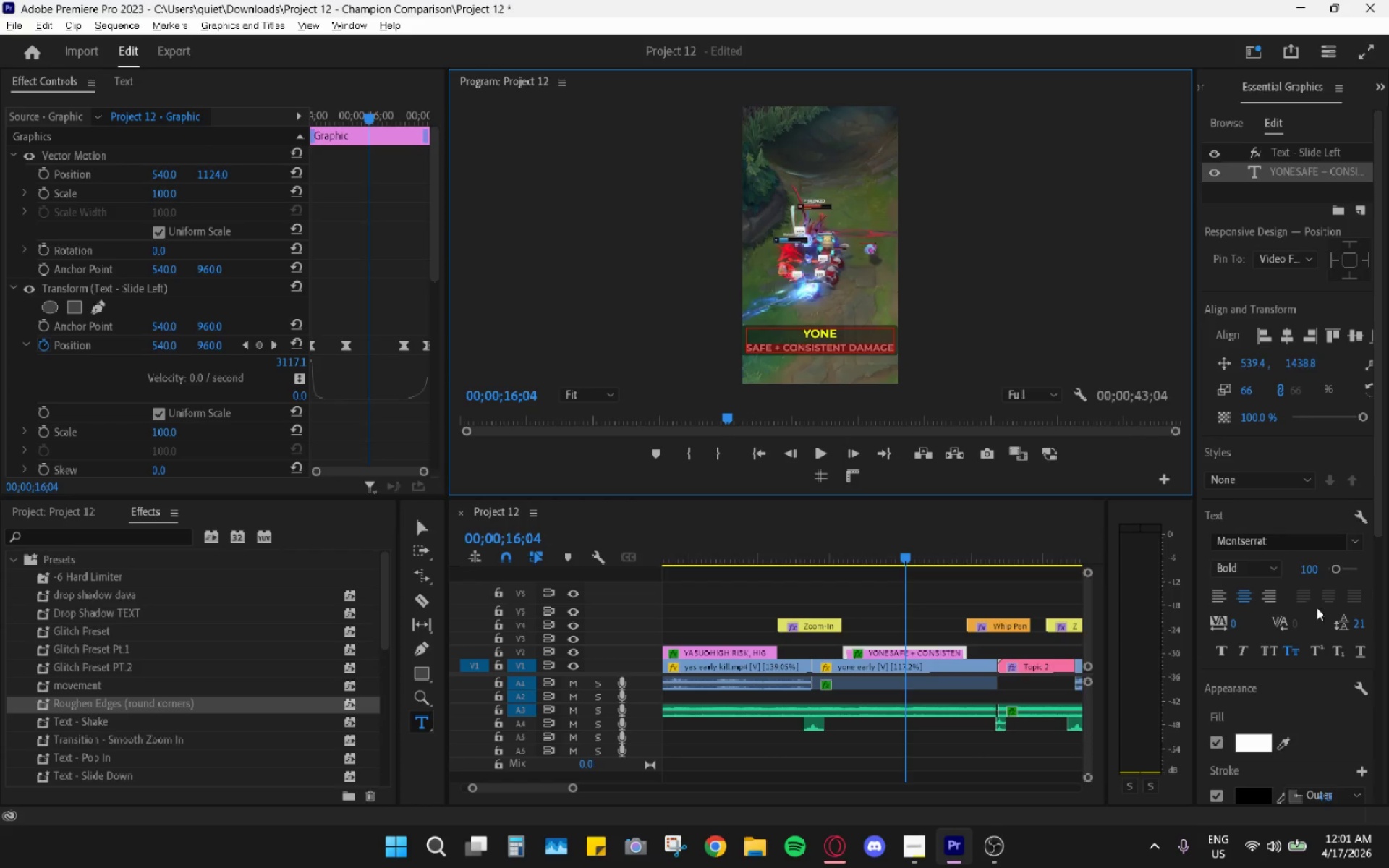 
left_click([1312, 572])
 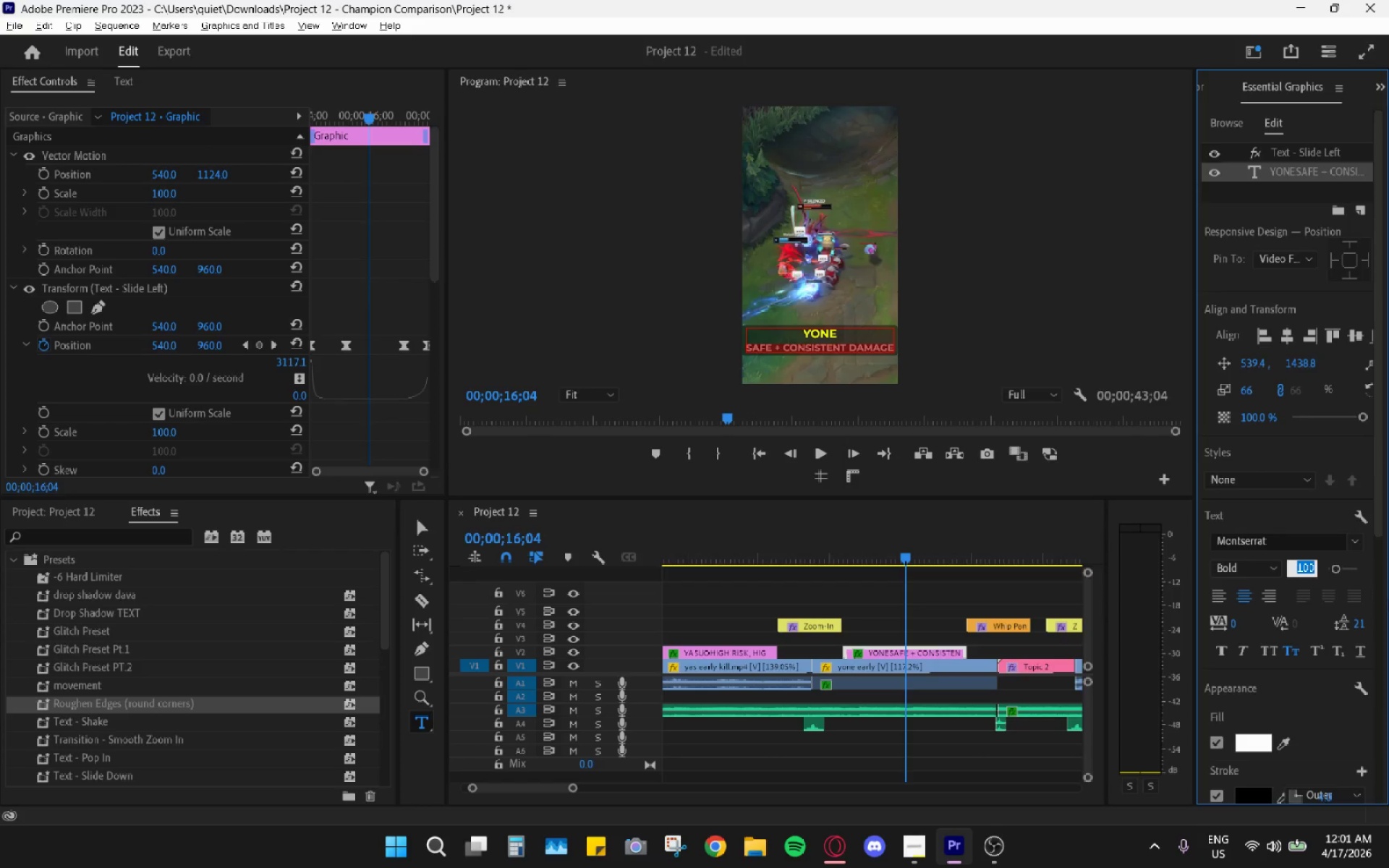 
key(Numpad9)
 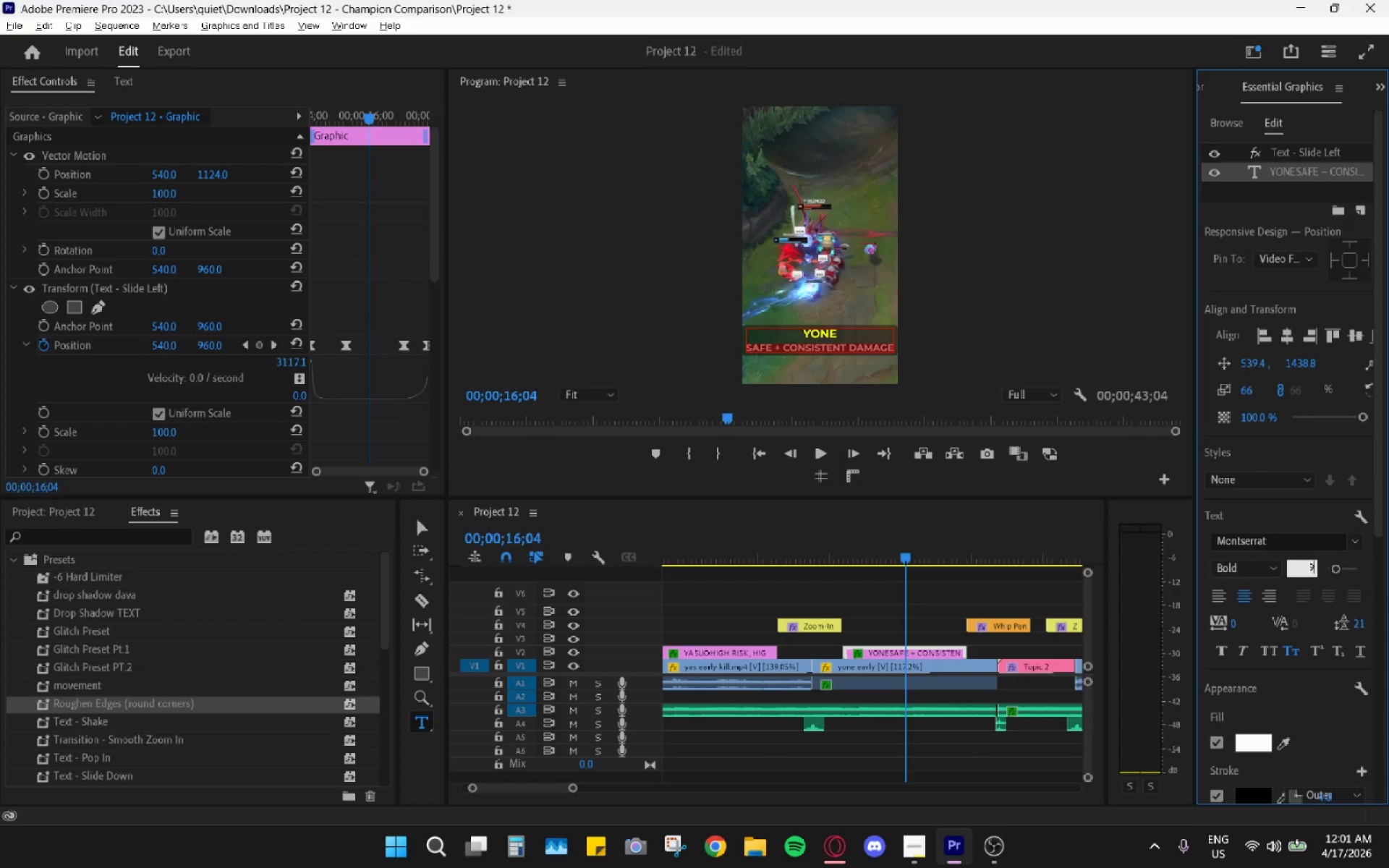 
key(Numpad0)
 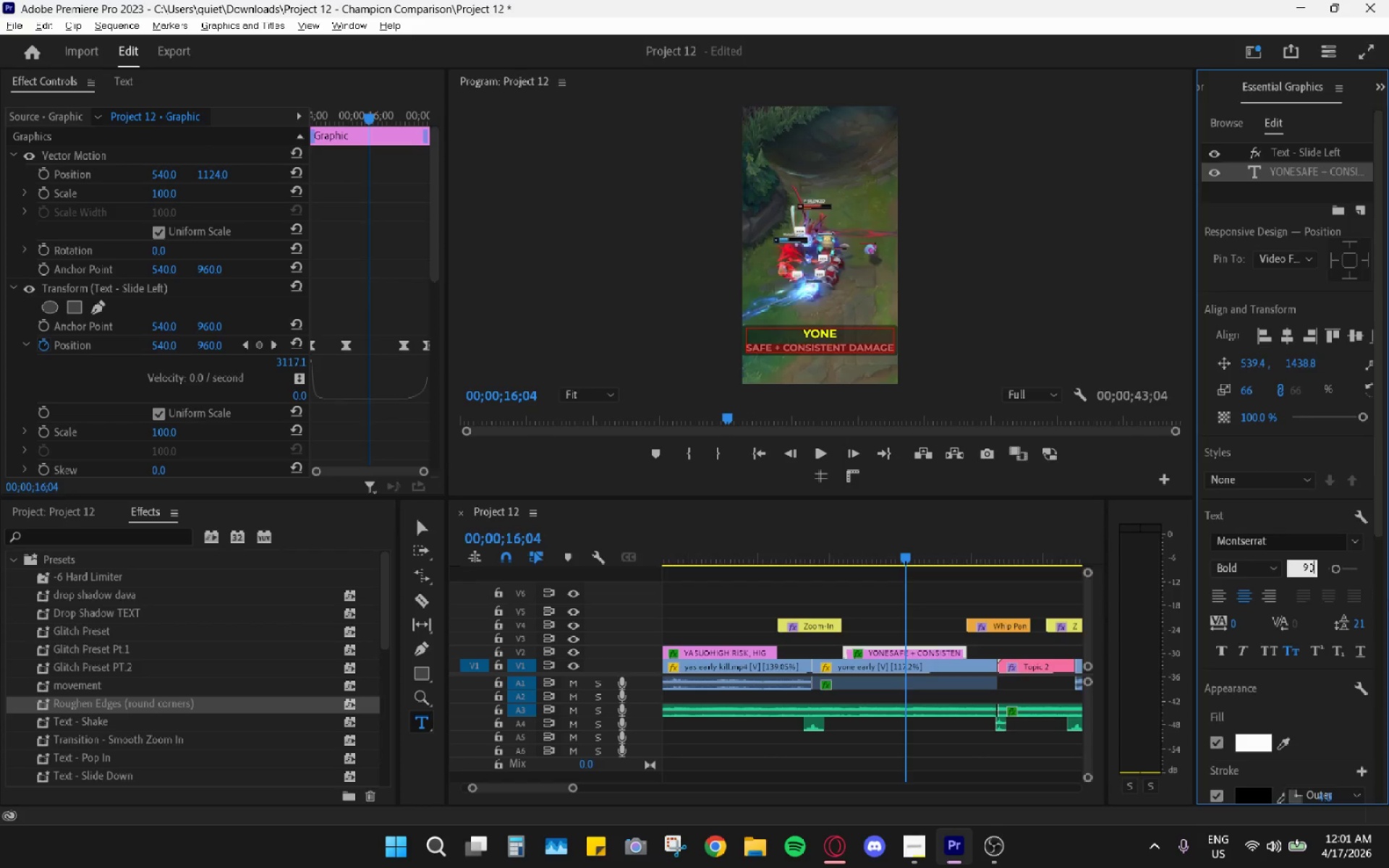 
key(Enter)
 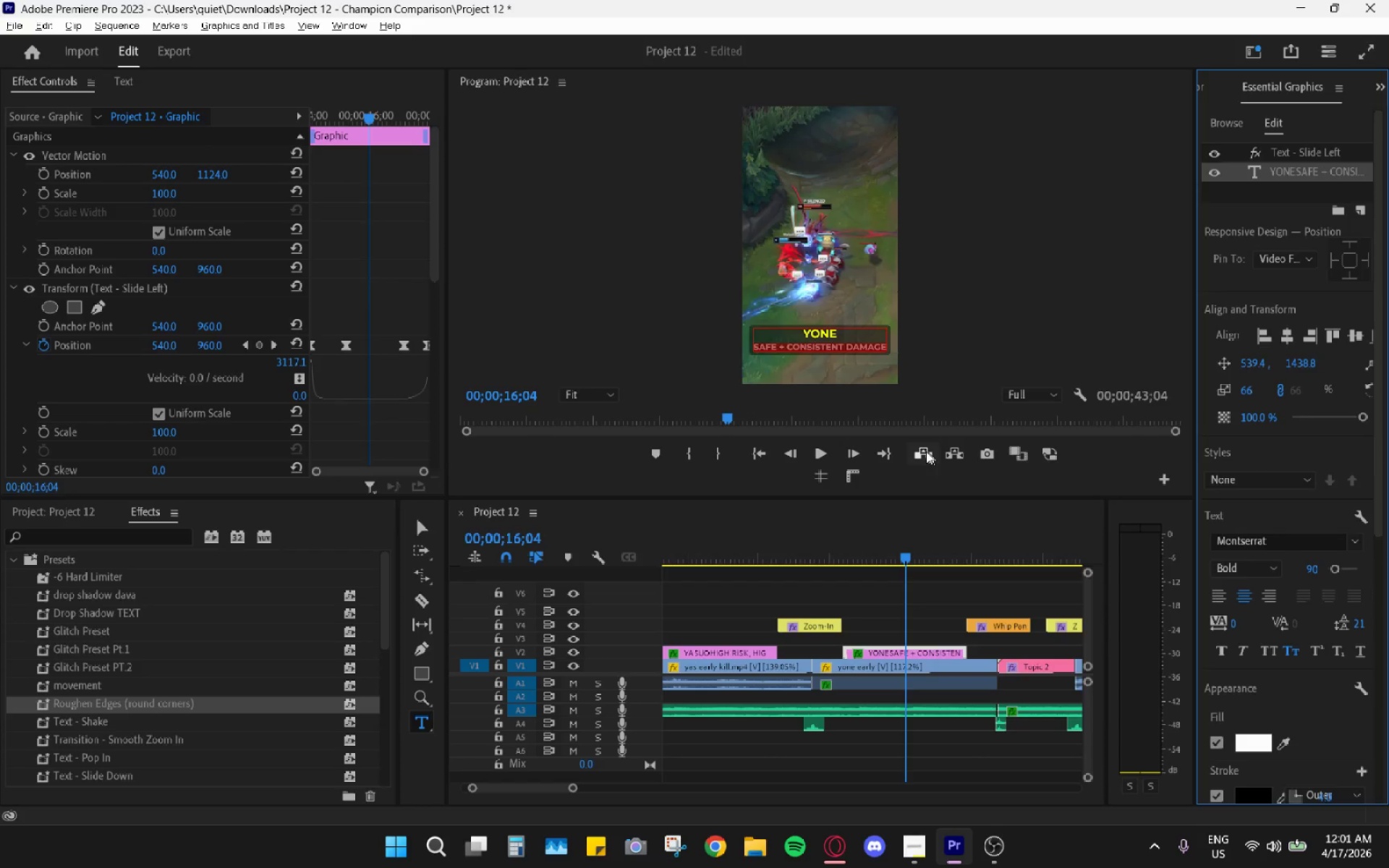 
left_click([420, 520])
 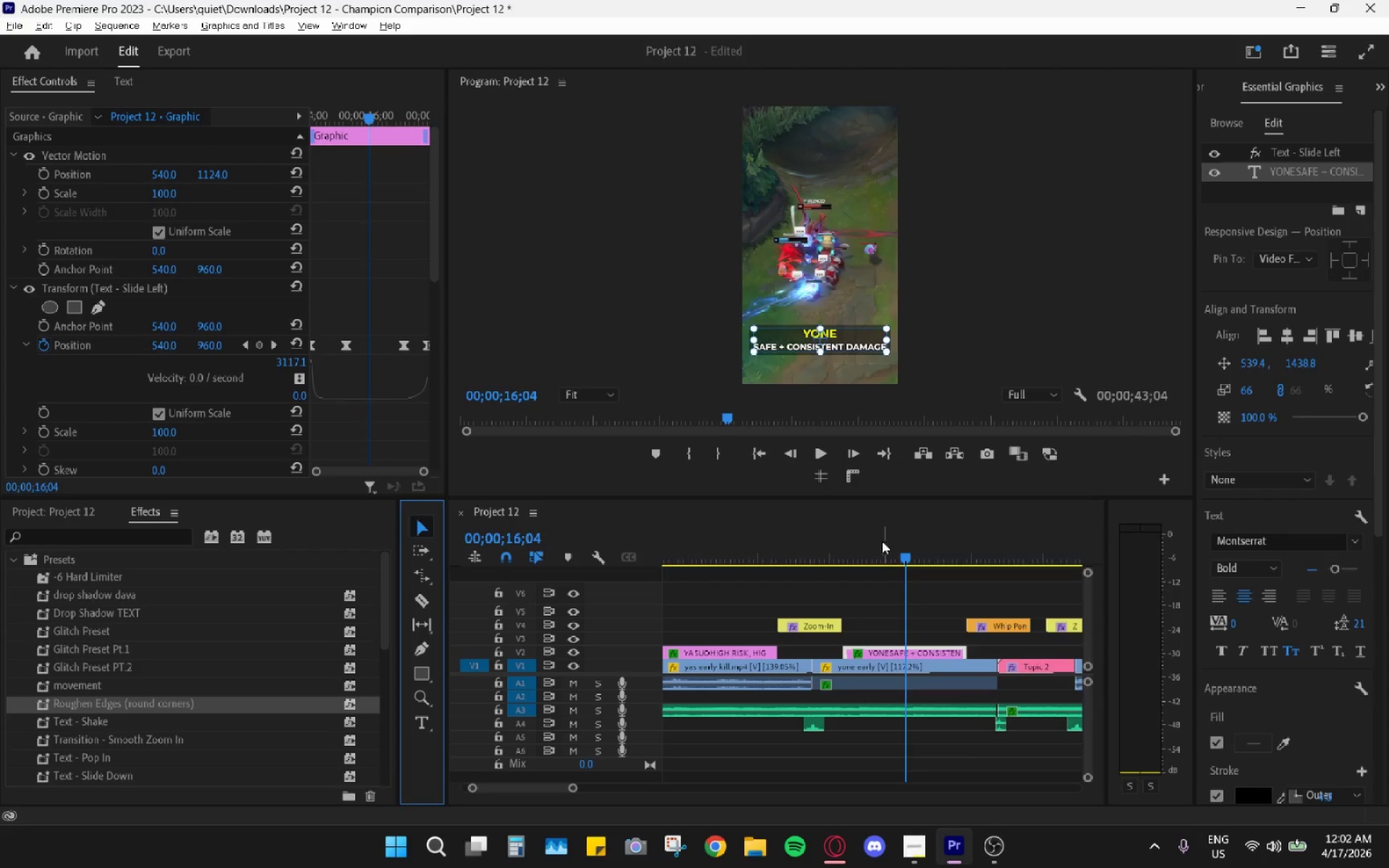 
left_click_drag(start_coordinate=[864, 543], to_coordinate=[749, 545])
 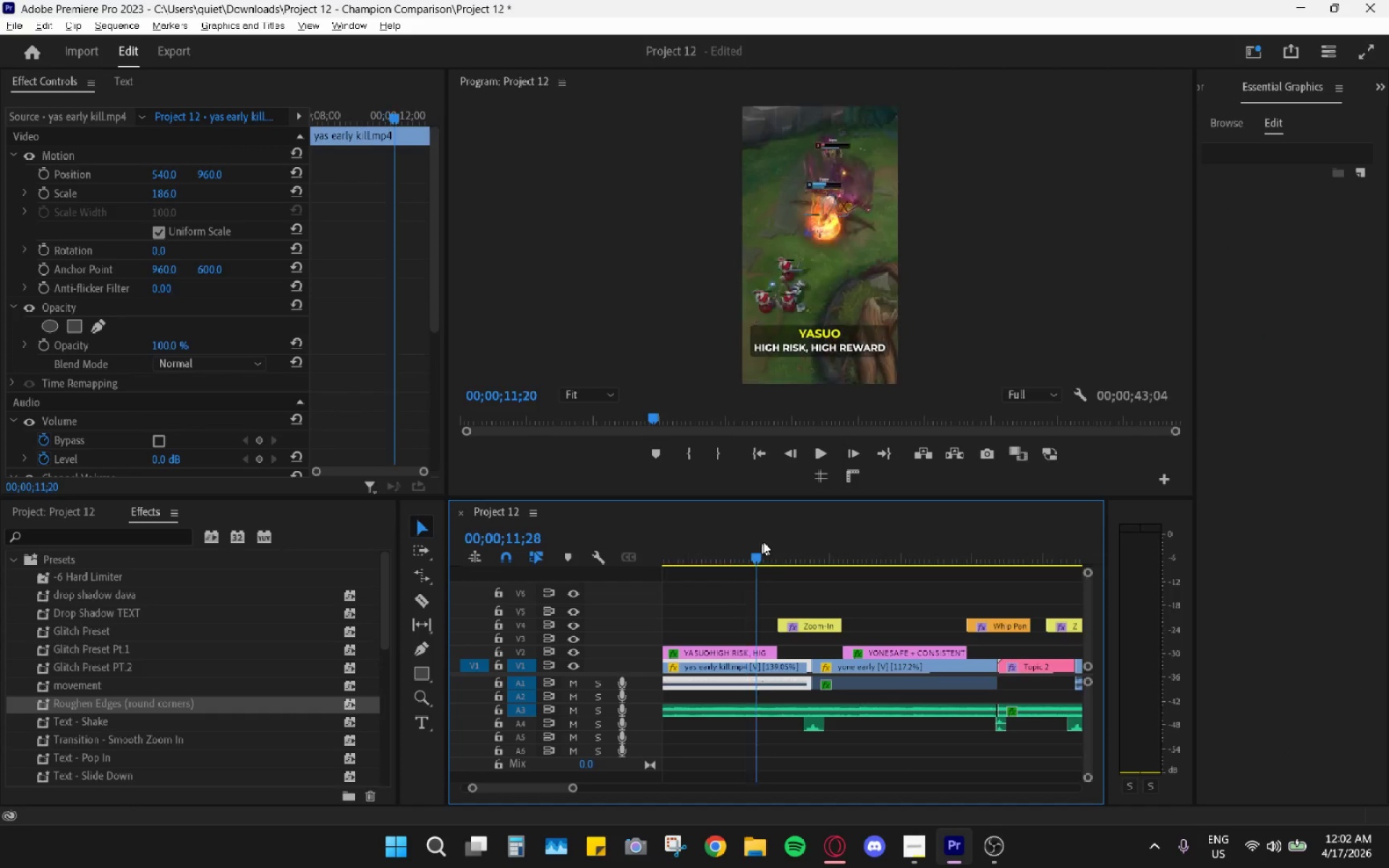 
left_click_drag(start_coordinate=[757, 542], to_coordinate=[894, 521])
 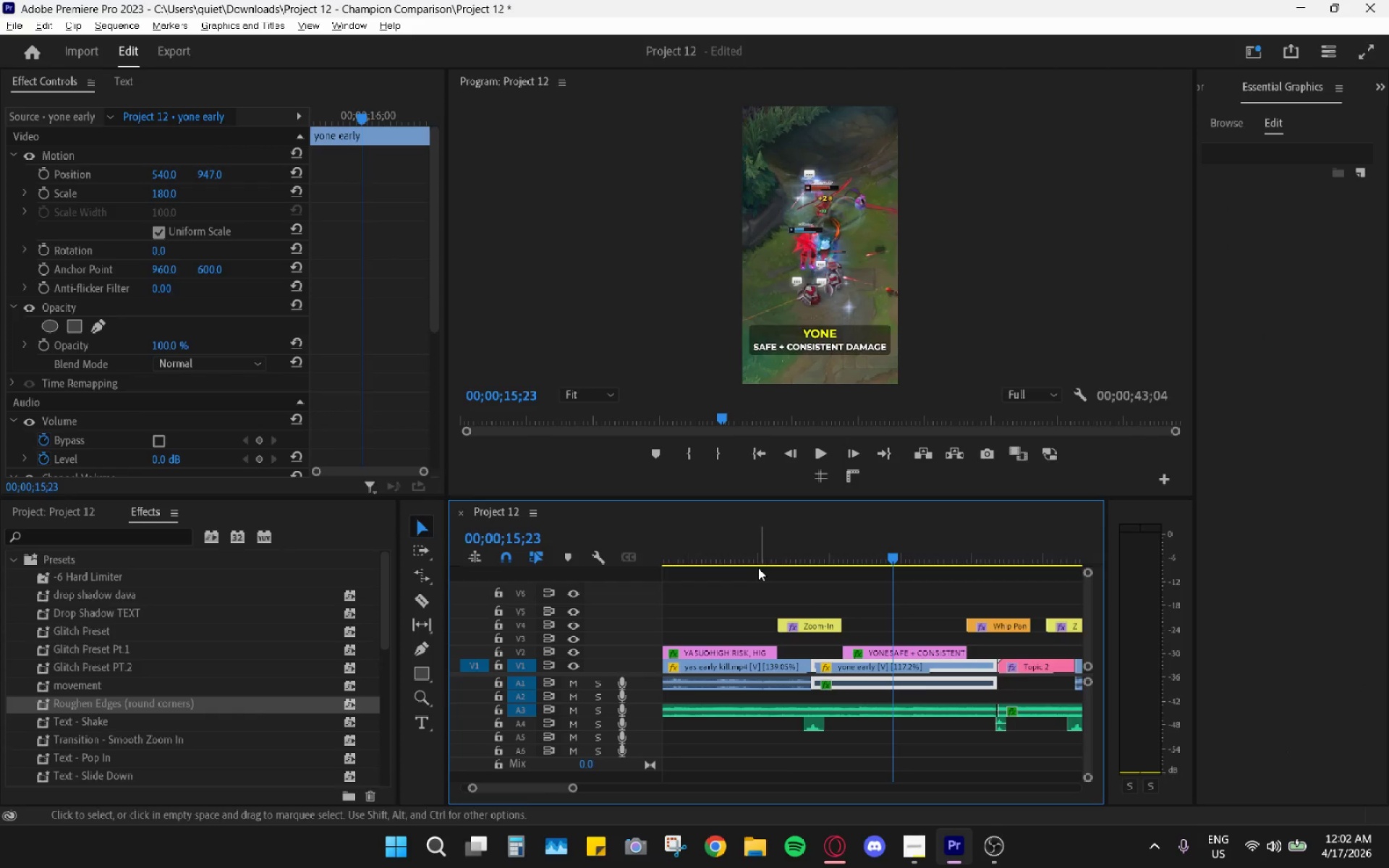 
left_click_drag(start_coordinate=[743, 526], to_coordinate=[734, 522])
 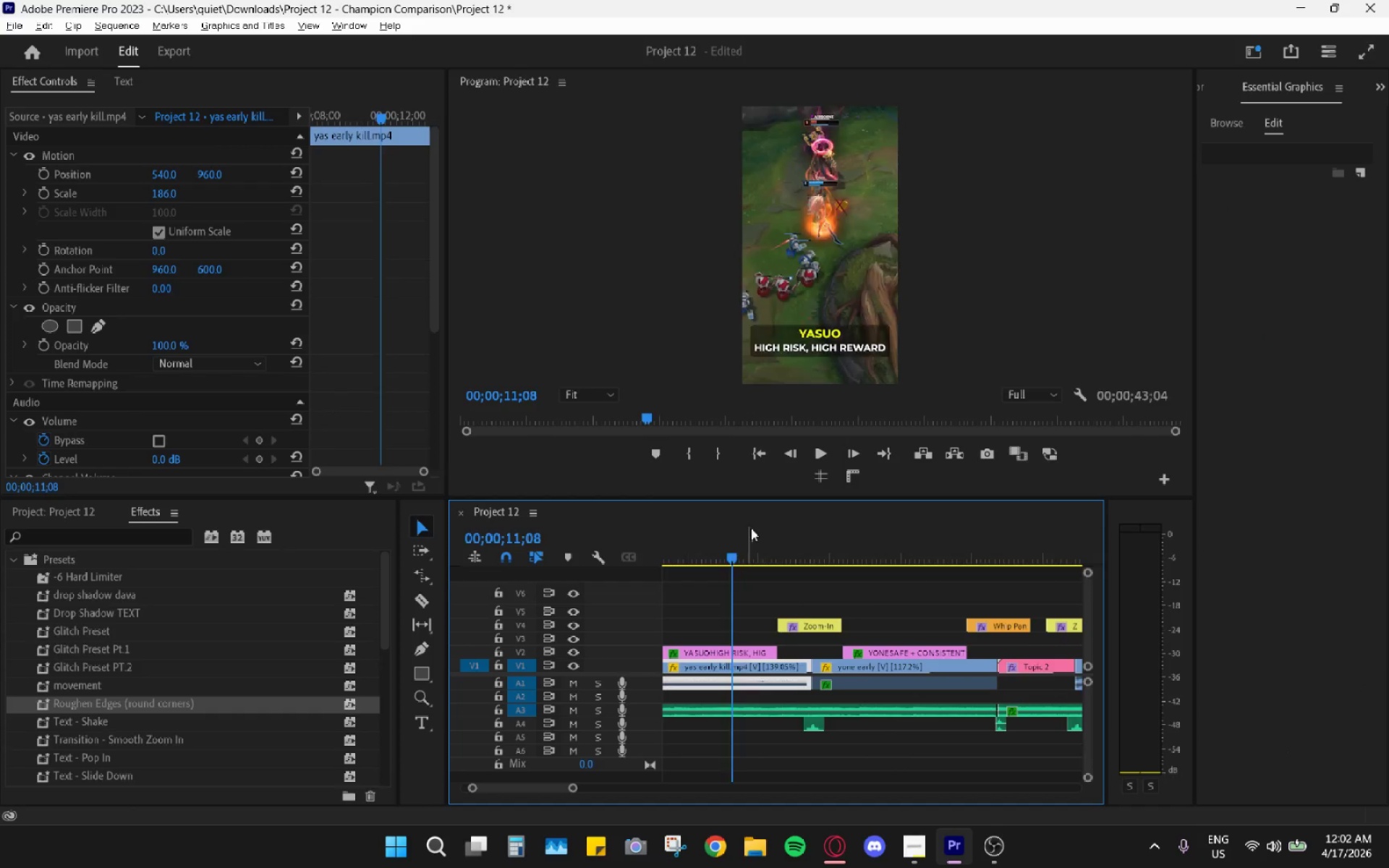 
left_click_drag(start_coordinate=[751, 528], to_coordinate=[885, 523])
 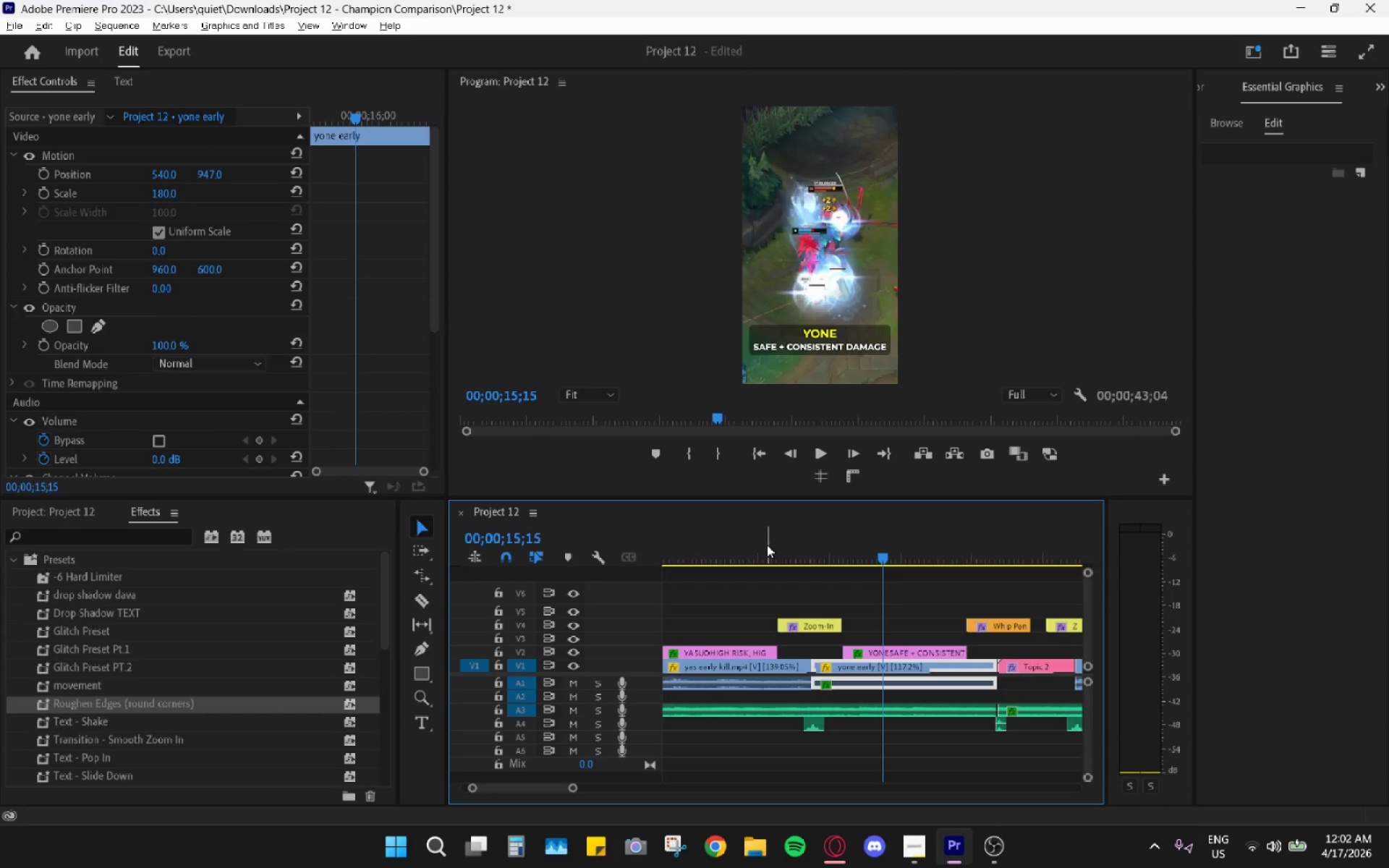 
left_click_drag(start_coordinate=[737, 542], to_coordinate=[731, 540])
 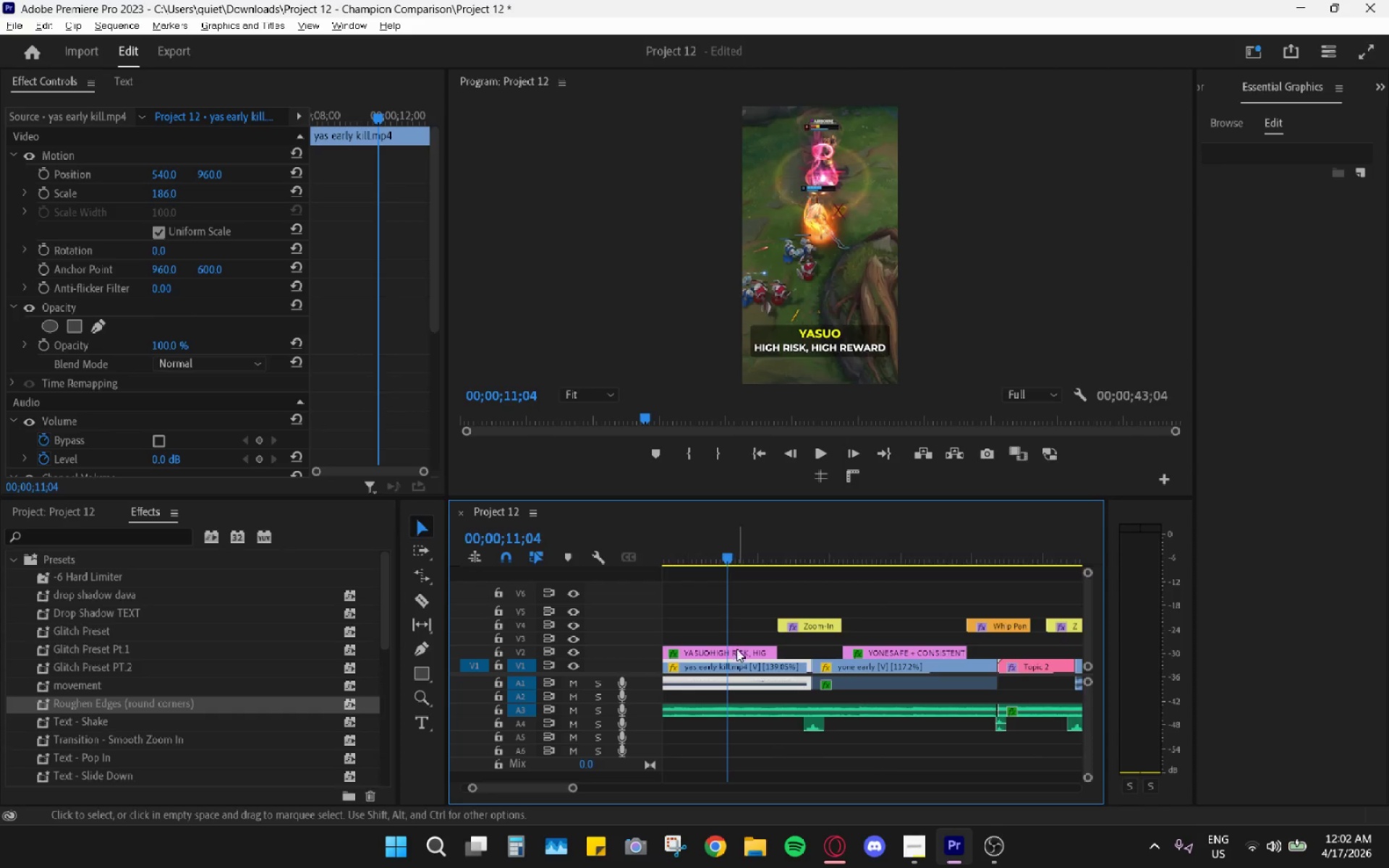 
left_click([736, 651])
 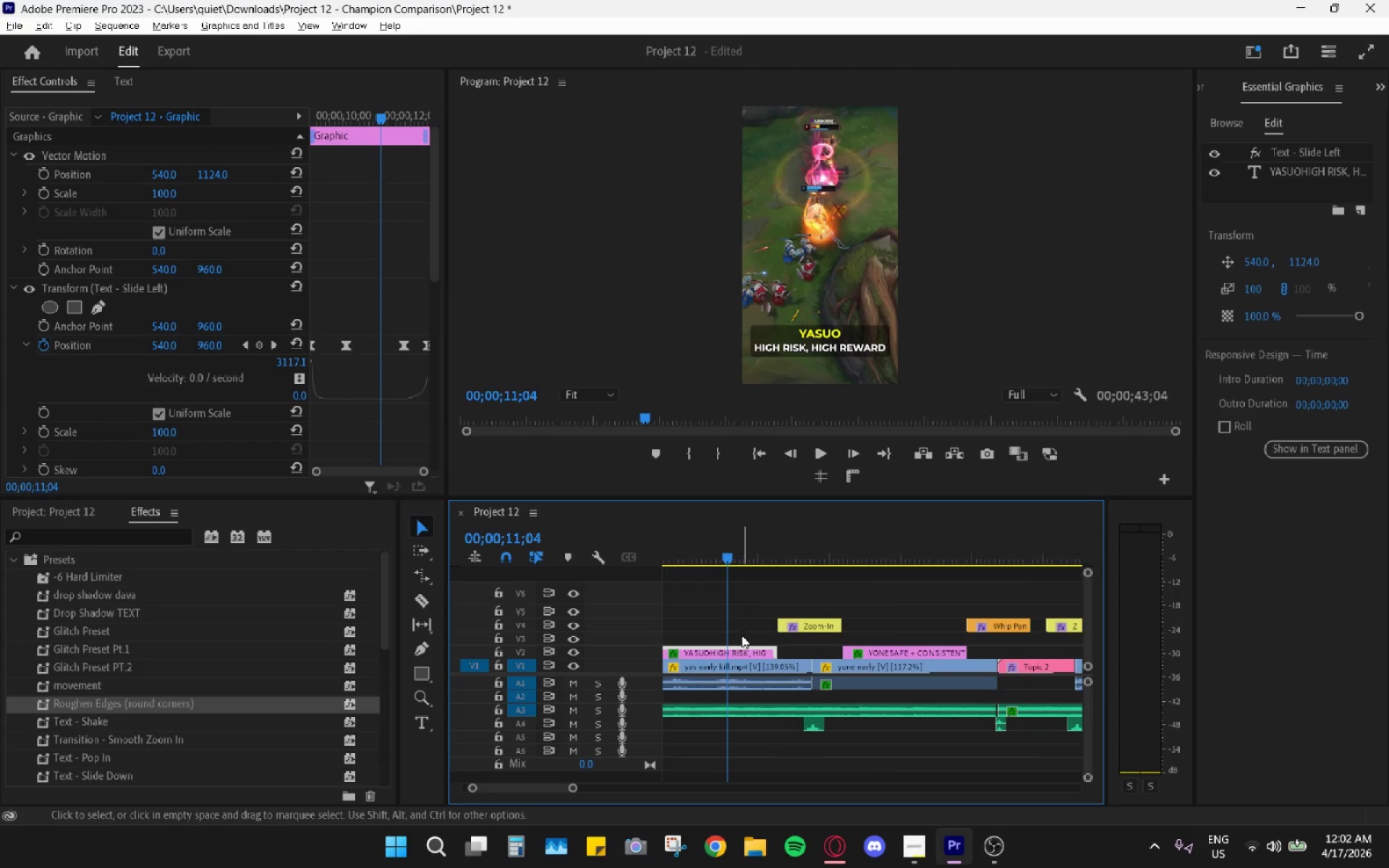 
key(Control+C)
 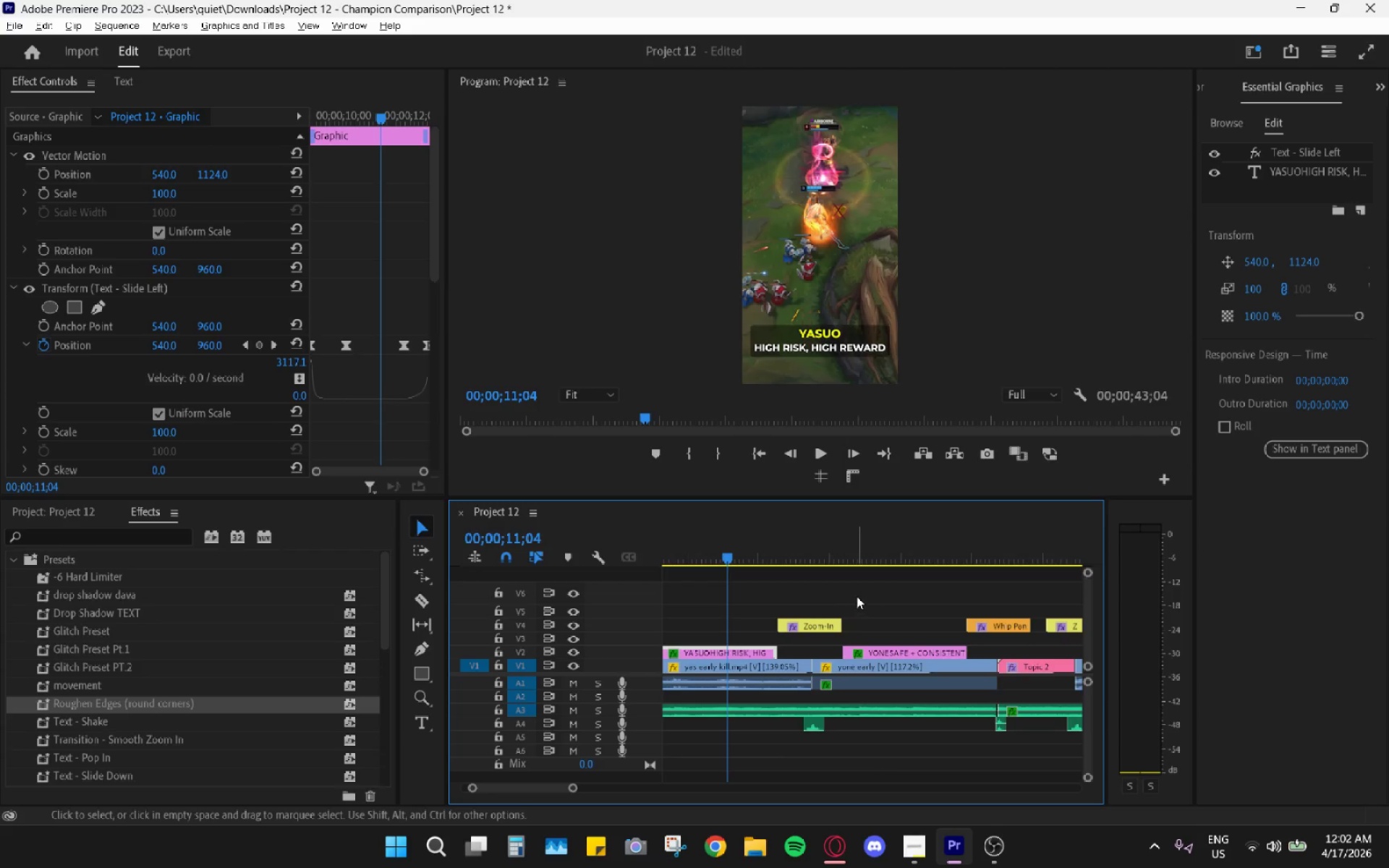 
hold_key(key=AltLeft, duration=0.7)
scroll: coordinate [857, 595], scroll_direction: down, amount: 9.0
 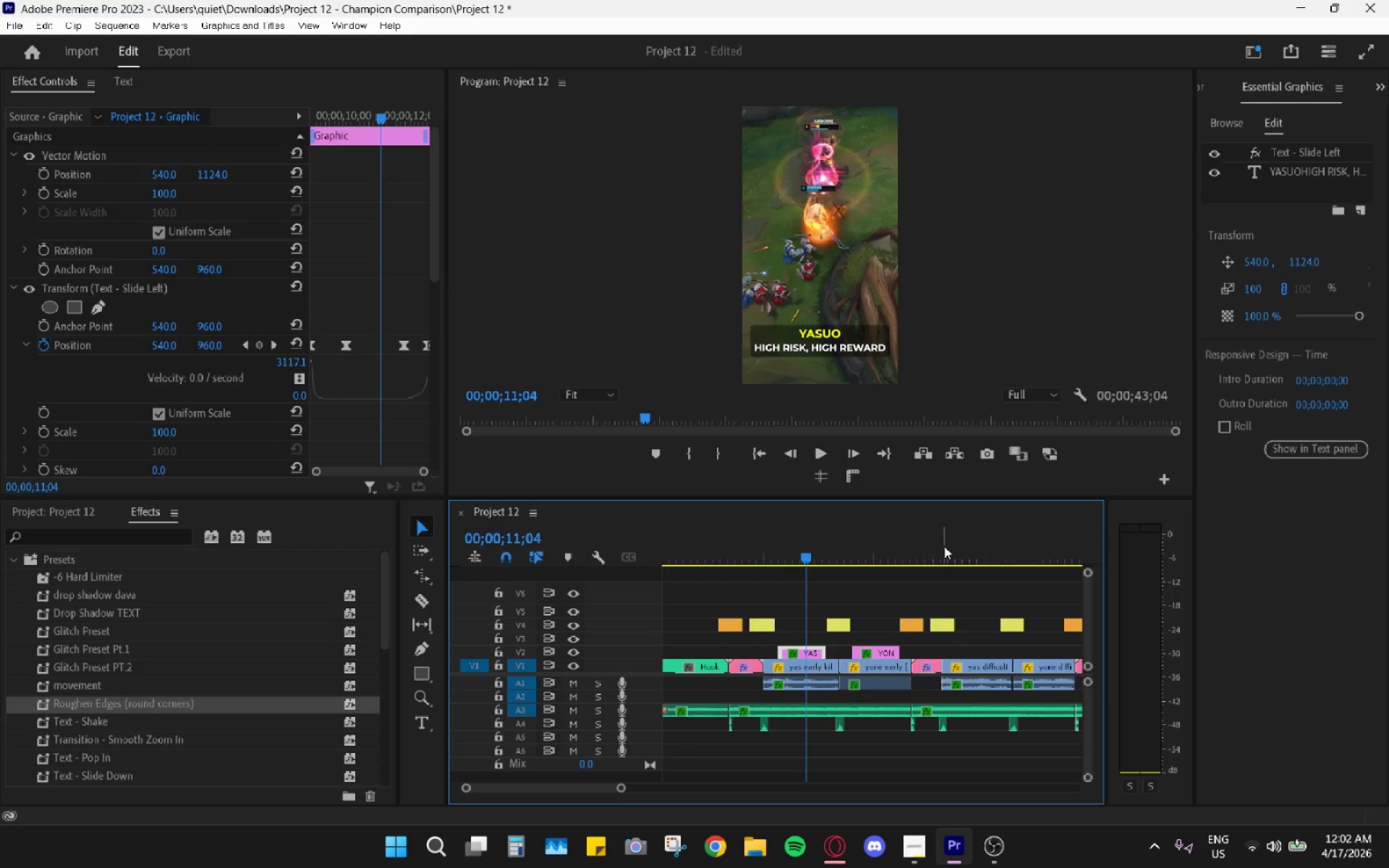 
left_click_drag(start_coordinate=[950, 548], to_coordinate=[954, 549])
 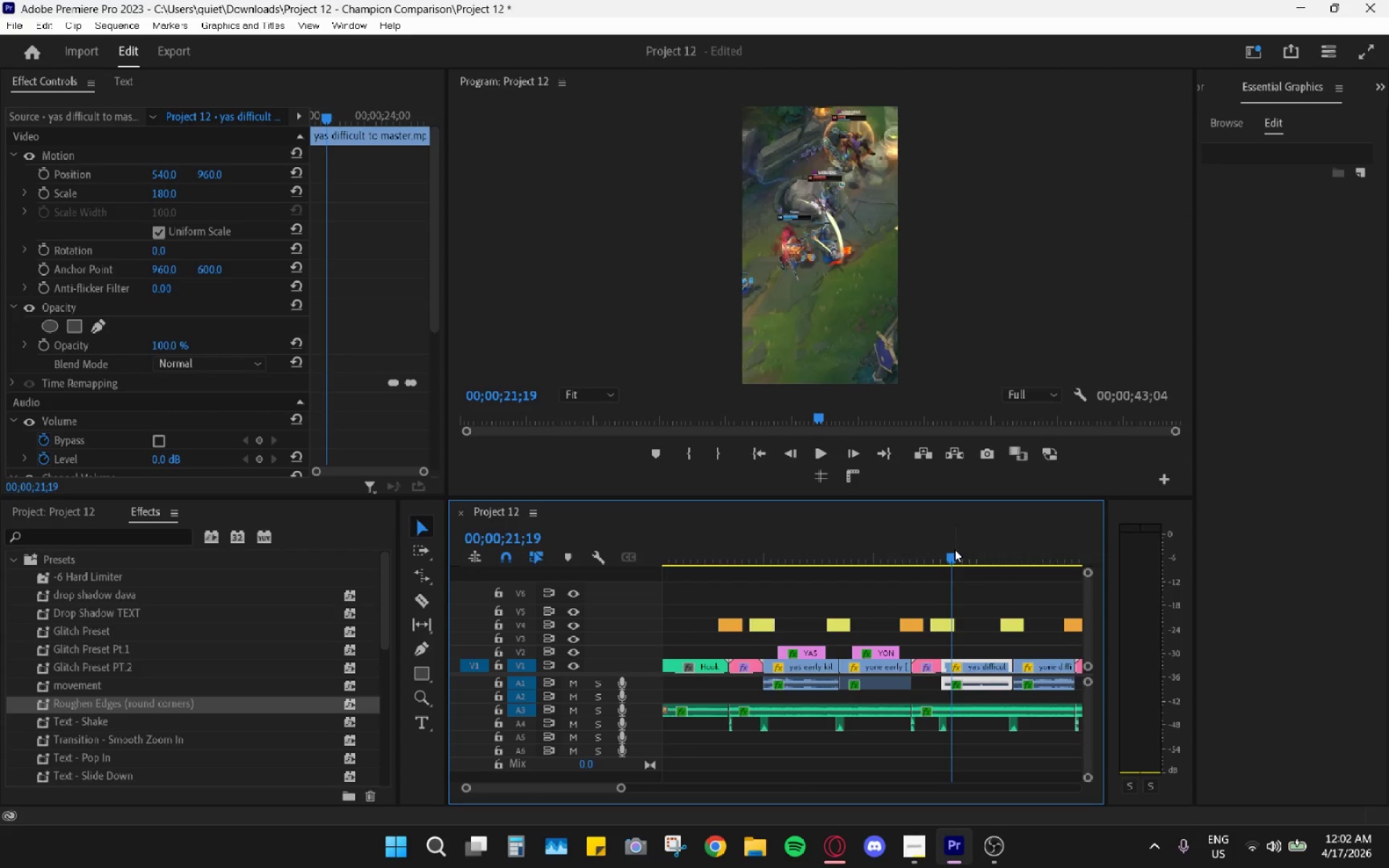 
key(Control+ControlLeft)
 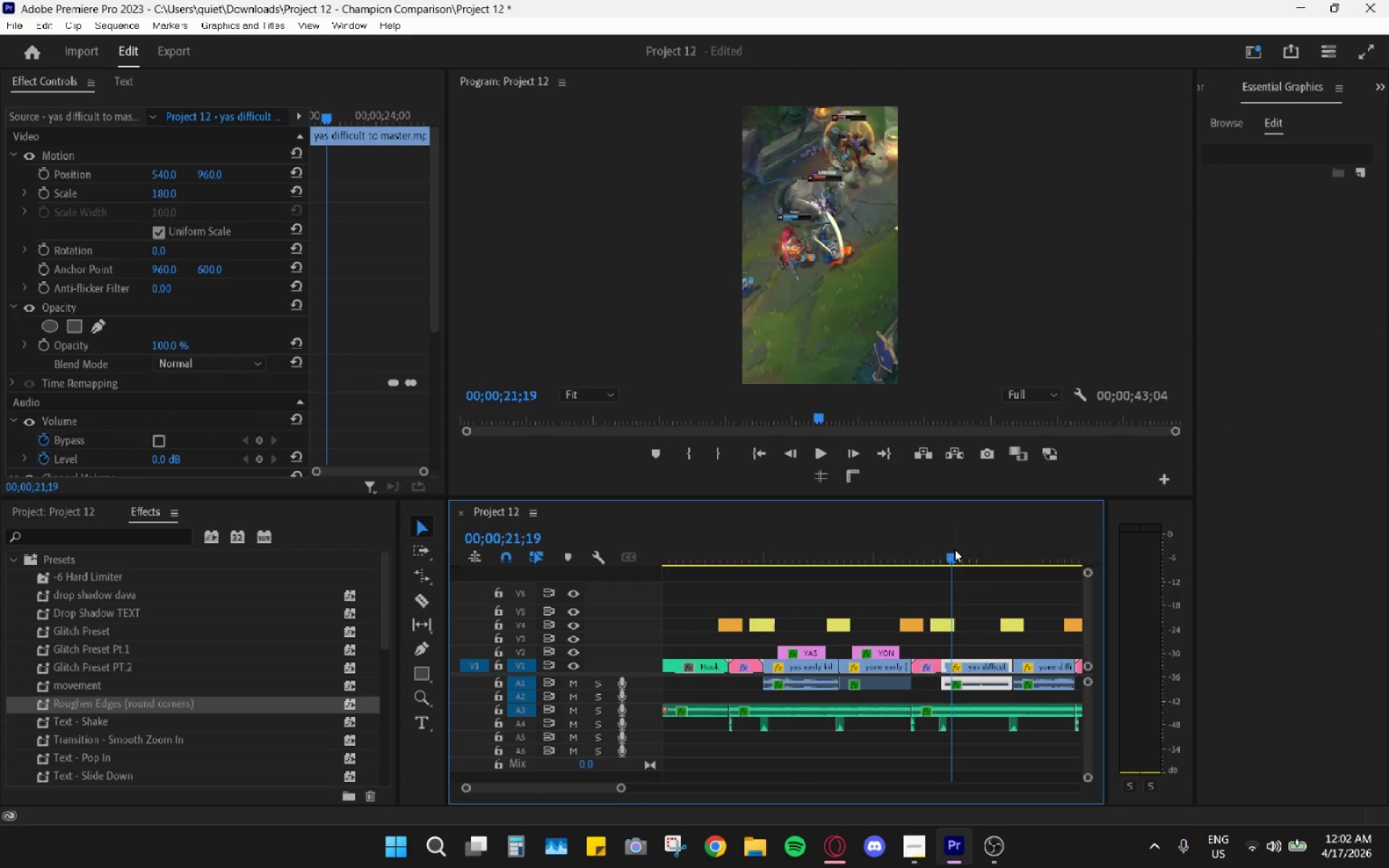 
key(Control+V)
 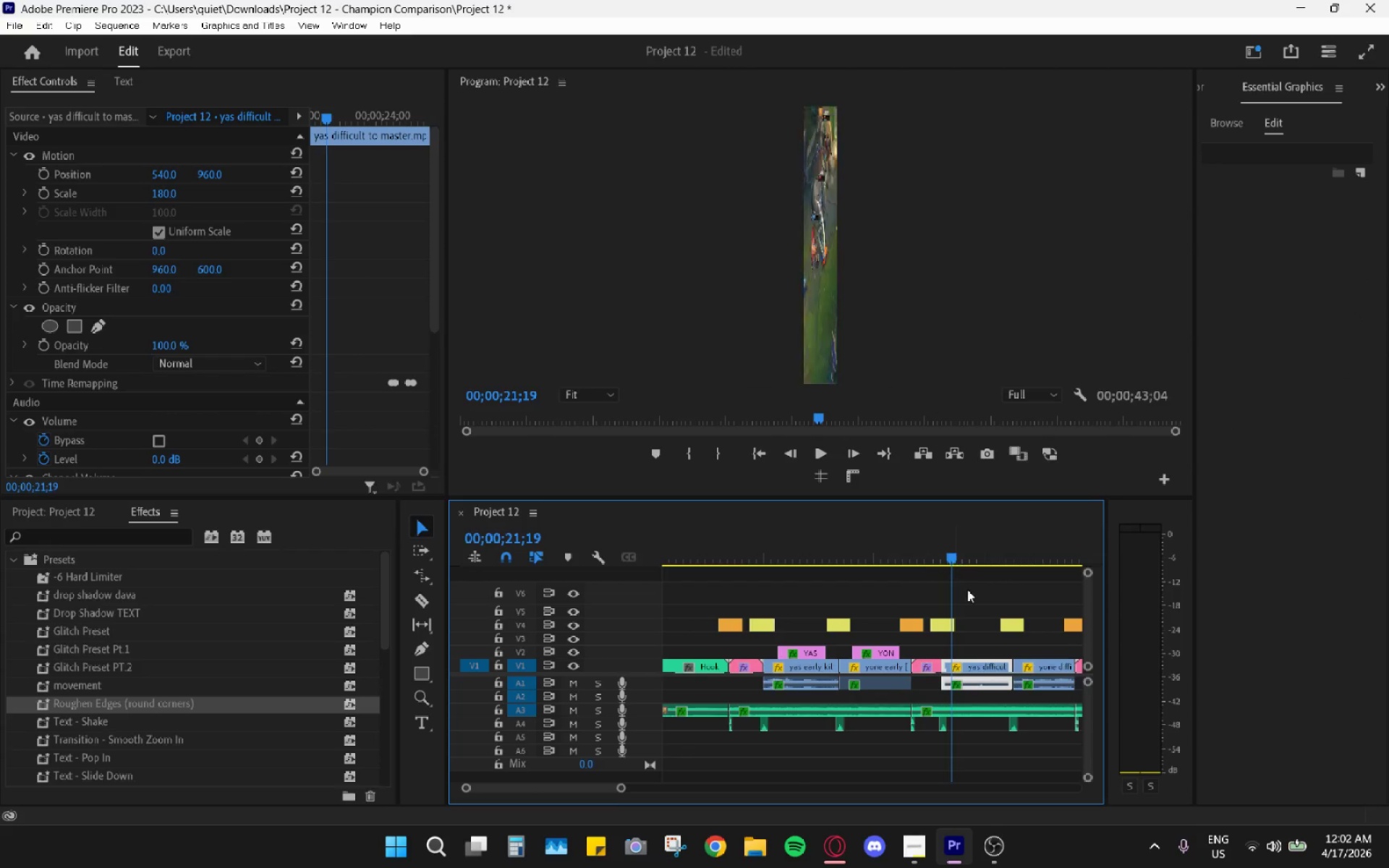 
hold_key(key=AltLeft, duration=0.64)
scroll: coordinate [972, 597], scroll_direction: up, amount: 5.0
 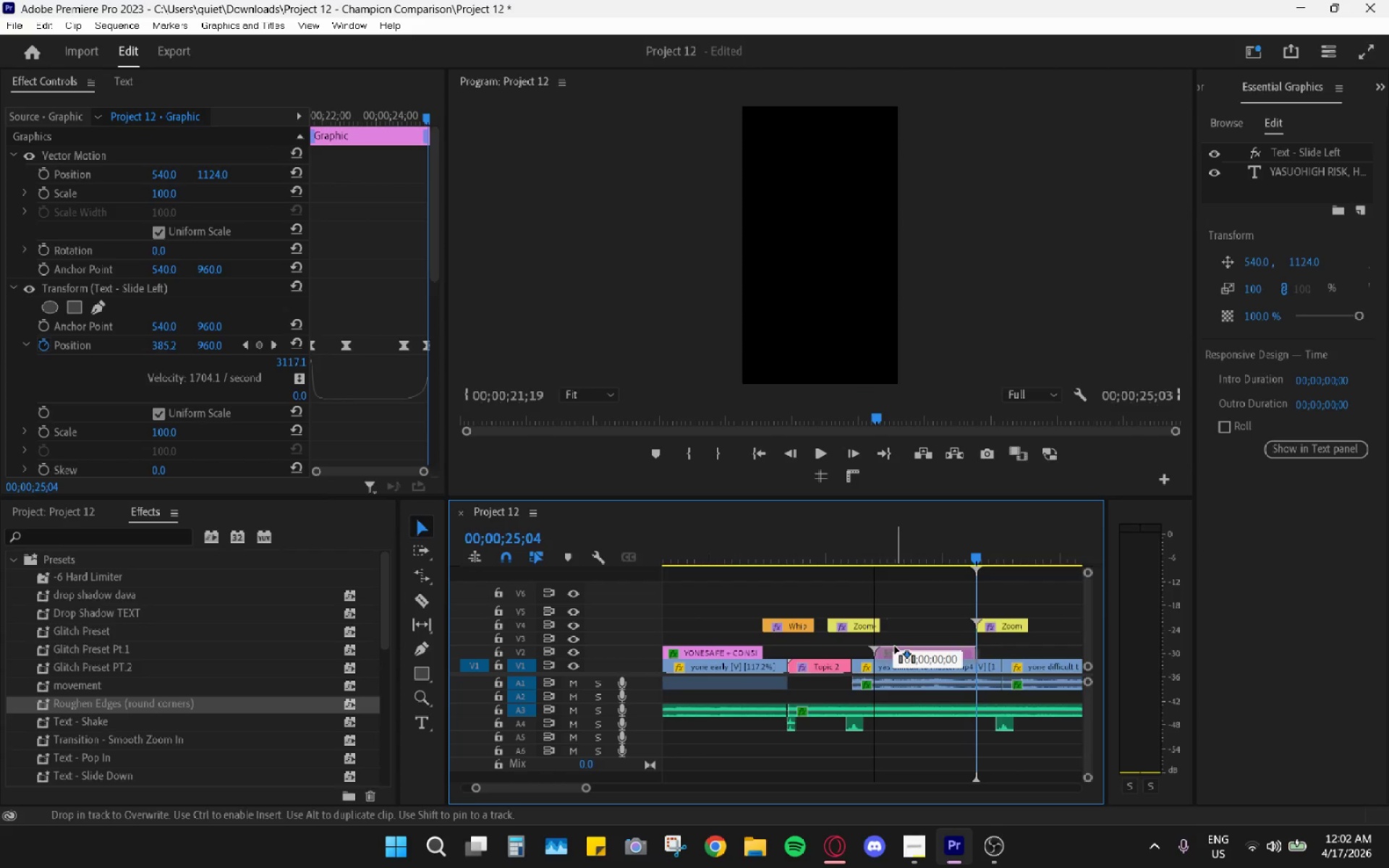 
left_click_drag(start_coordinate=[874, 535], to_coordinate=[857, 530])
 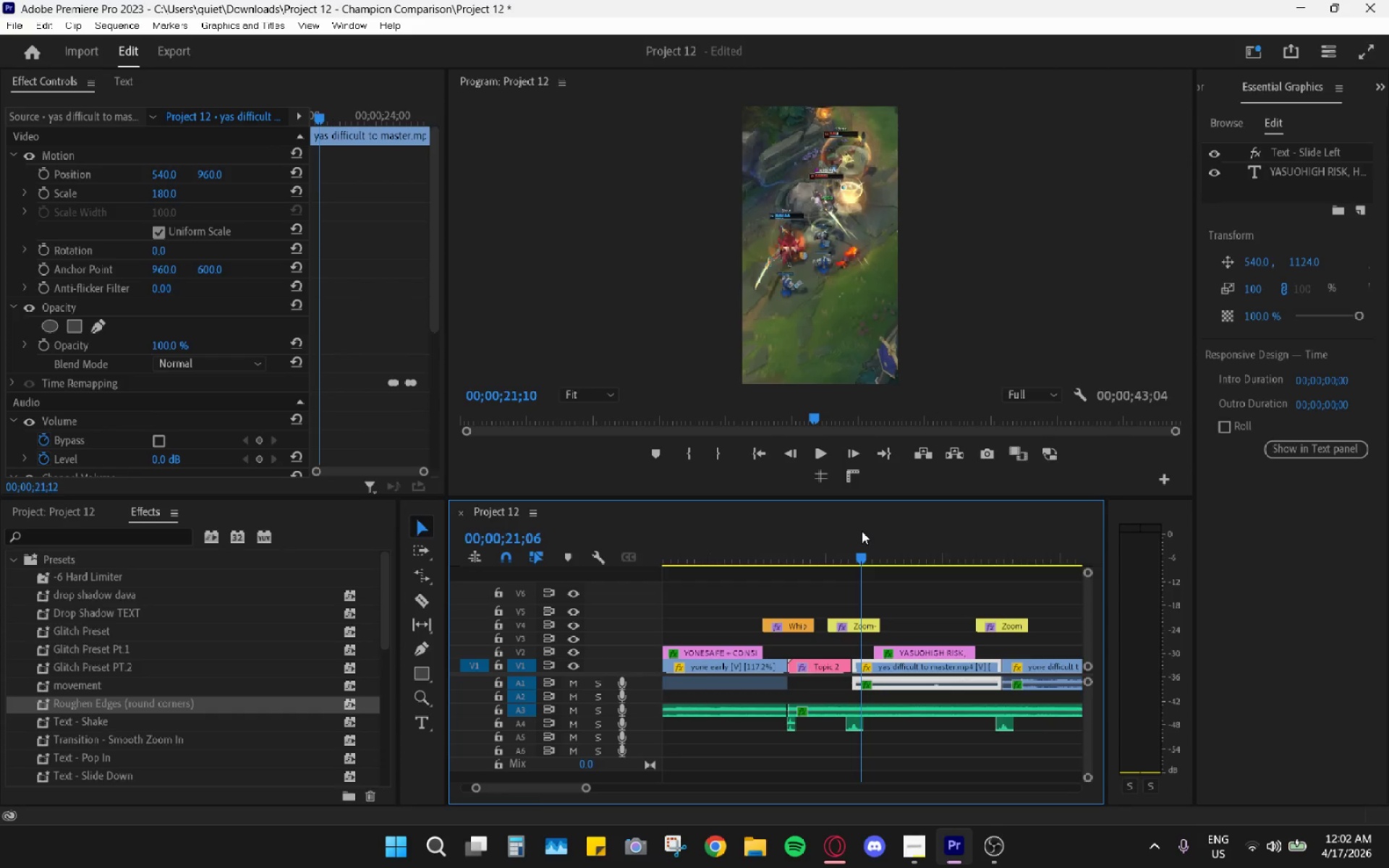 
key(Space)
 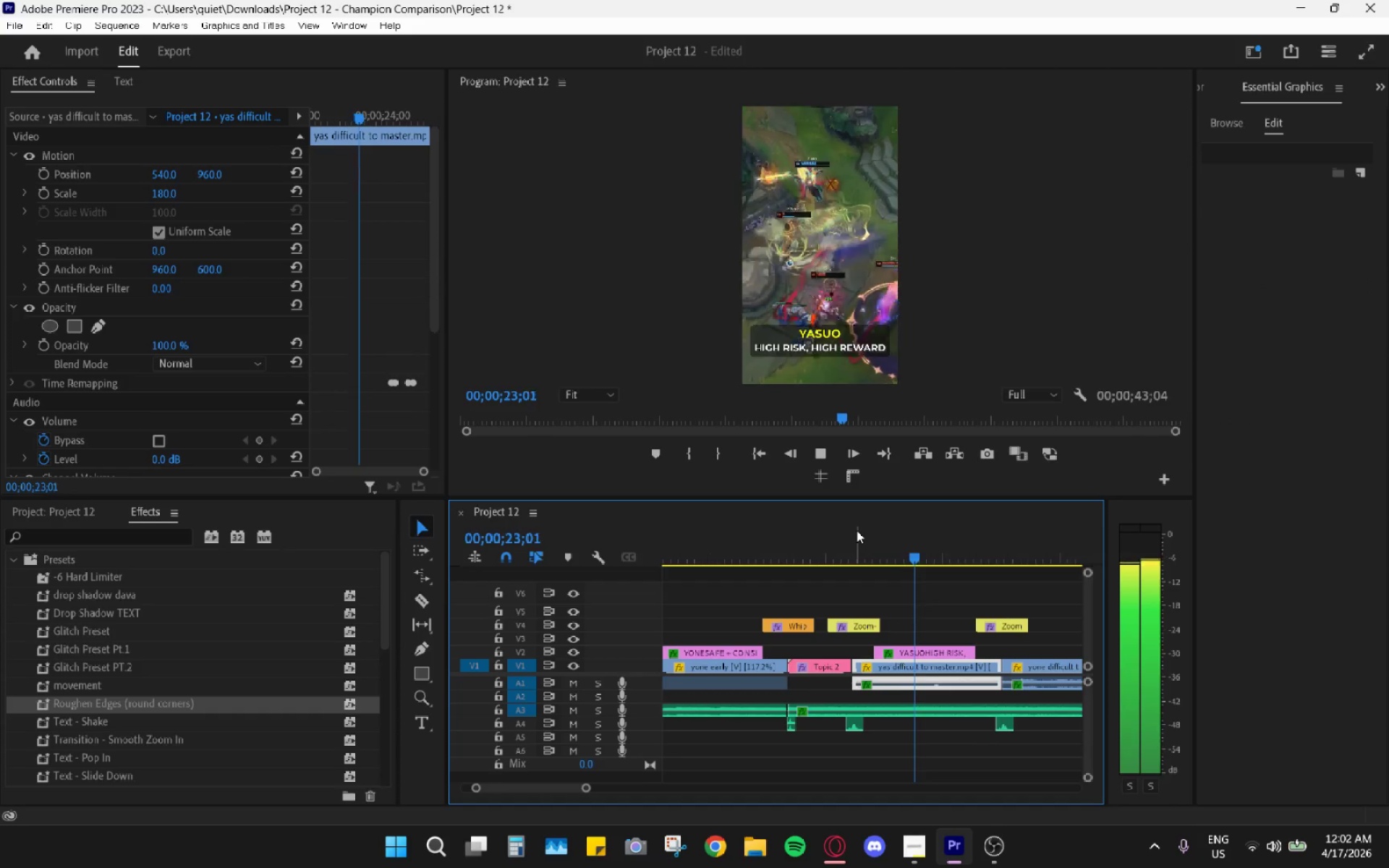 
key(Space)
 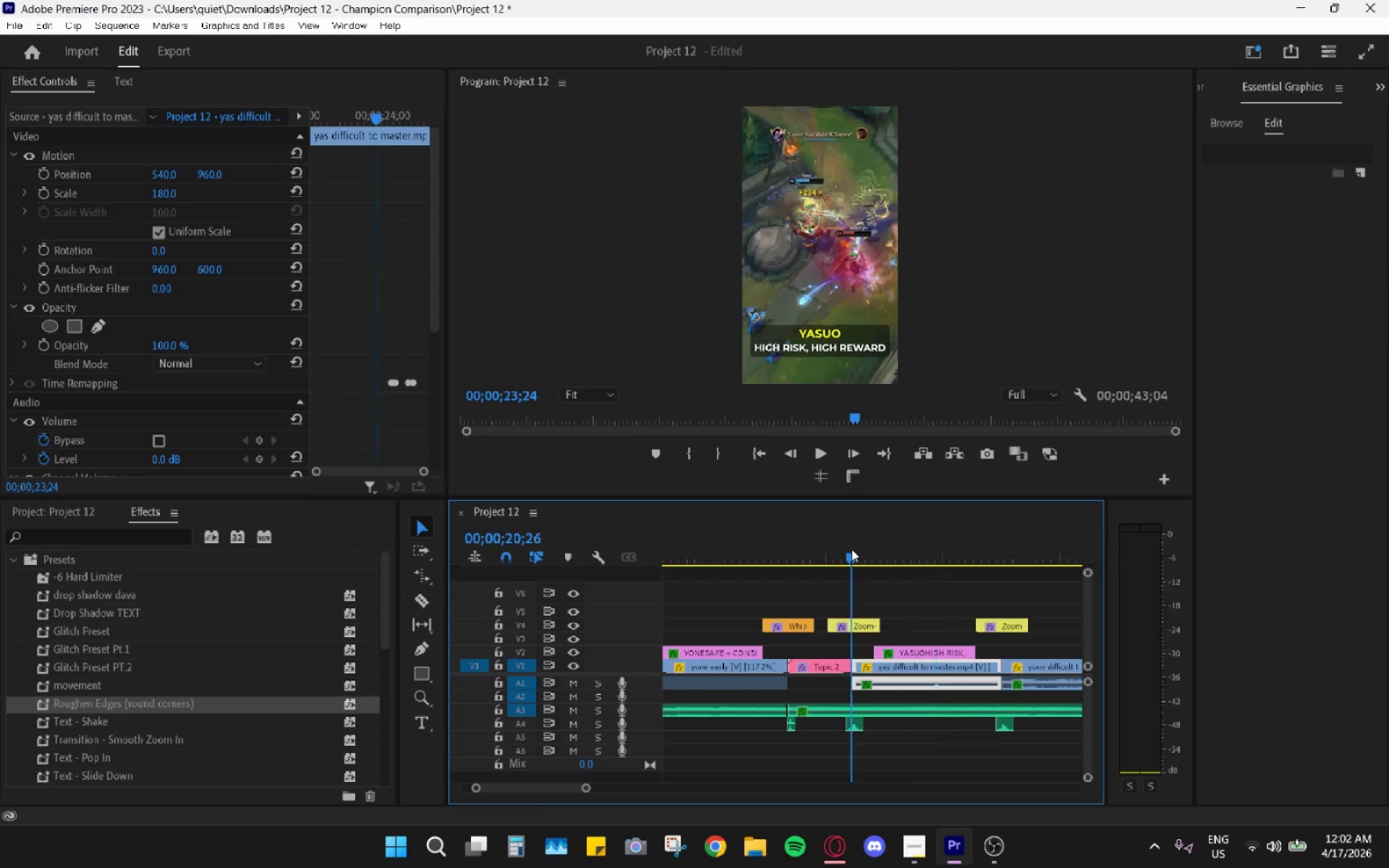 
left_click_drag(start_coordinate=[854, 550], to_coordinate=[825, 545])
 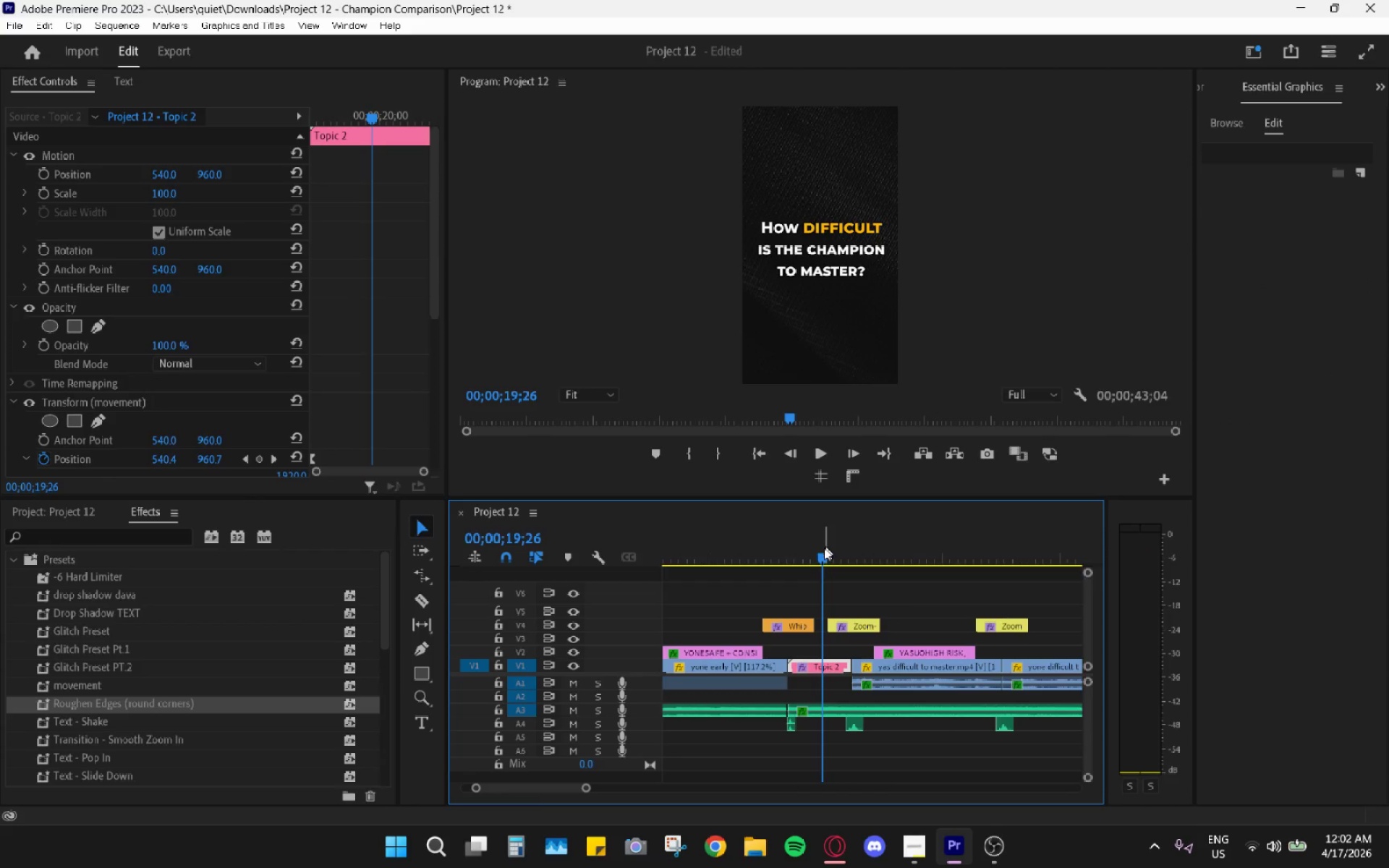 
key(Alt+AltLeft)
 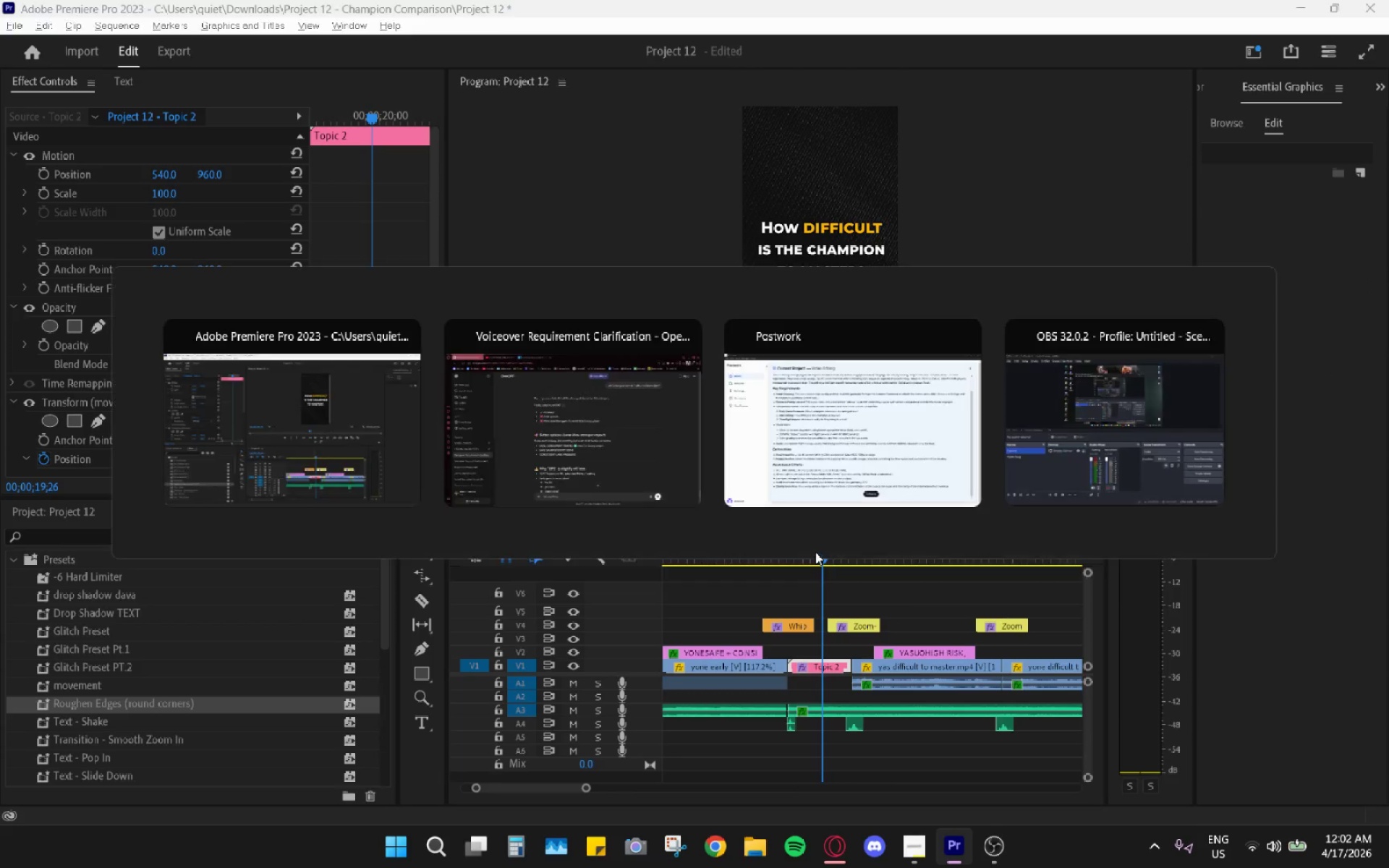 
key(Alt+Tab)
 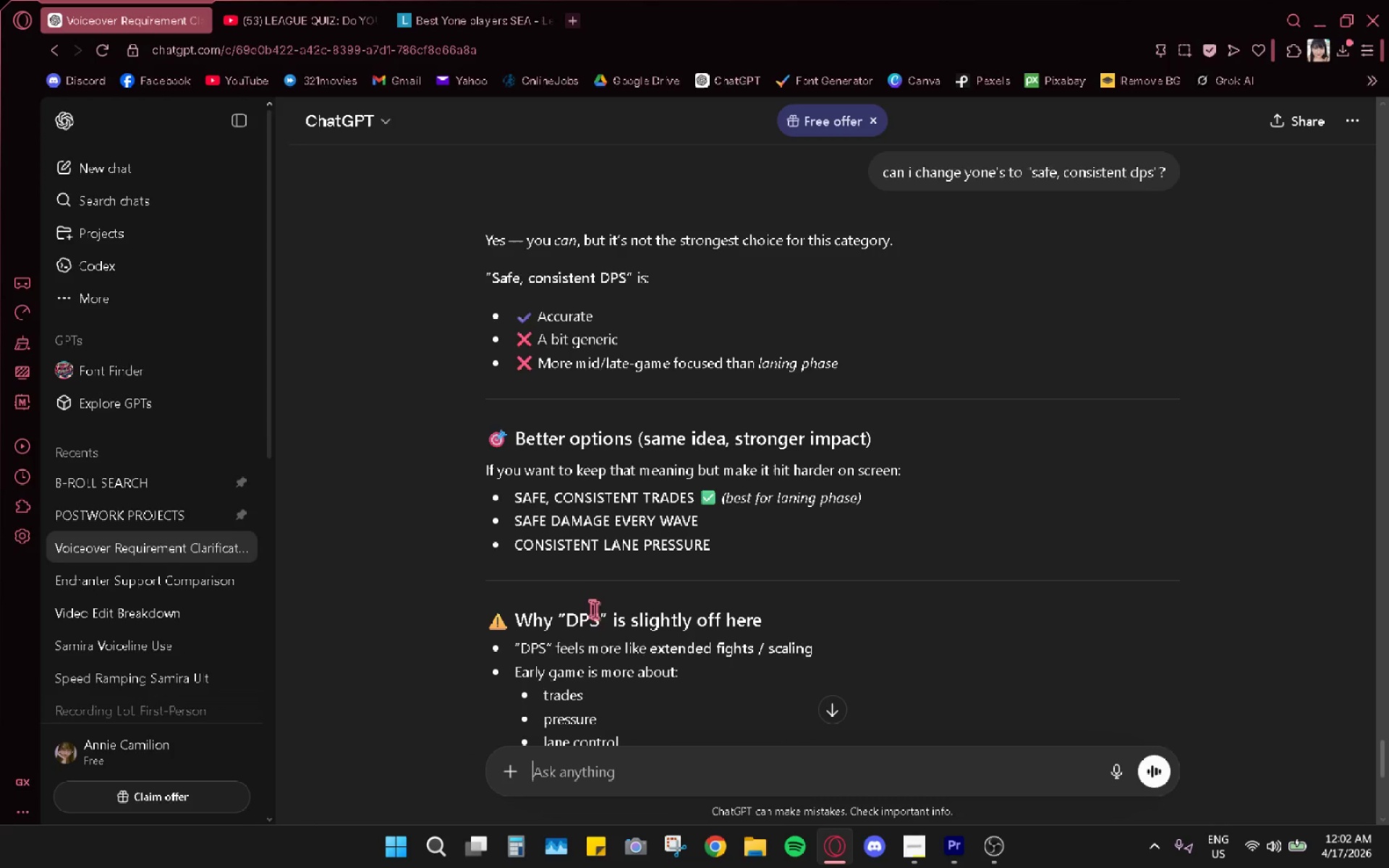 
scroll: coordinate [695, 573], scroll_direction: up, amount: 11.0
 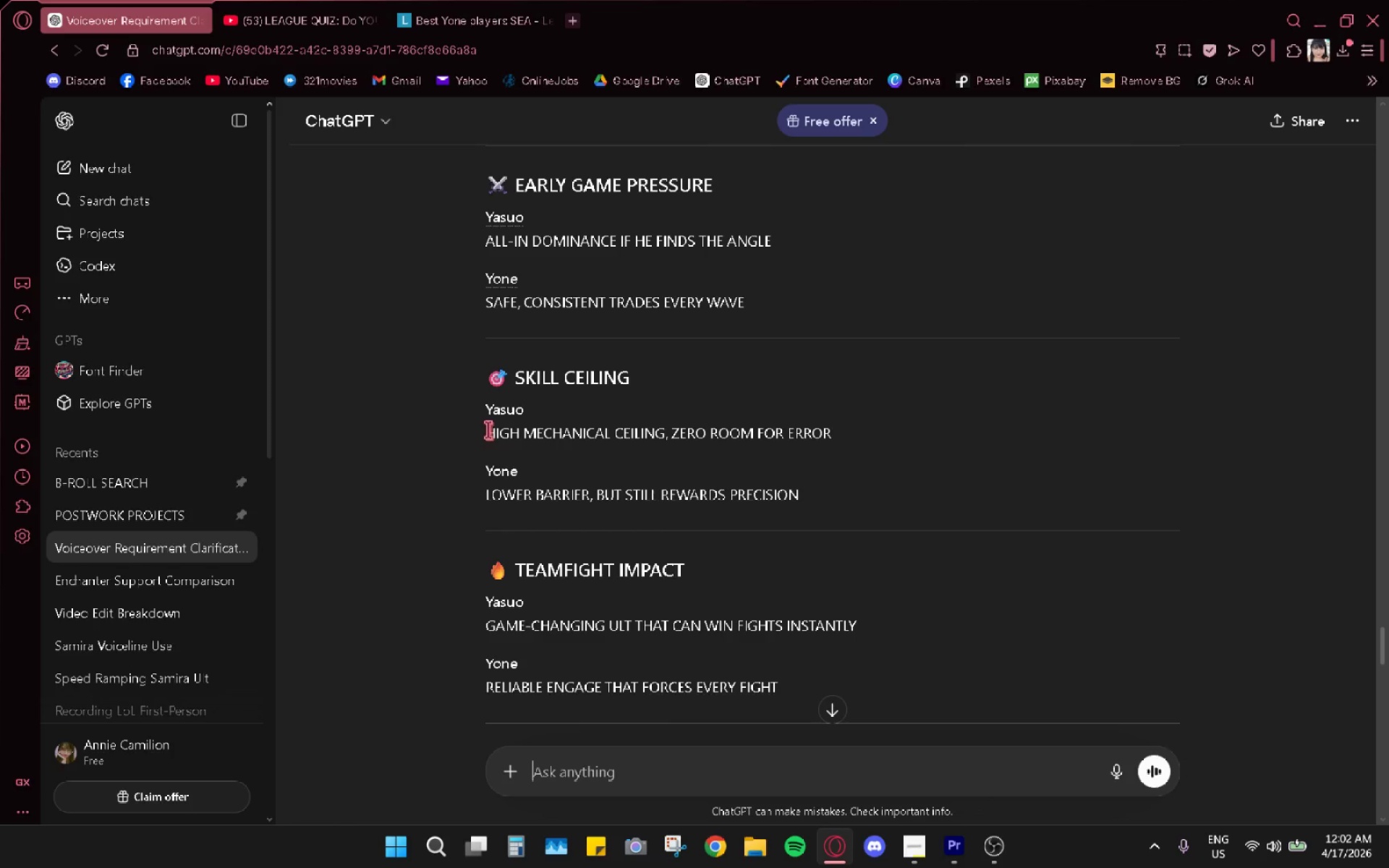 
left_click_drag(start_coordinate=[489, 432], to_coordinate=[833, 429])
 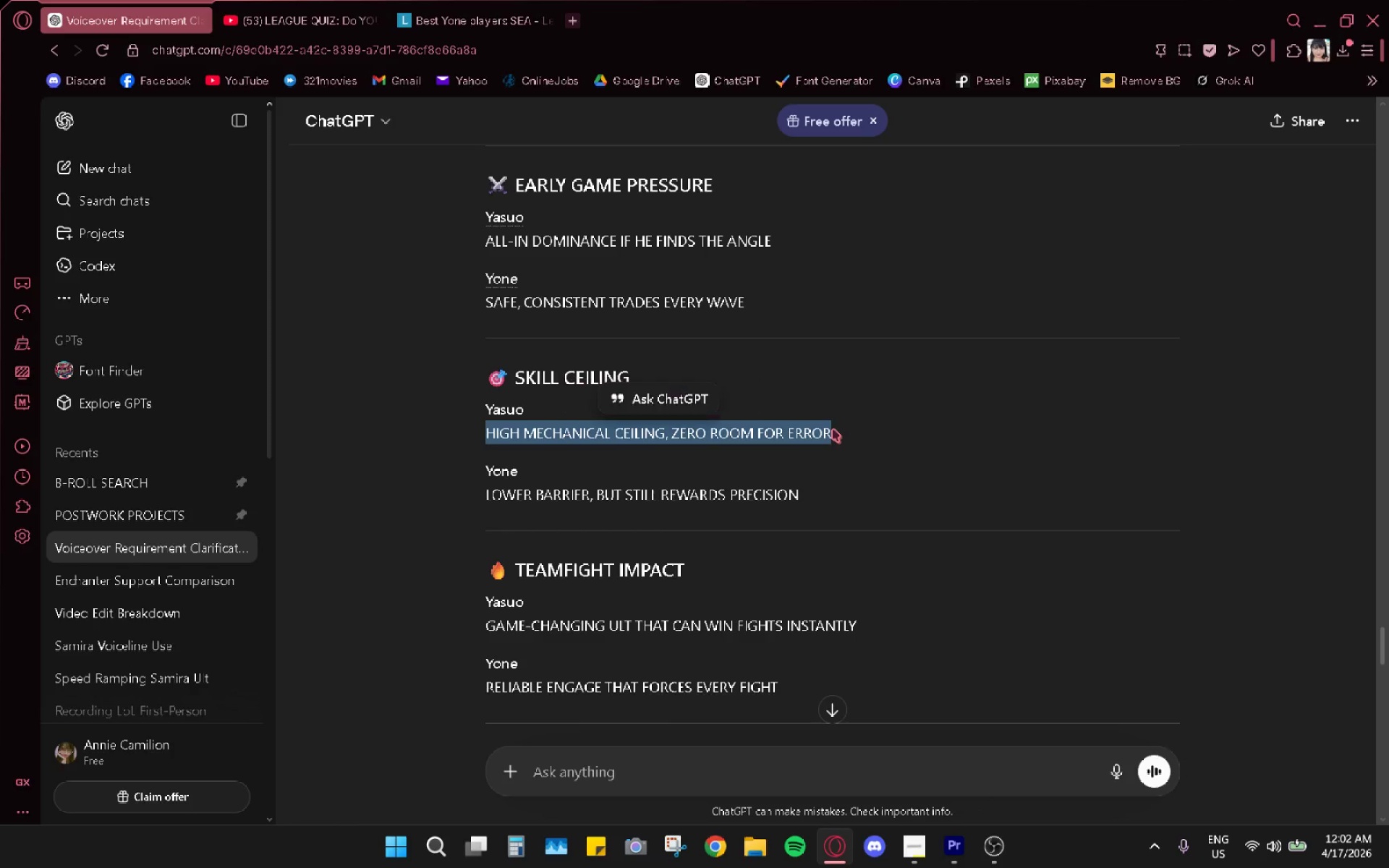 
key(Control+C)
 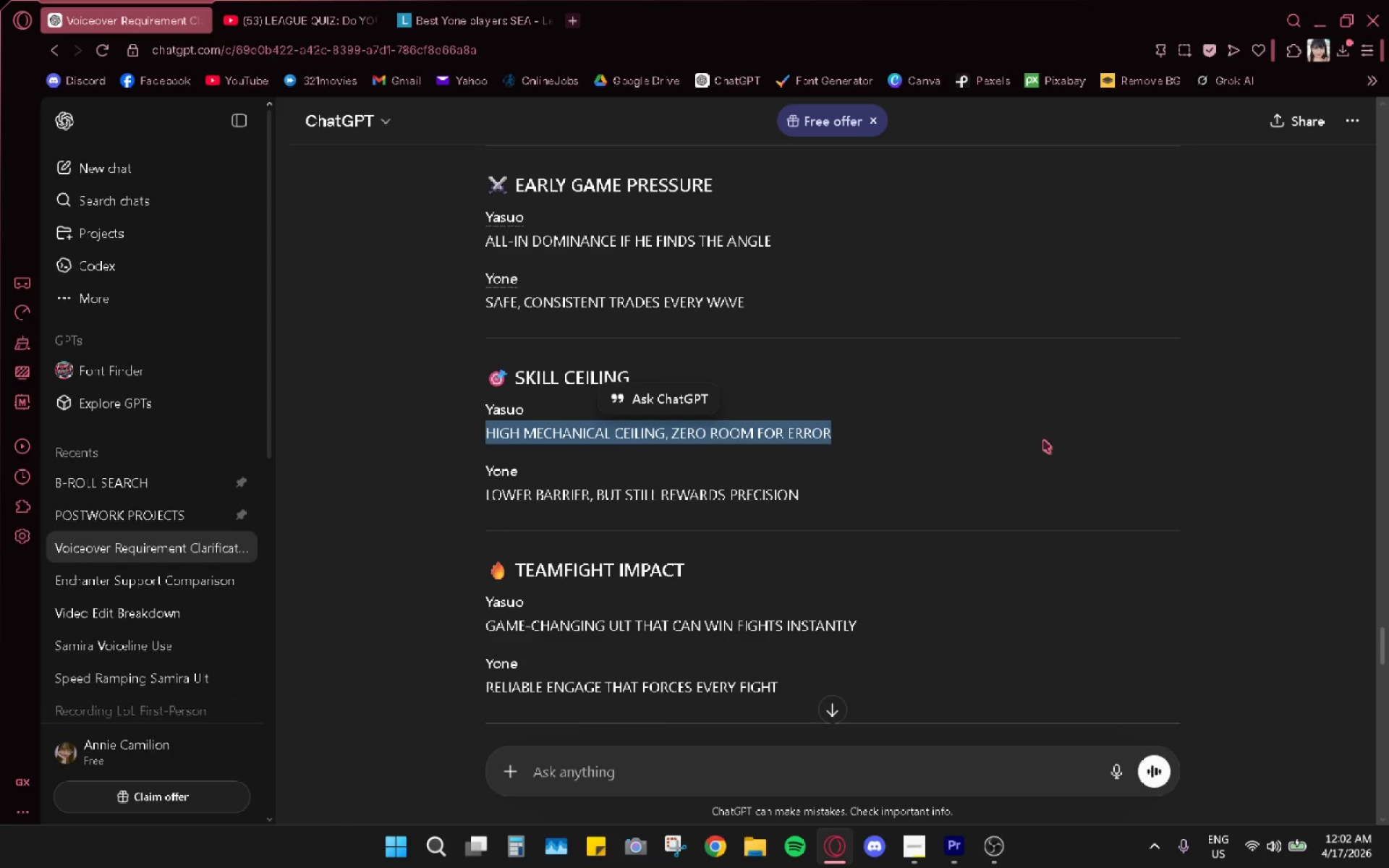 
key(Alt+AltLeft)
 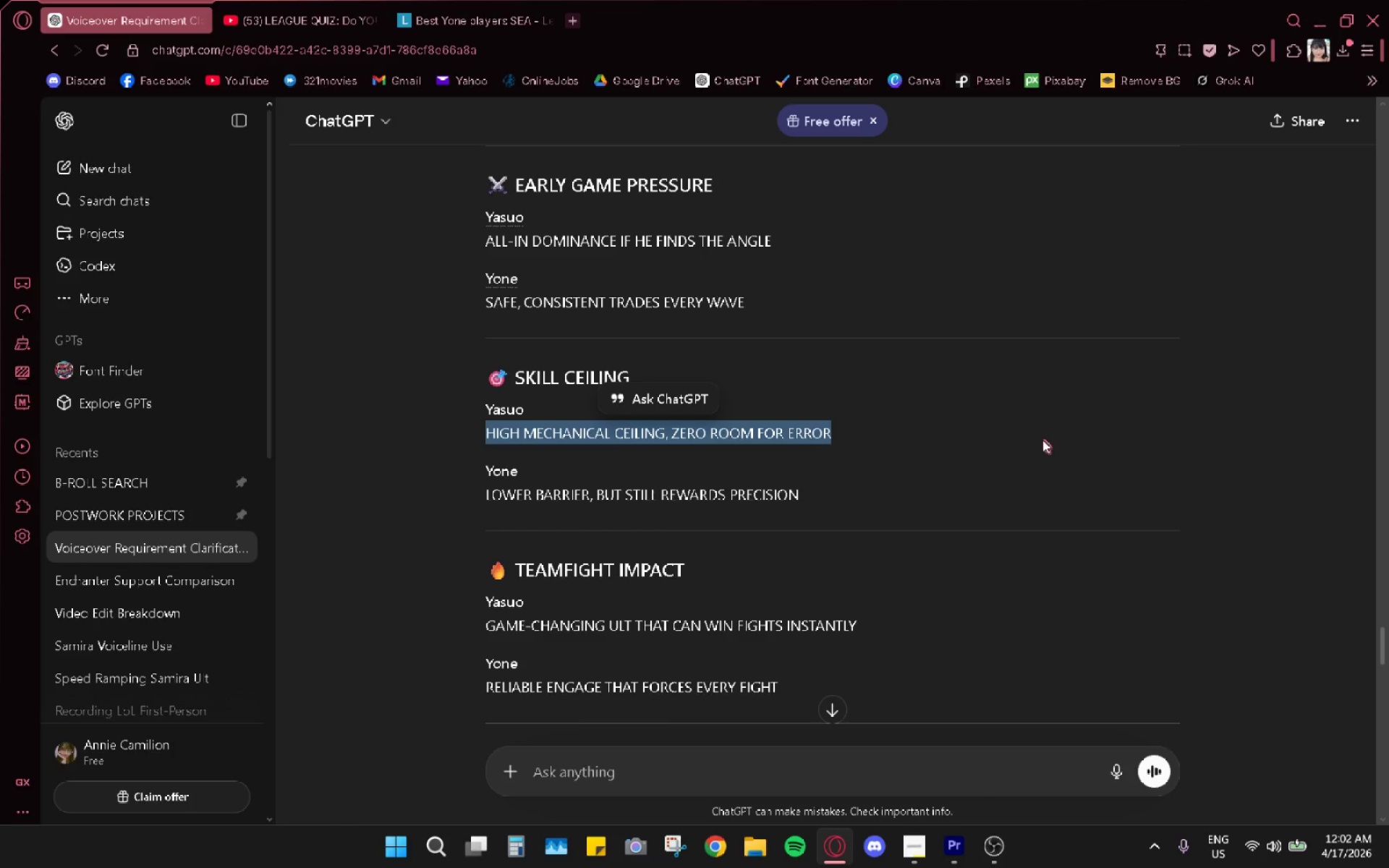 
key(Alt+Tab)
 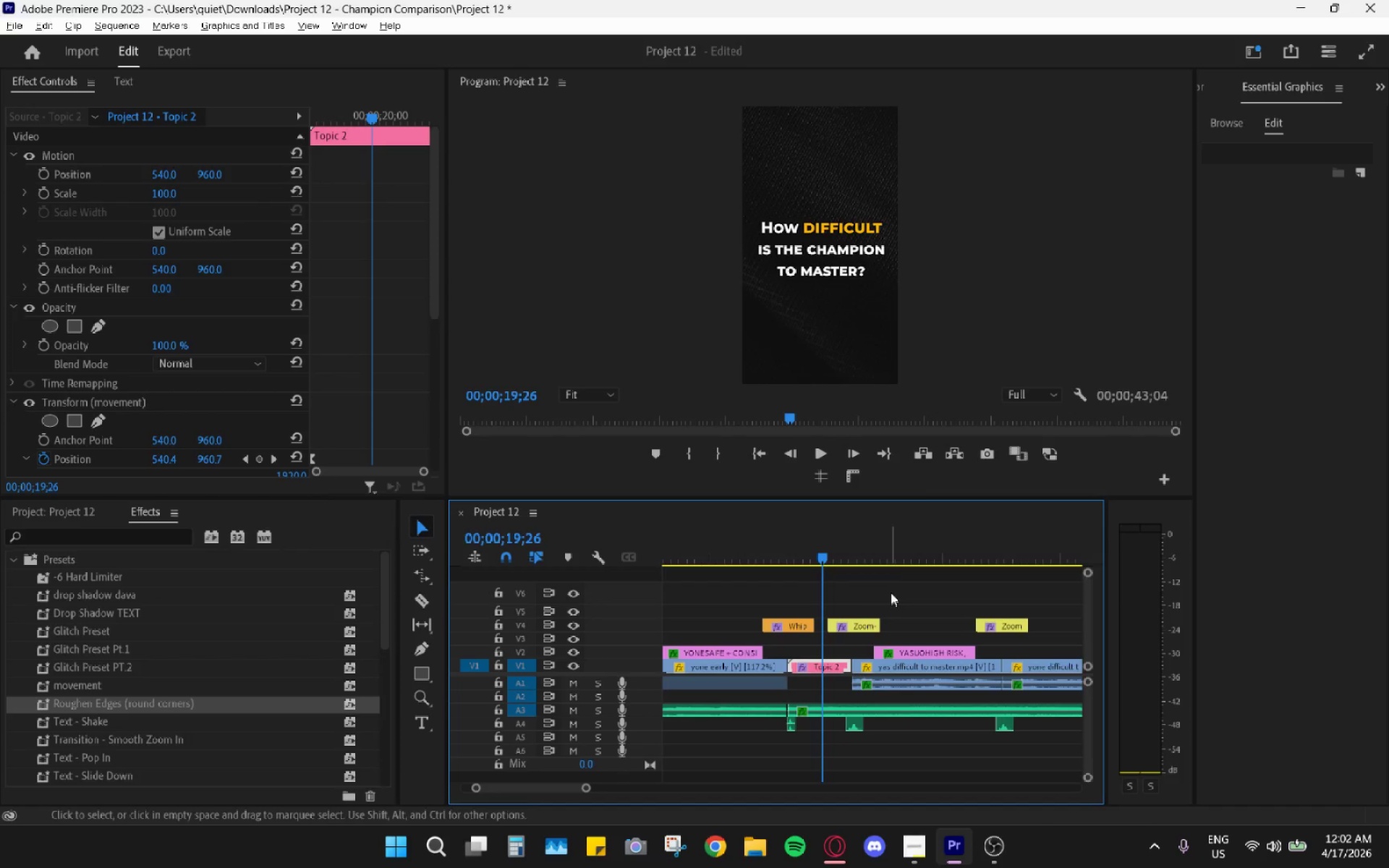 
left_click([902, 542])
 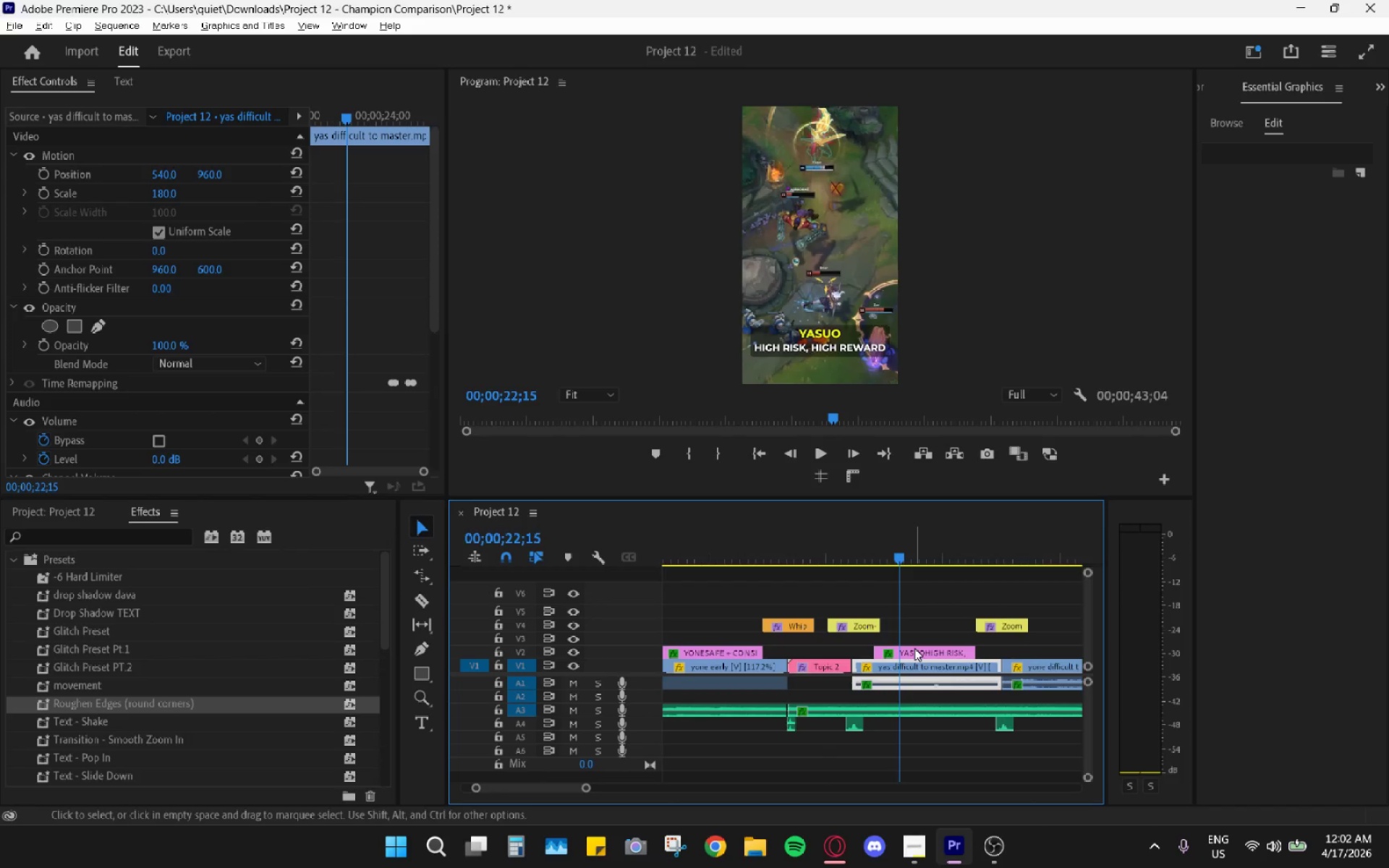 
left_click([914, 648])
 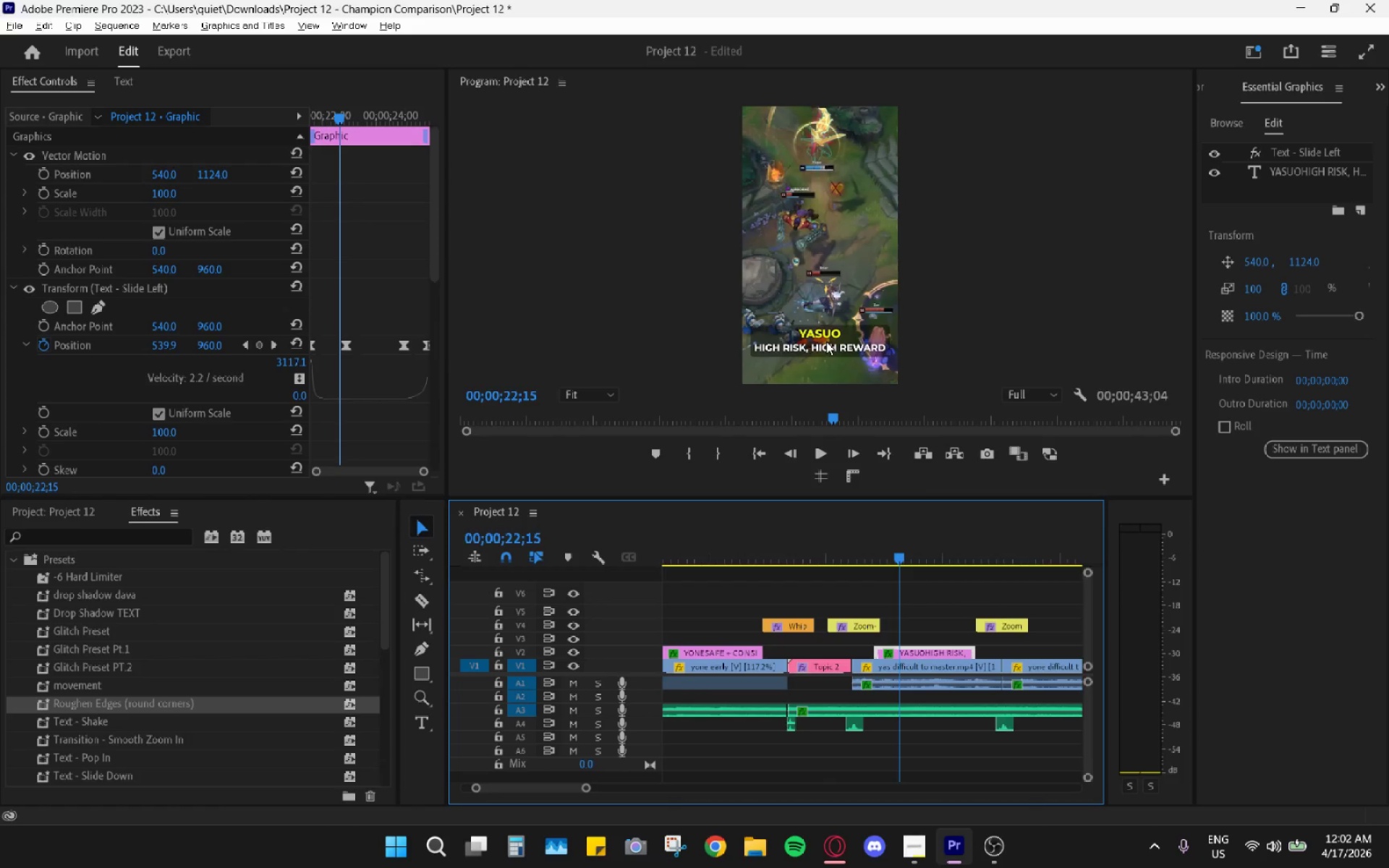 
left_click([829, 352])
 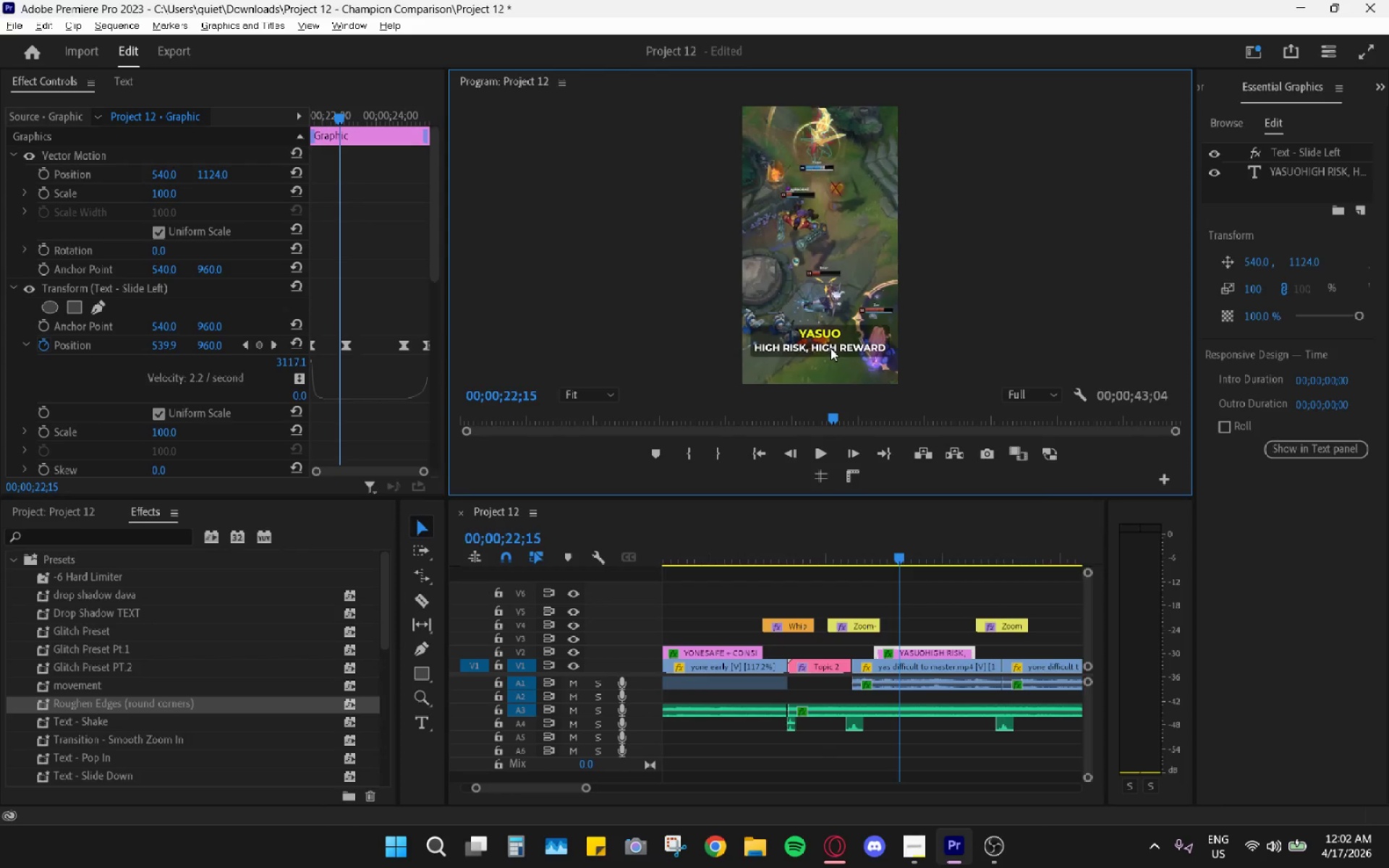 
double_click([831, 348])
 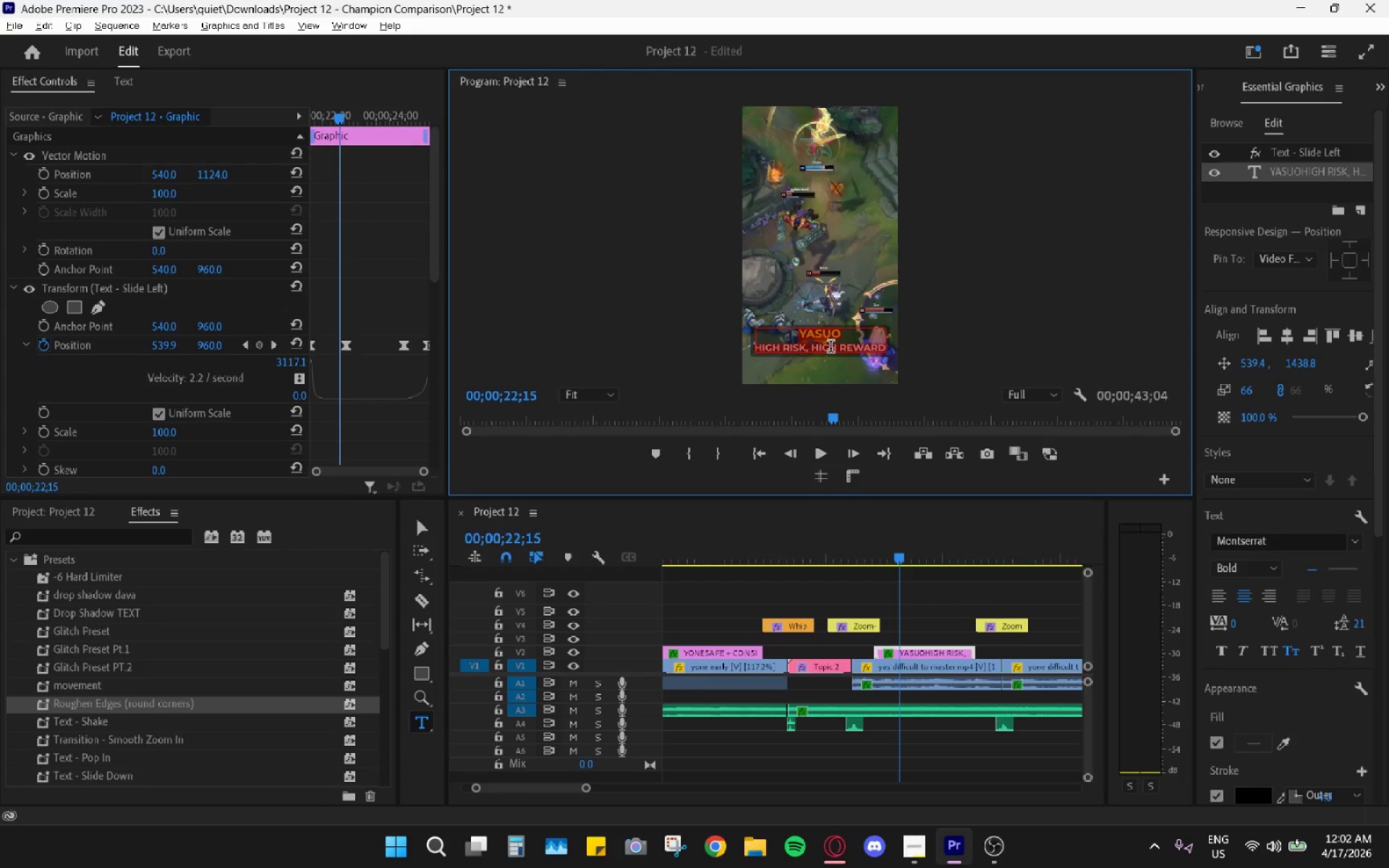 
double_click([831, 348])
 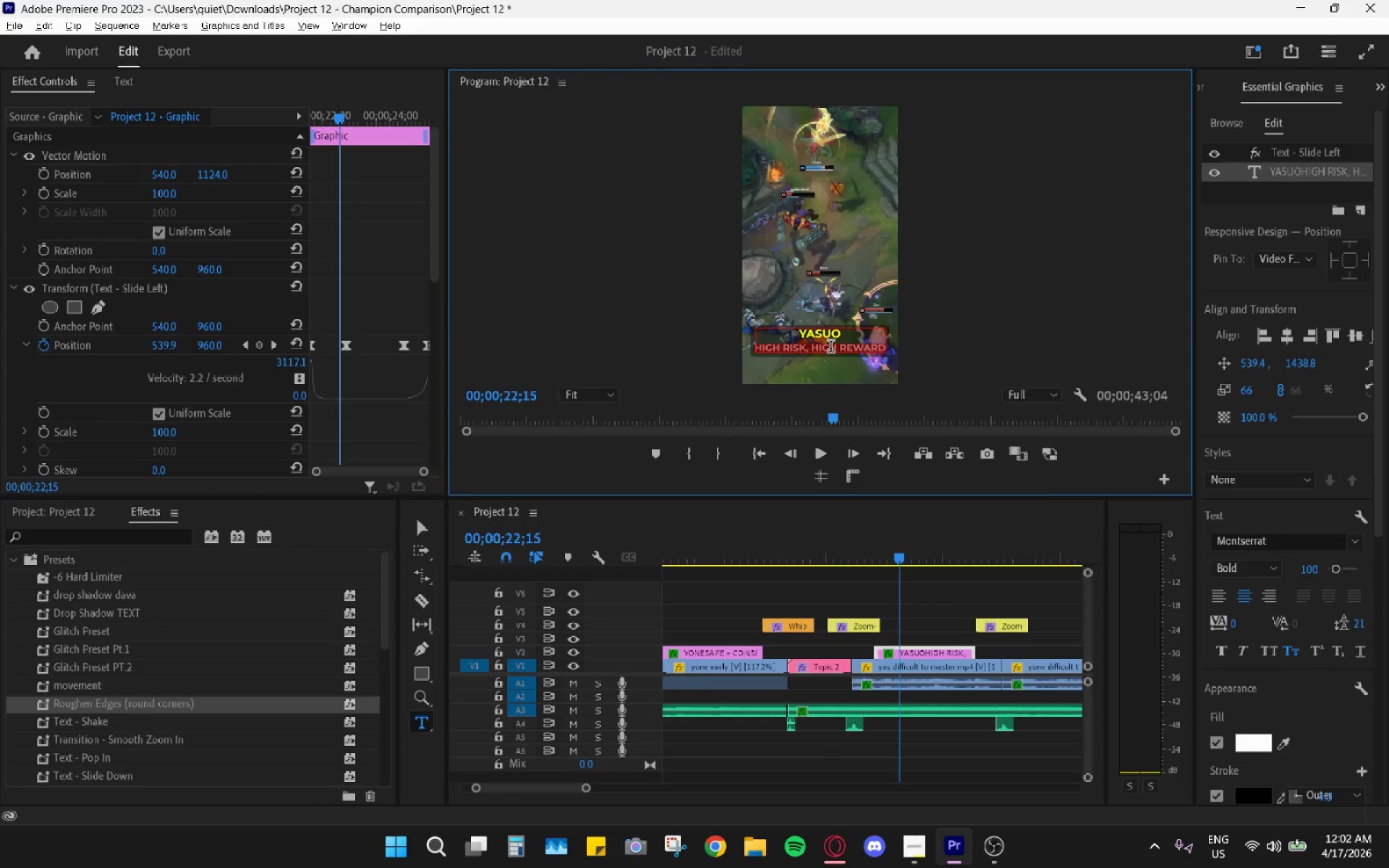 
key(Control+V)
 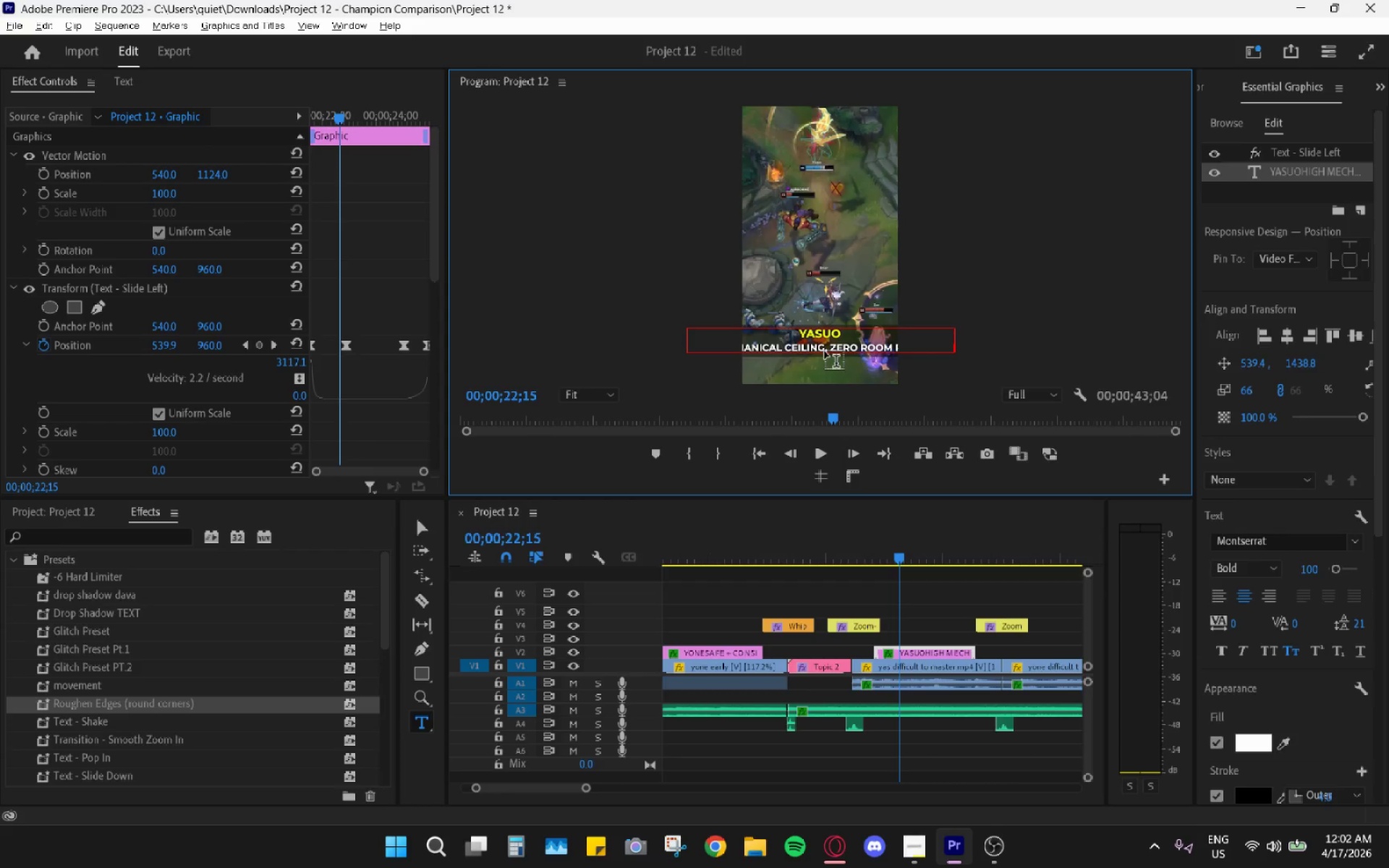 
left_click([839, 348])
 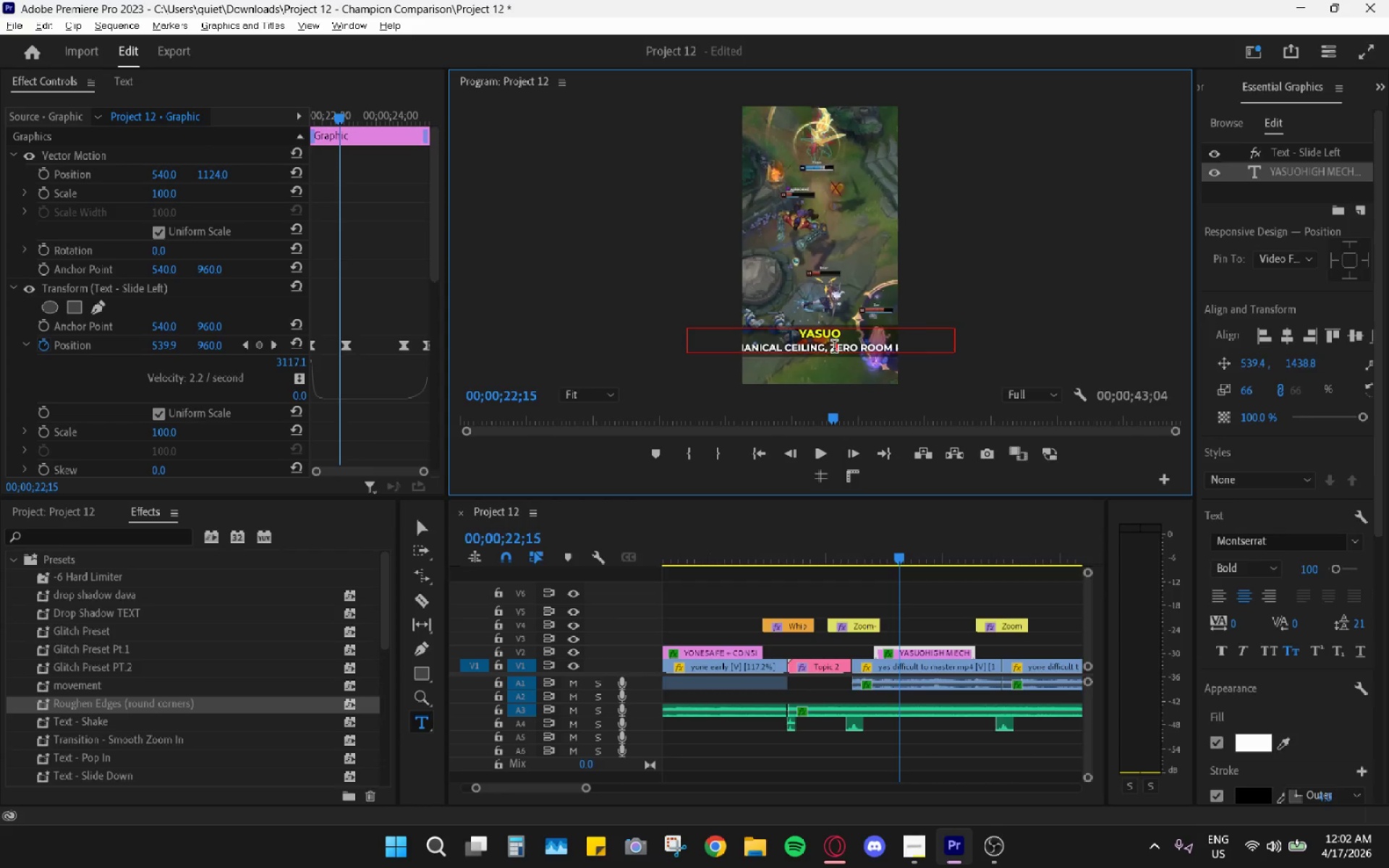 
left_click([833, 349])
 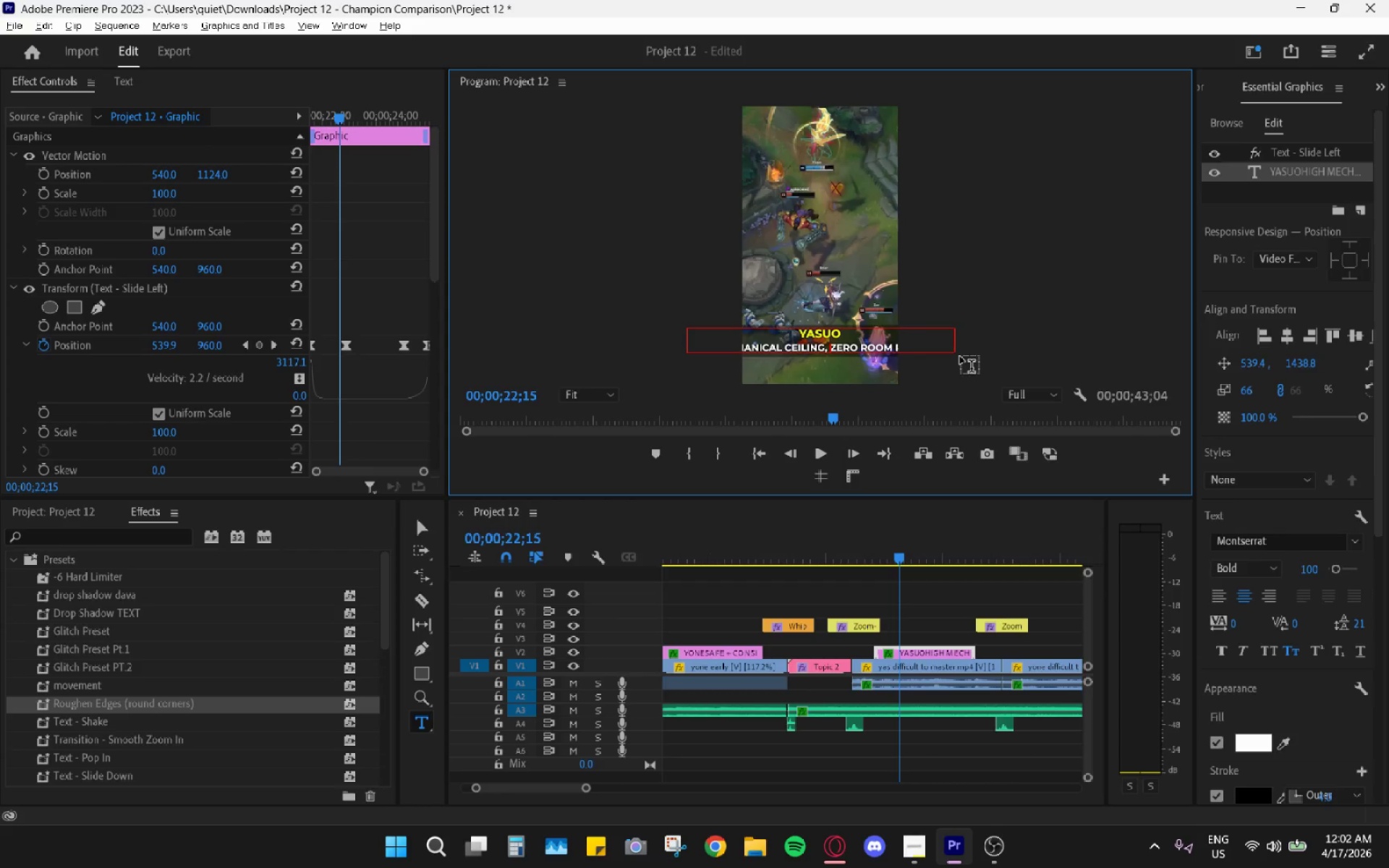 
key(Backspace)
 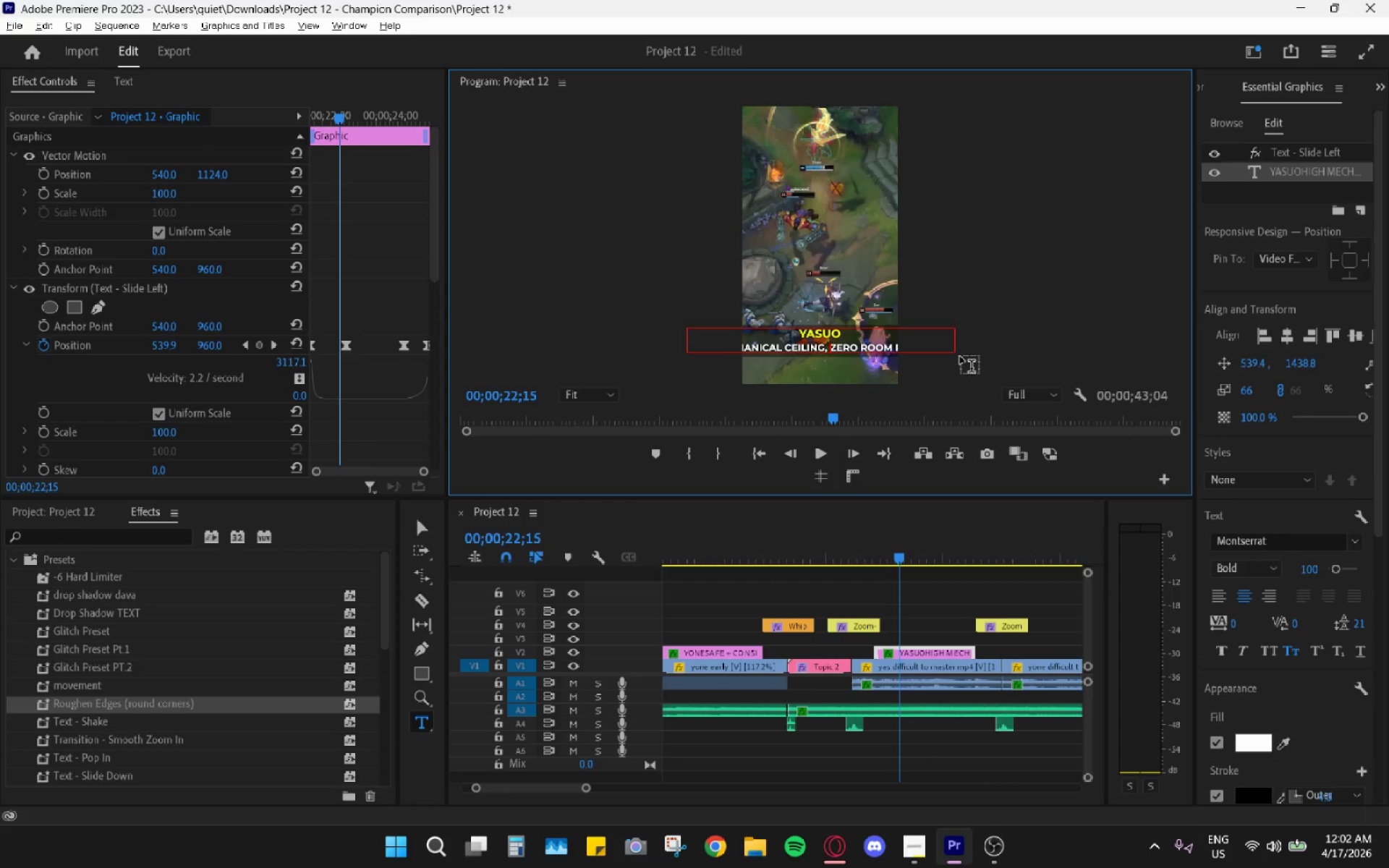 
key(Backspace)
 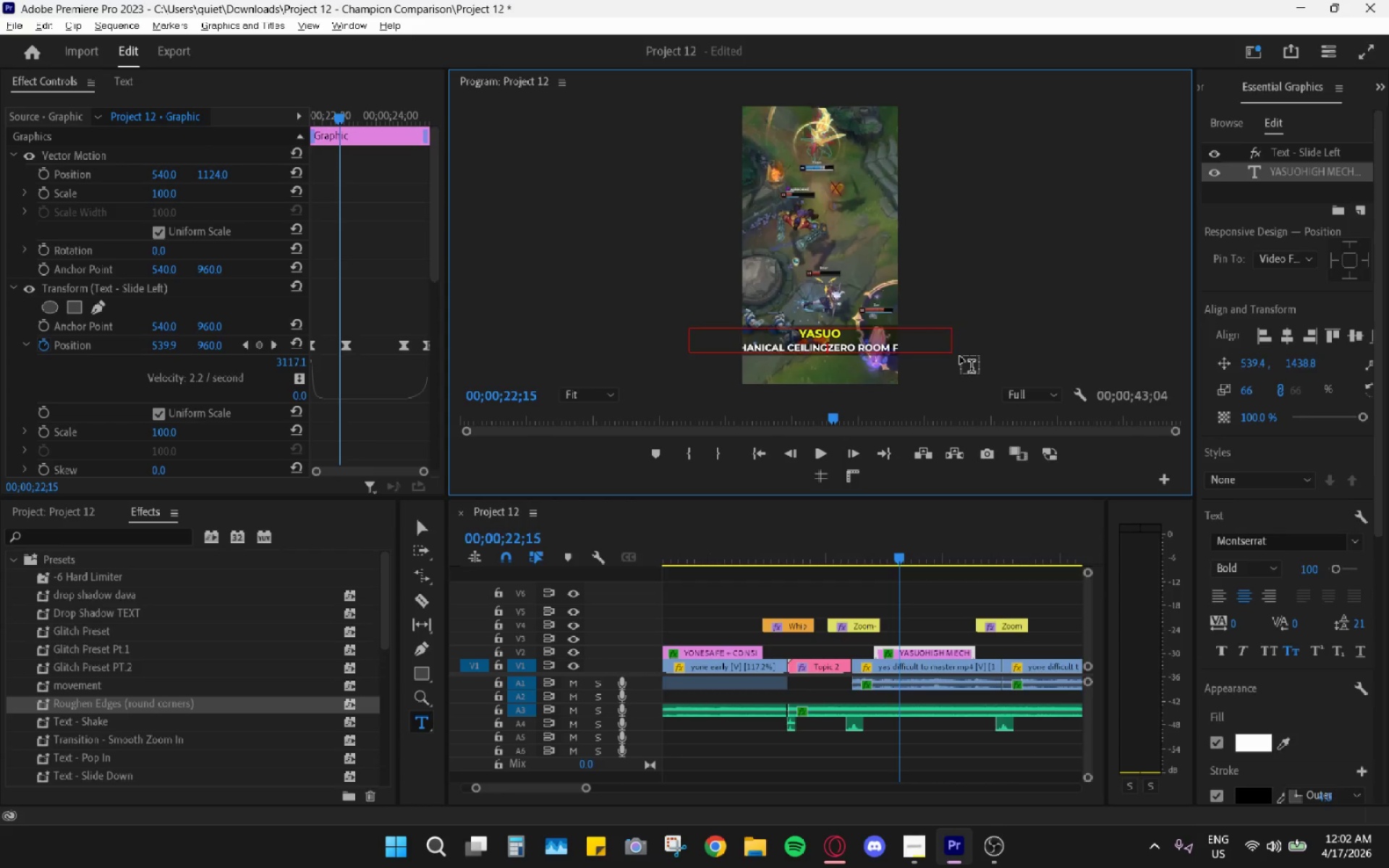 
key(Enter)
 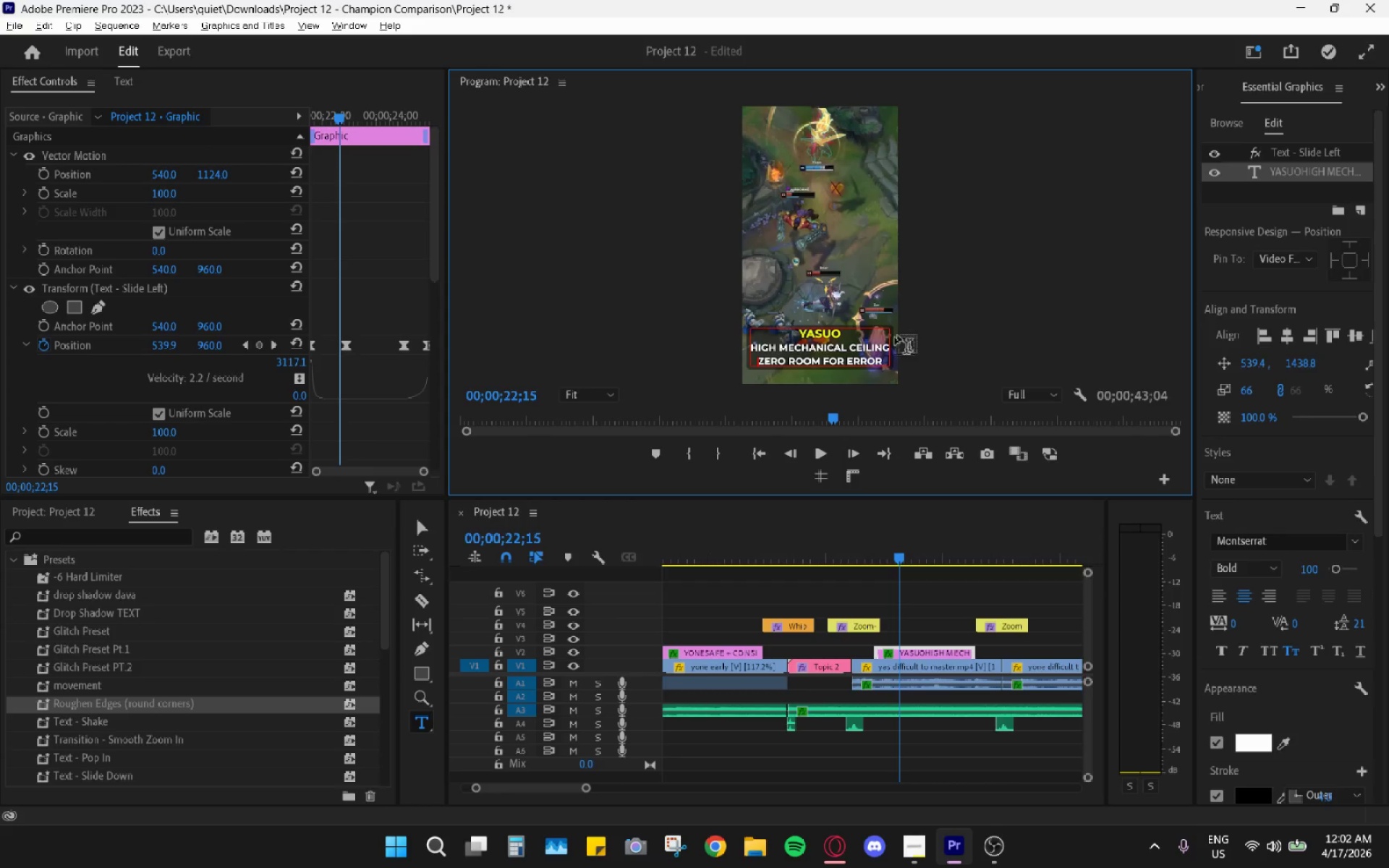 
left_click([887, 348])
 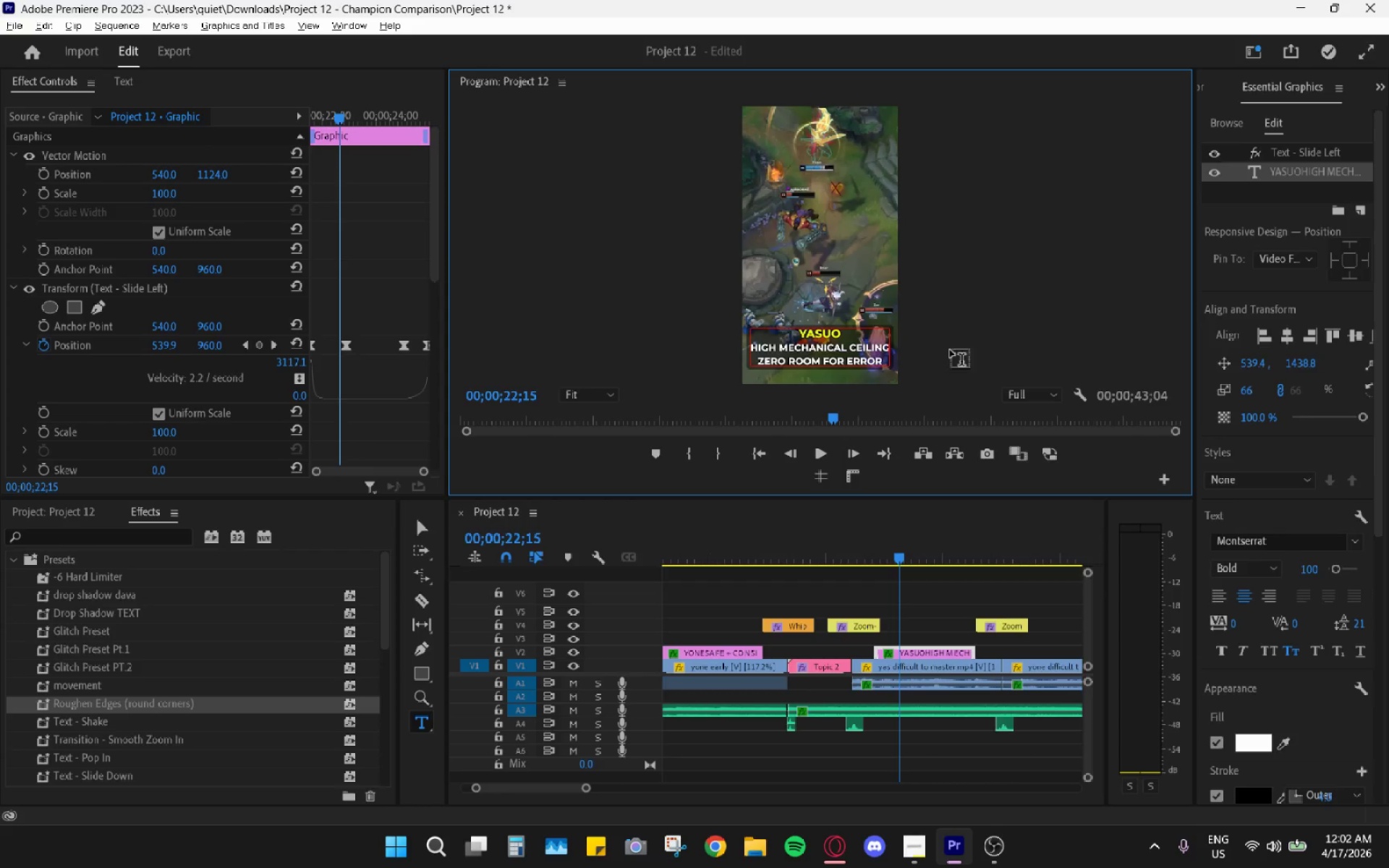 
left_click([865, 340])
 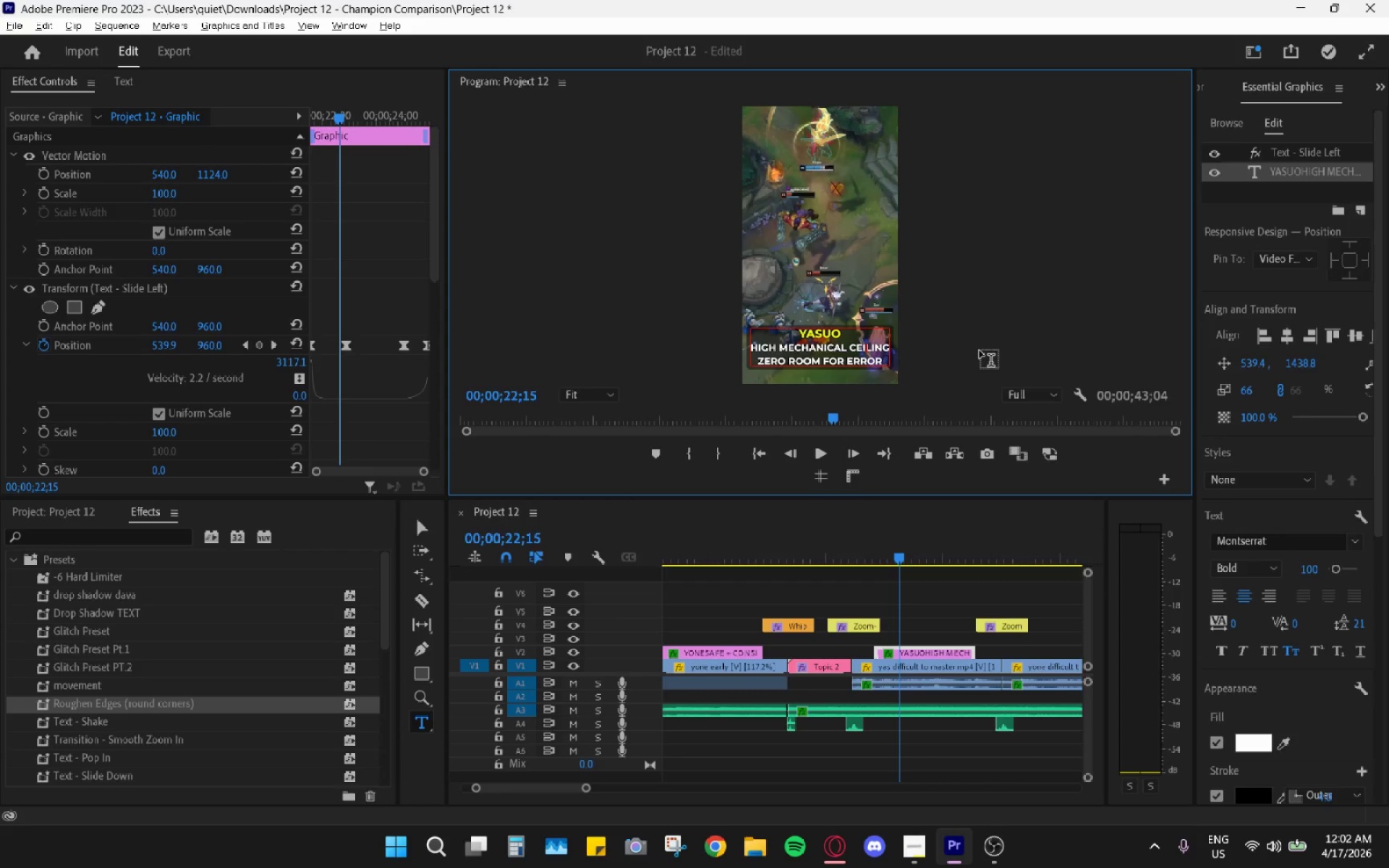 
key(ArrowRight)
 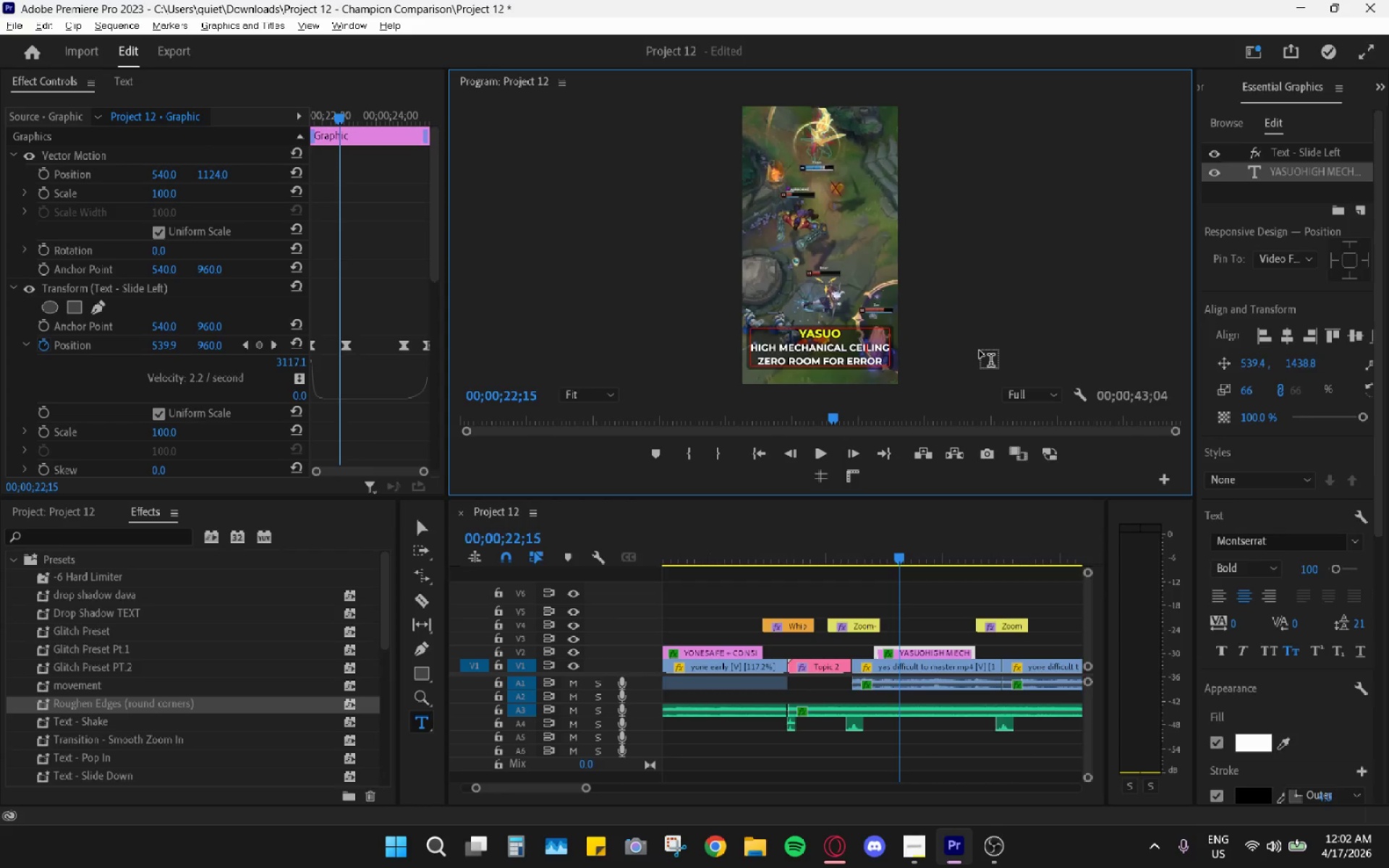 
key(ArrowRight)
 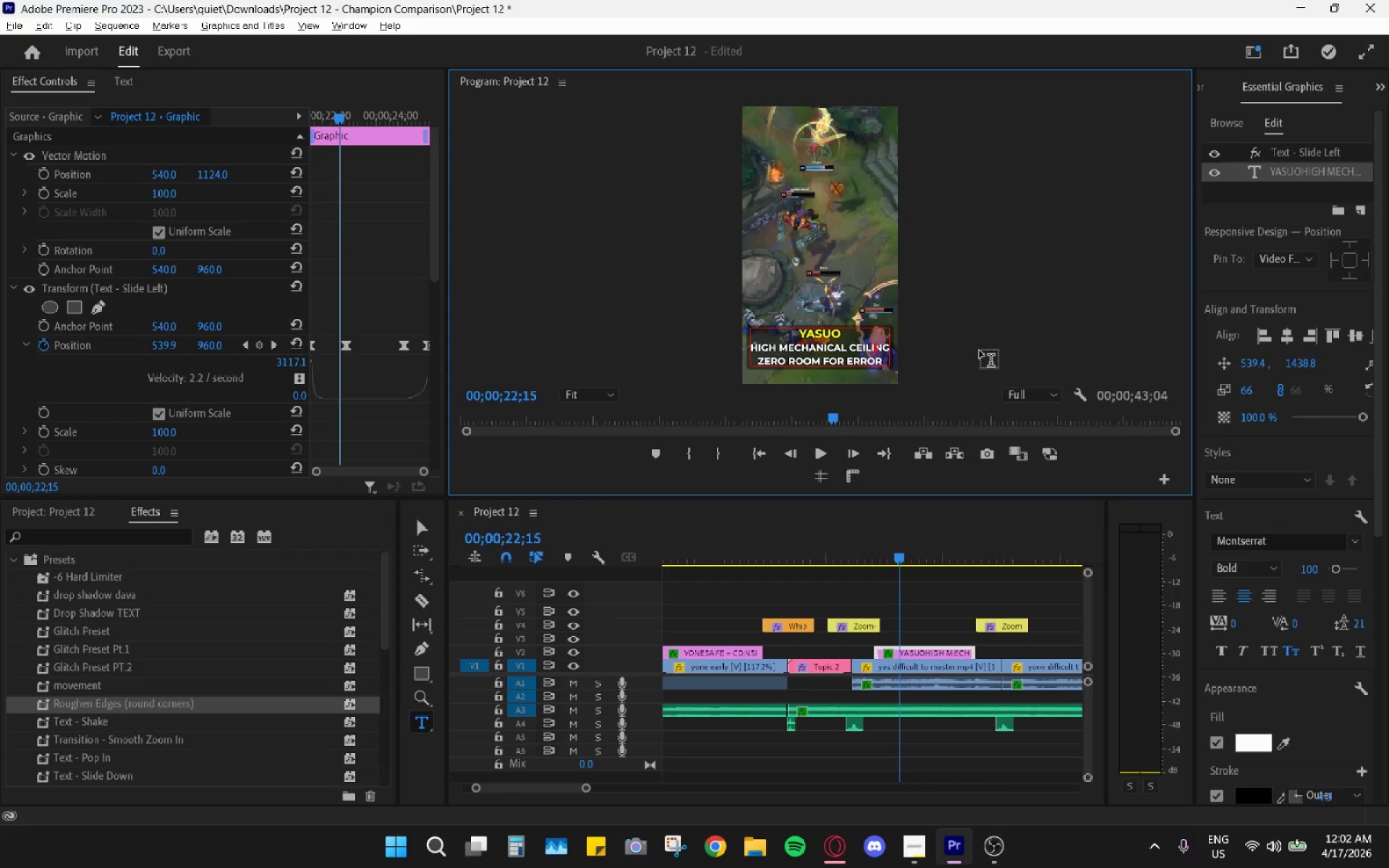 
key(ArrowRight)
 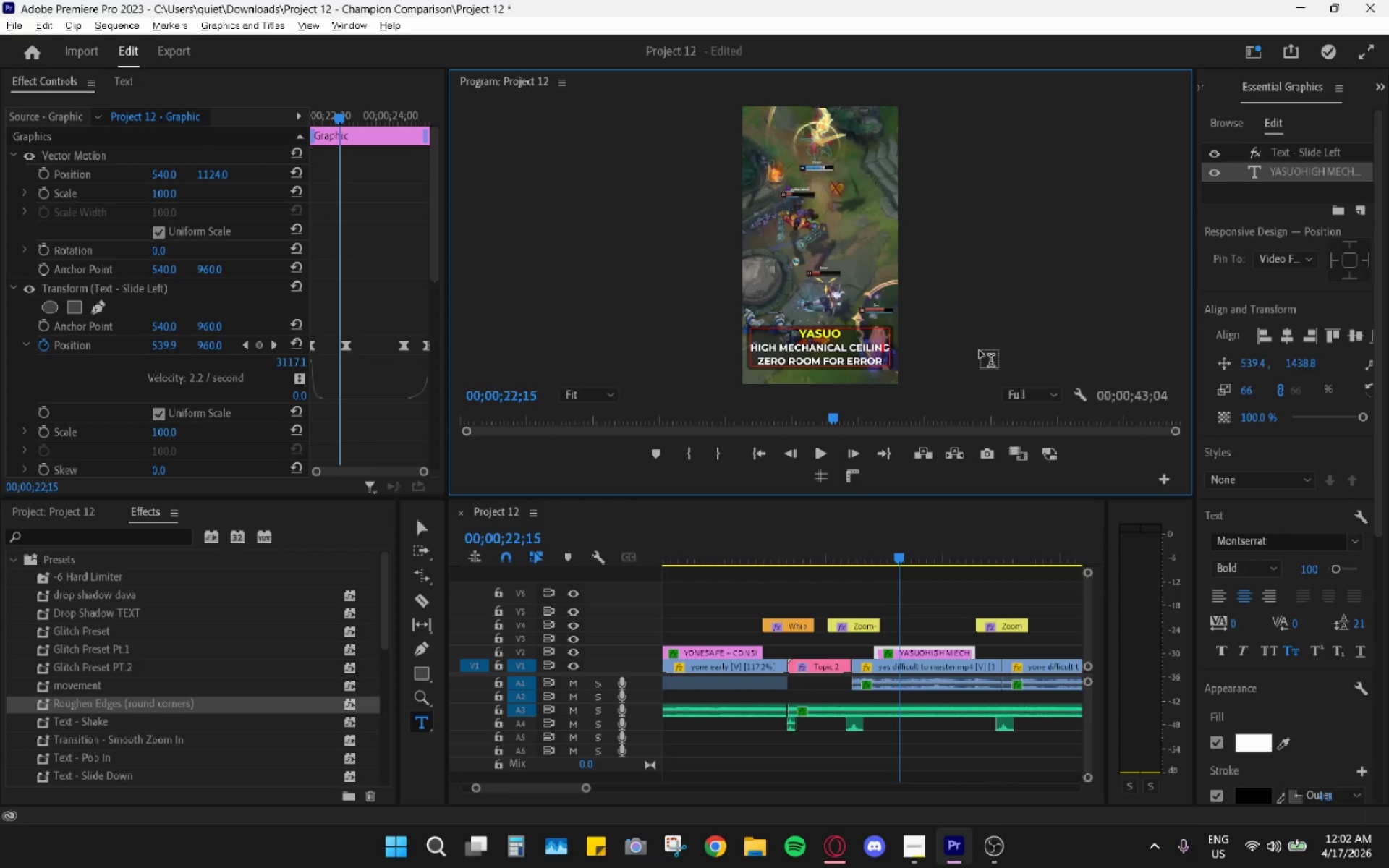 
key(ArrowRight)
 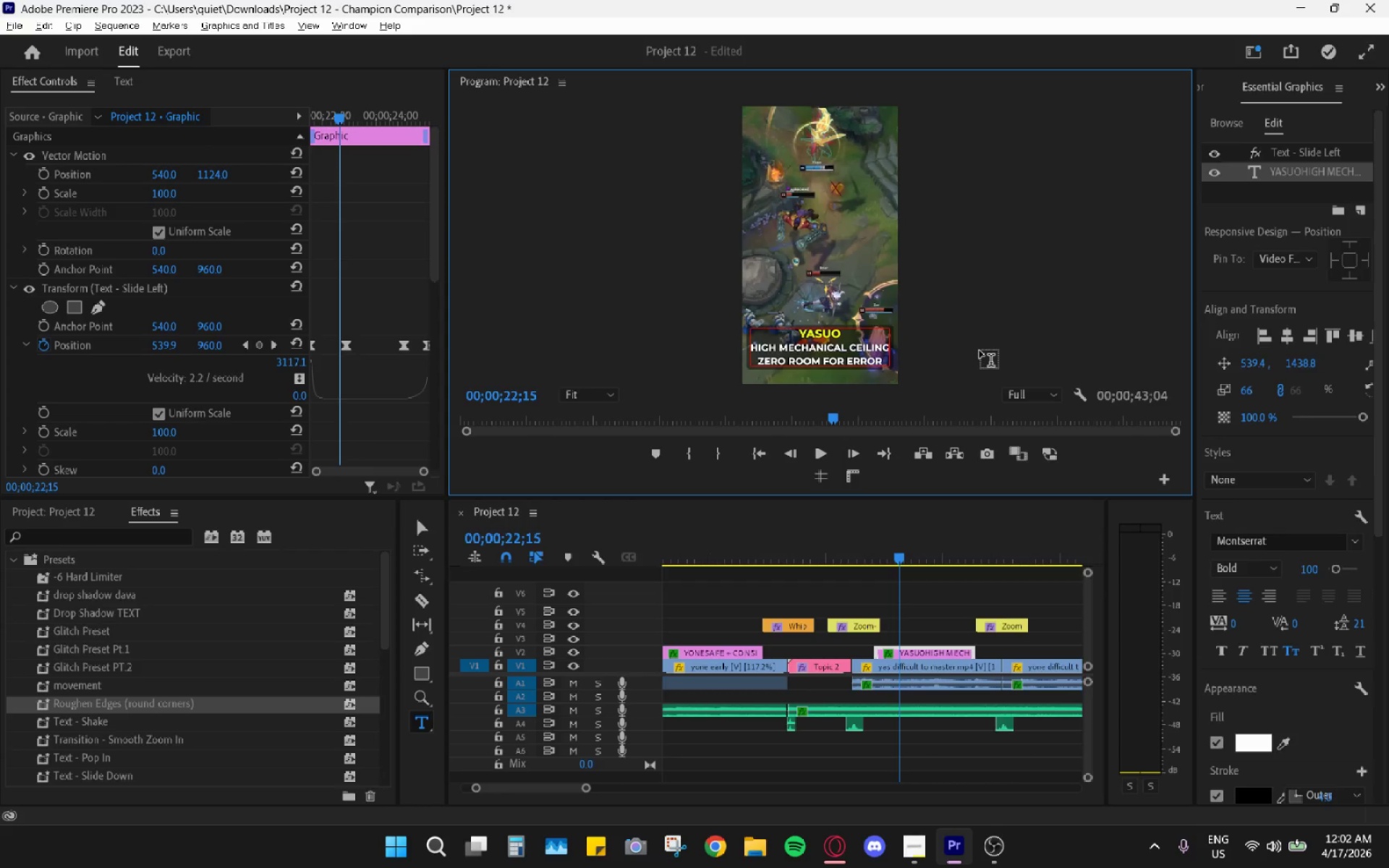 
key(ArrowRight)
 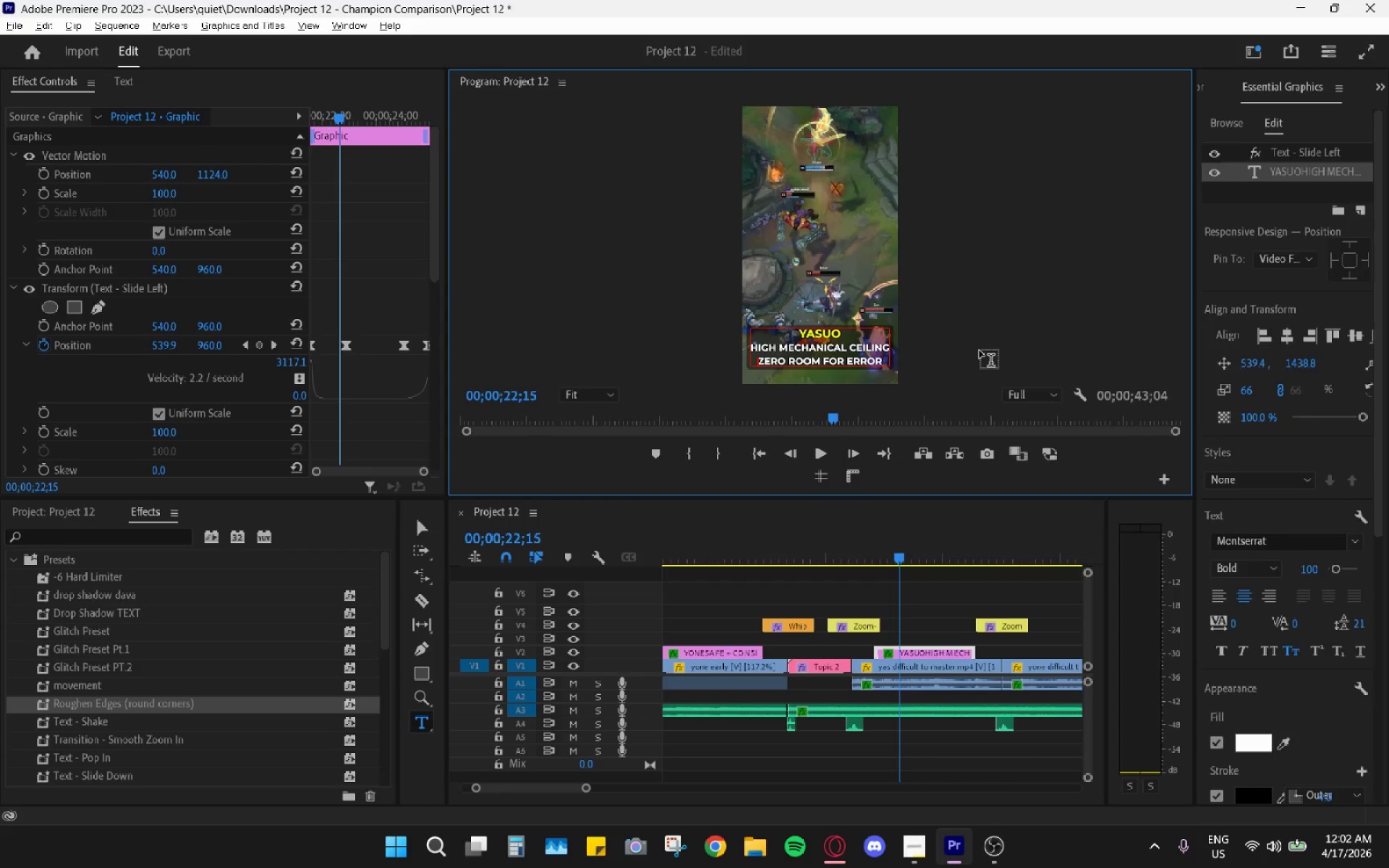 
key(ArrowLeft)
 